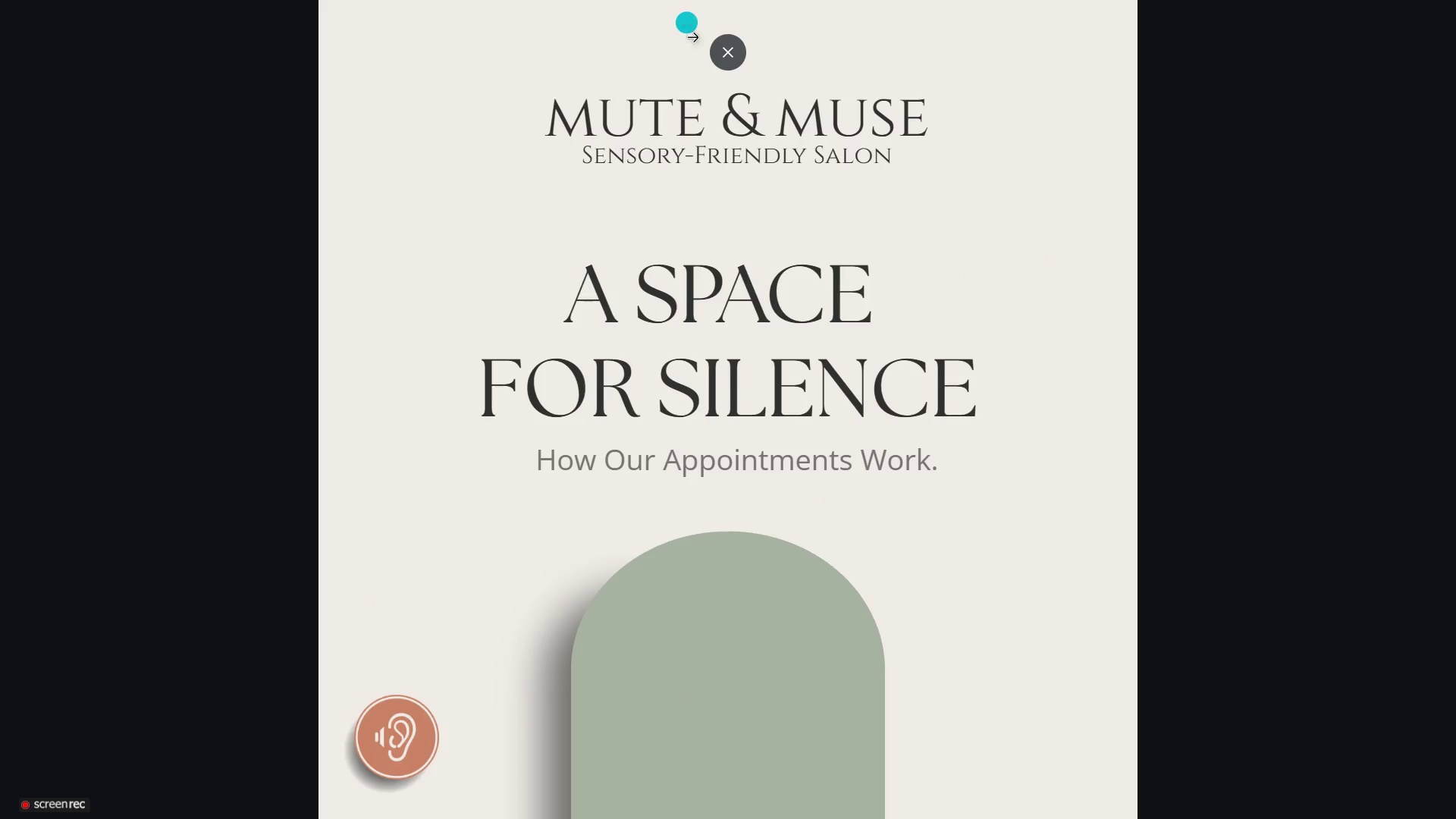 
left_click([724, 50])
 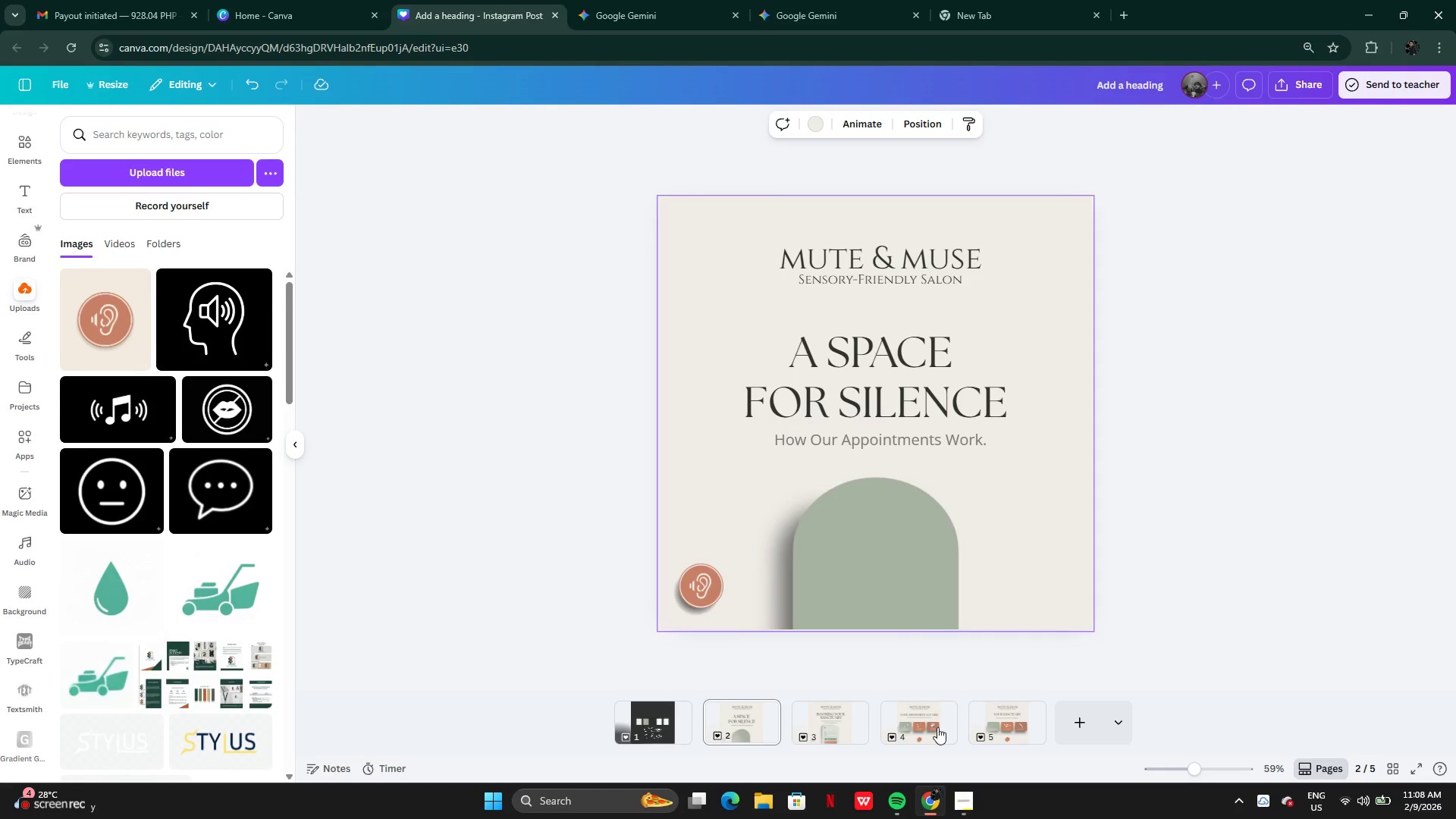 
left_click([1012, 733])
 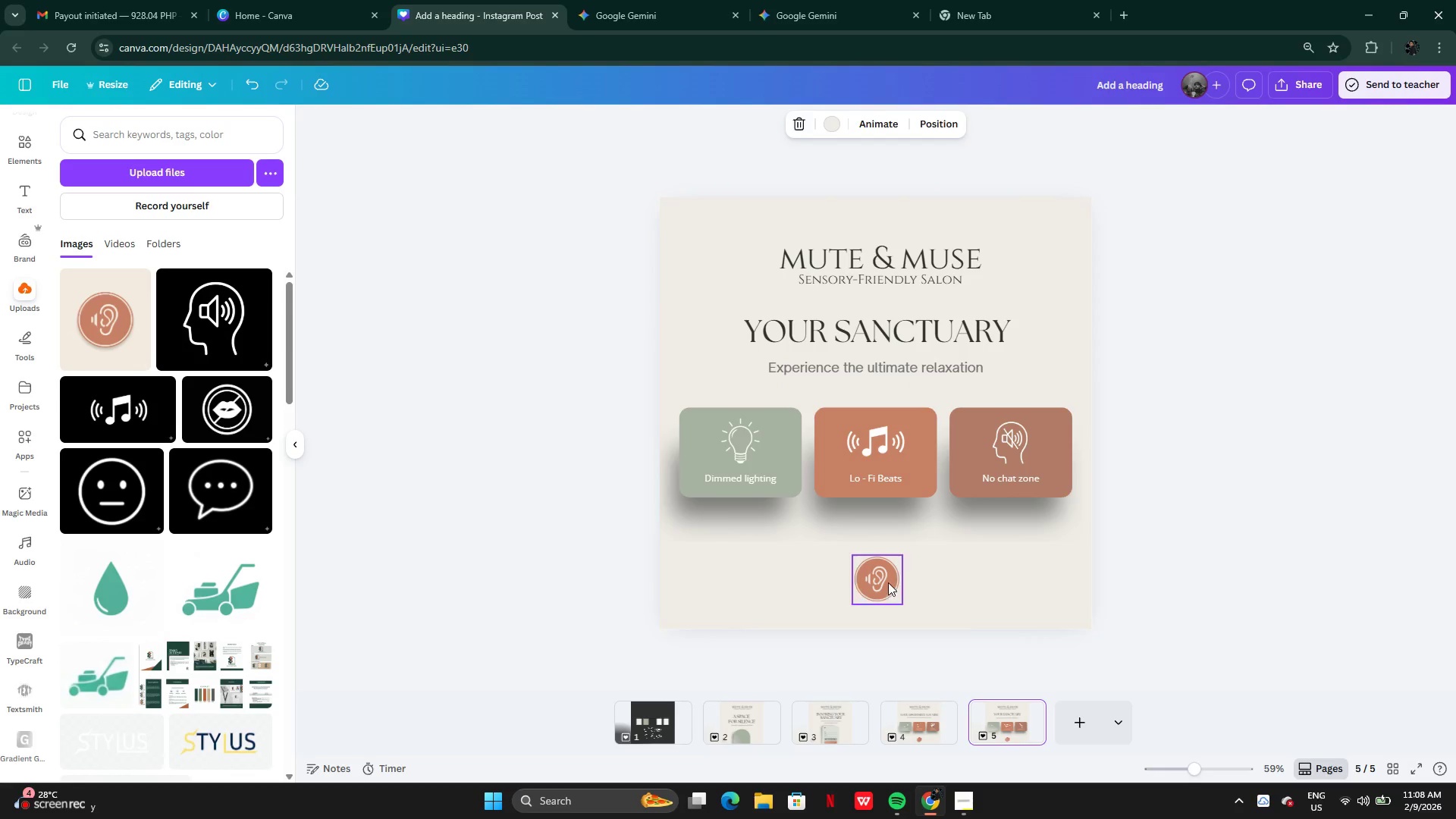 
left_click([883, 581])
 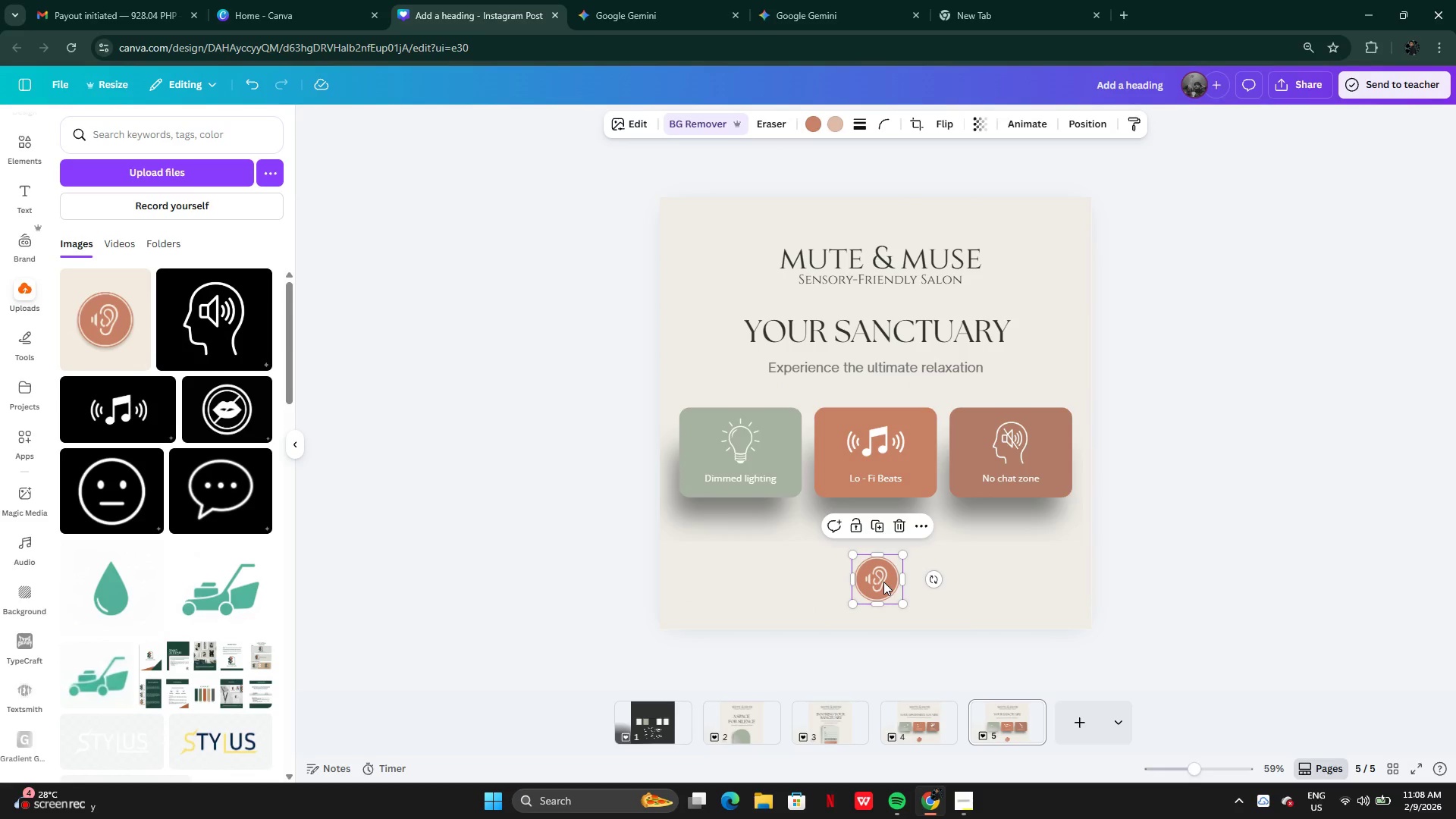 
key(Backspace)
 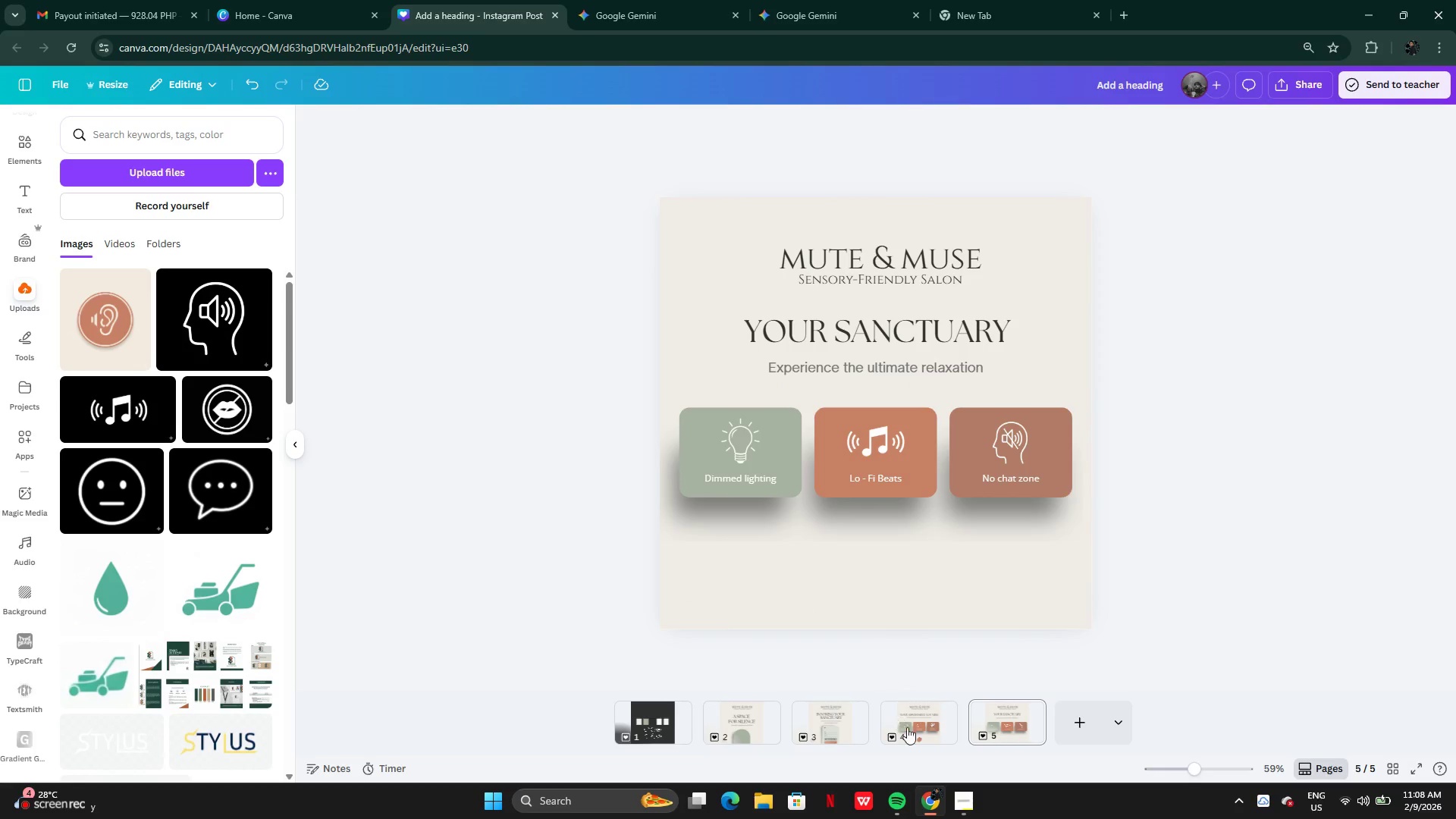 
left_click([922, 727])
 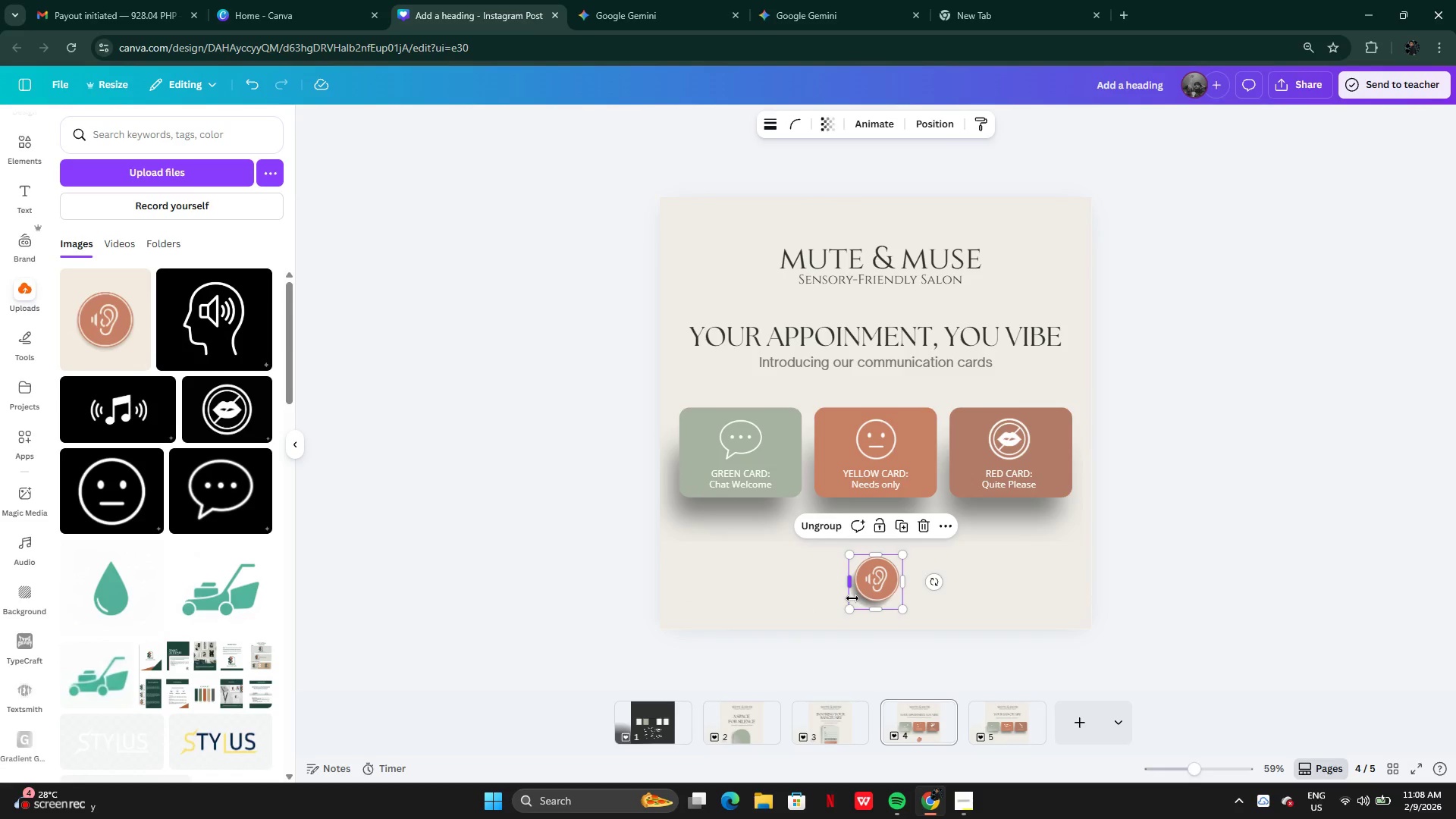 
left_click([826, 599])
 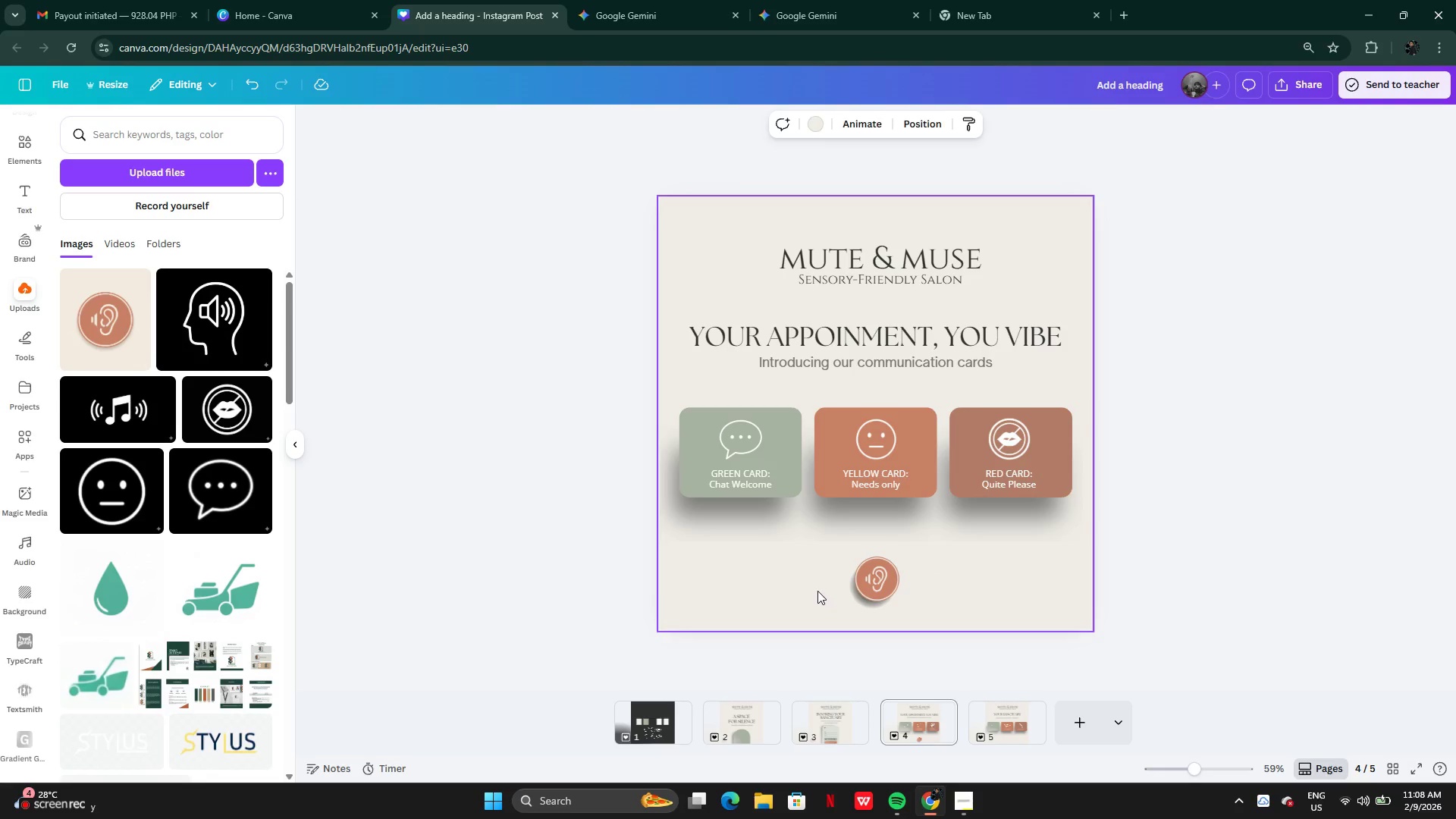 
left_click_drag(start_coordinate=[817, 591], to_coordinate=[877, 584])
 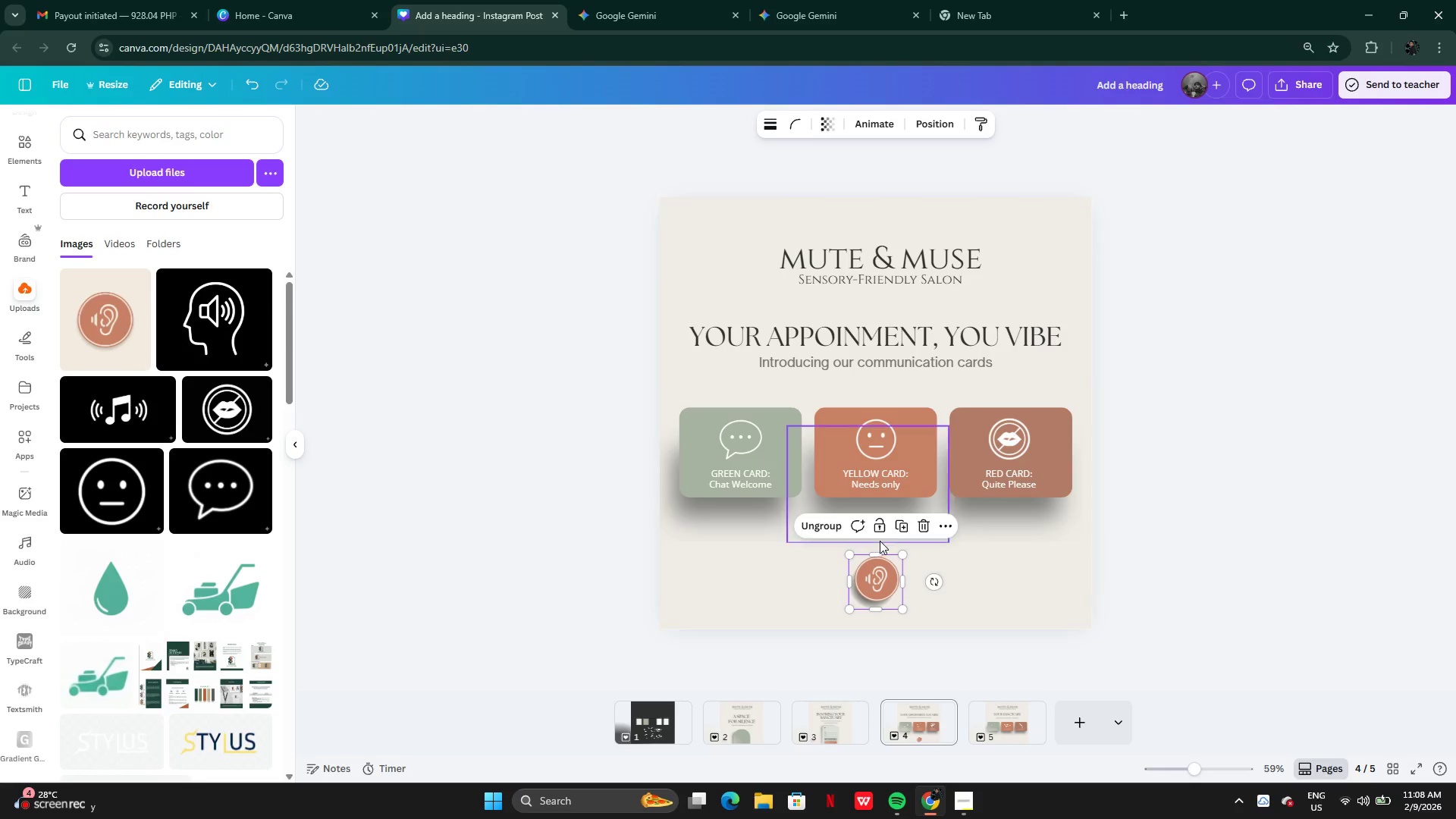 
left_click([899, 526])
 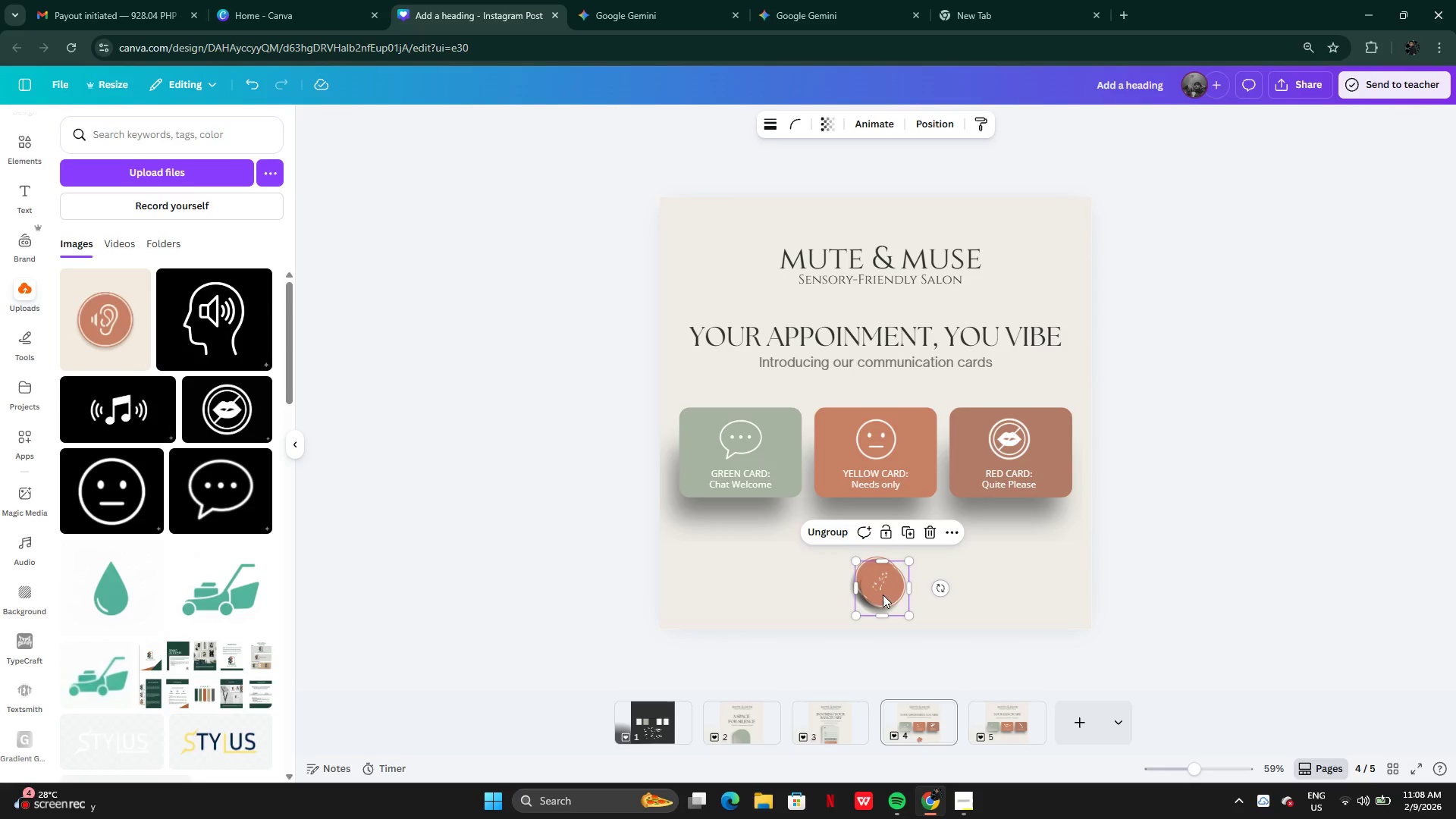 
left_click_drag(start_coordinate=[879, 588], to_coordinate=[951, 584])
 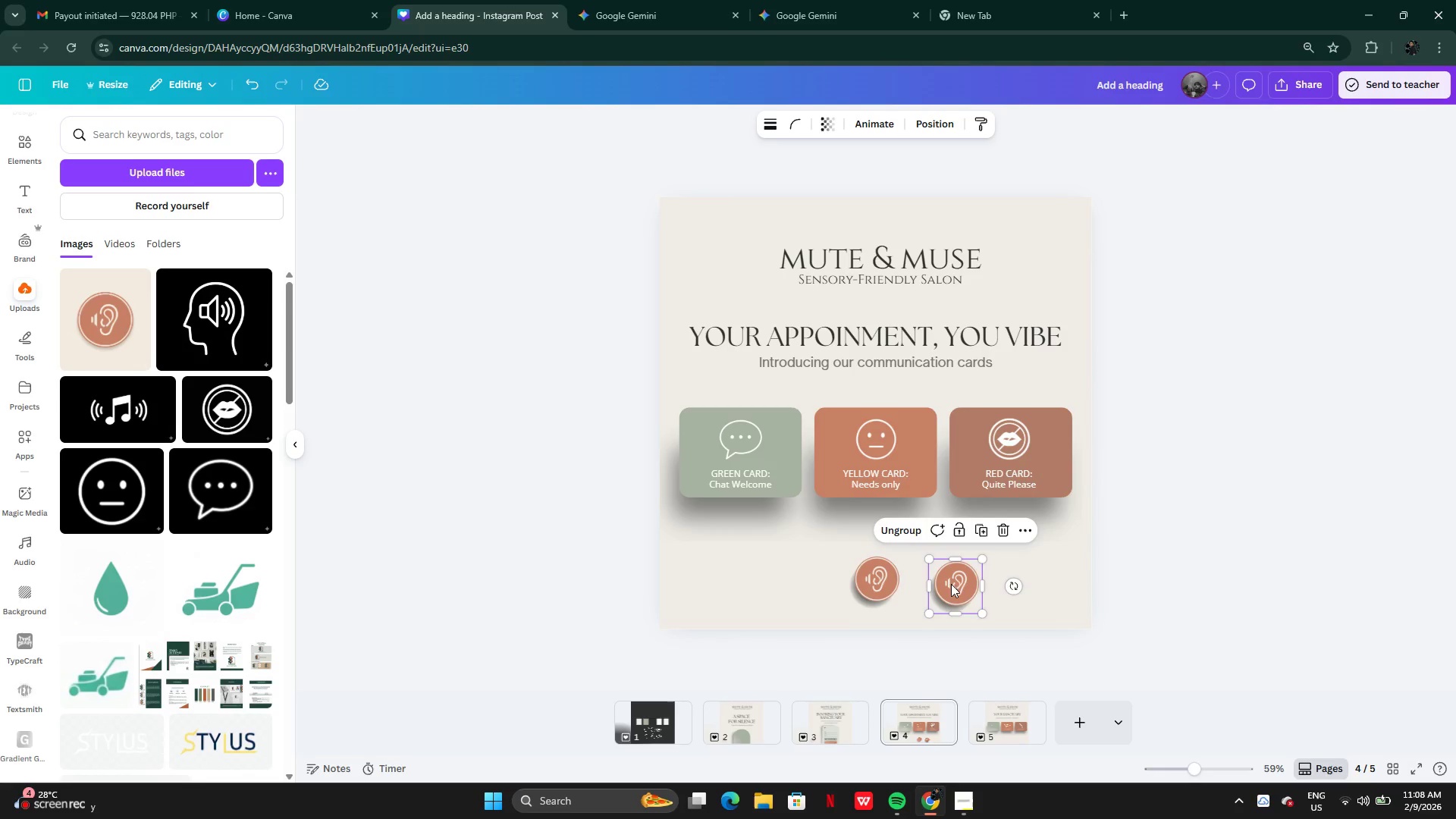 
left_click_drag(start_coordinate=[951, 584], to_coordinate=[999, 727])
 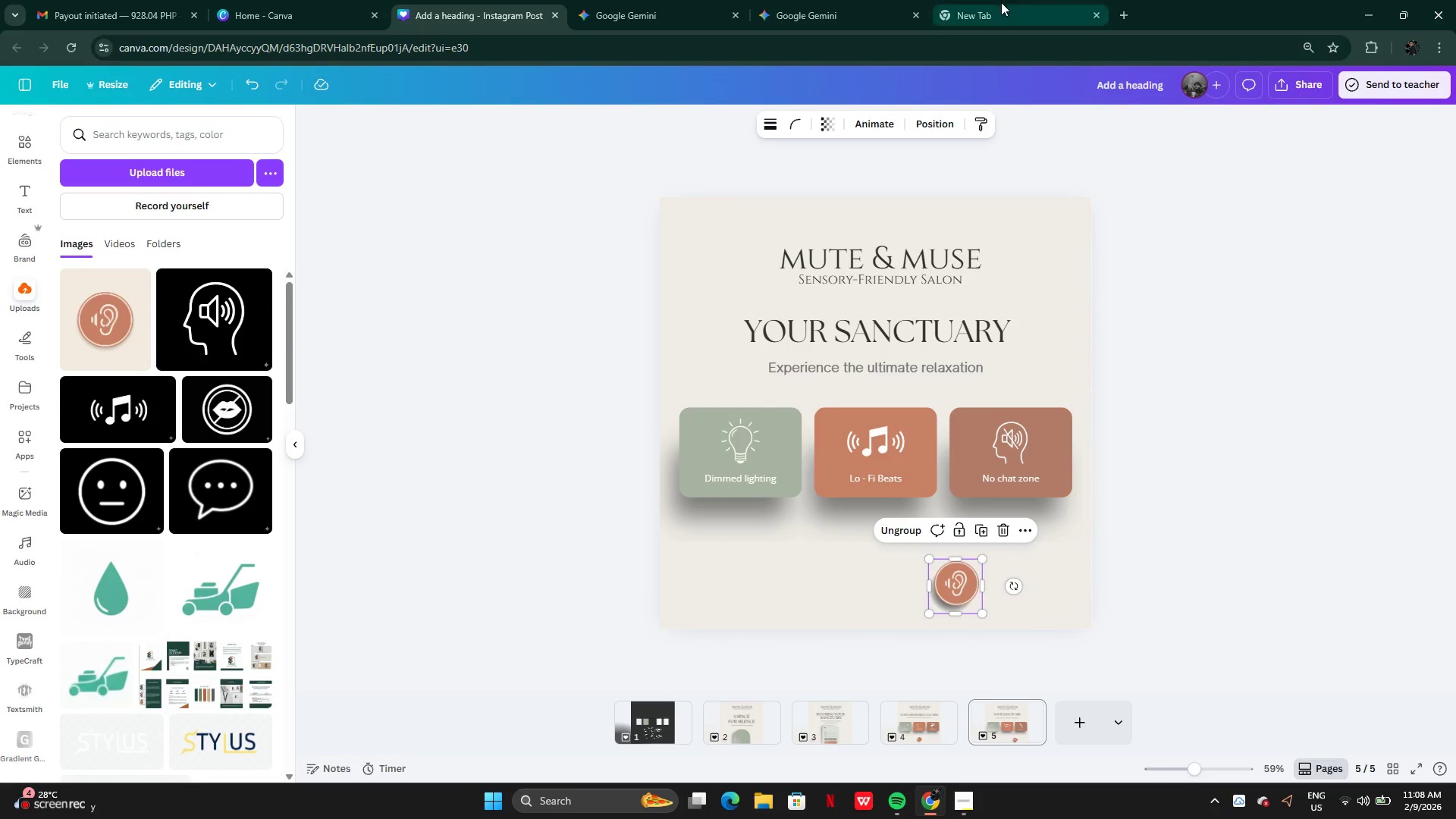 
left_click([941, 131])
 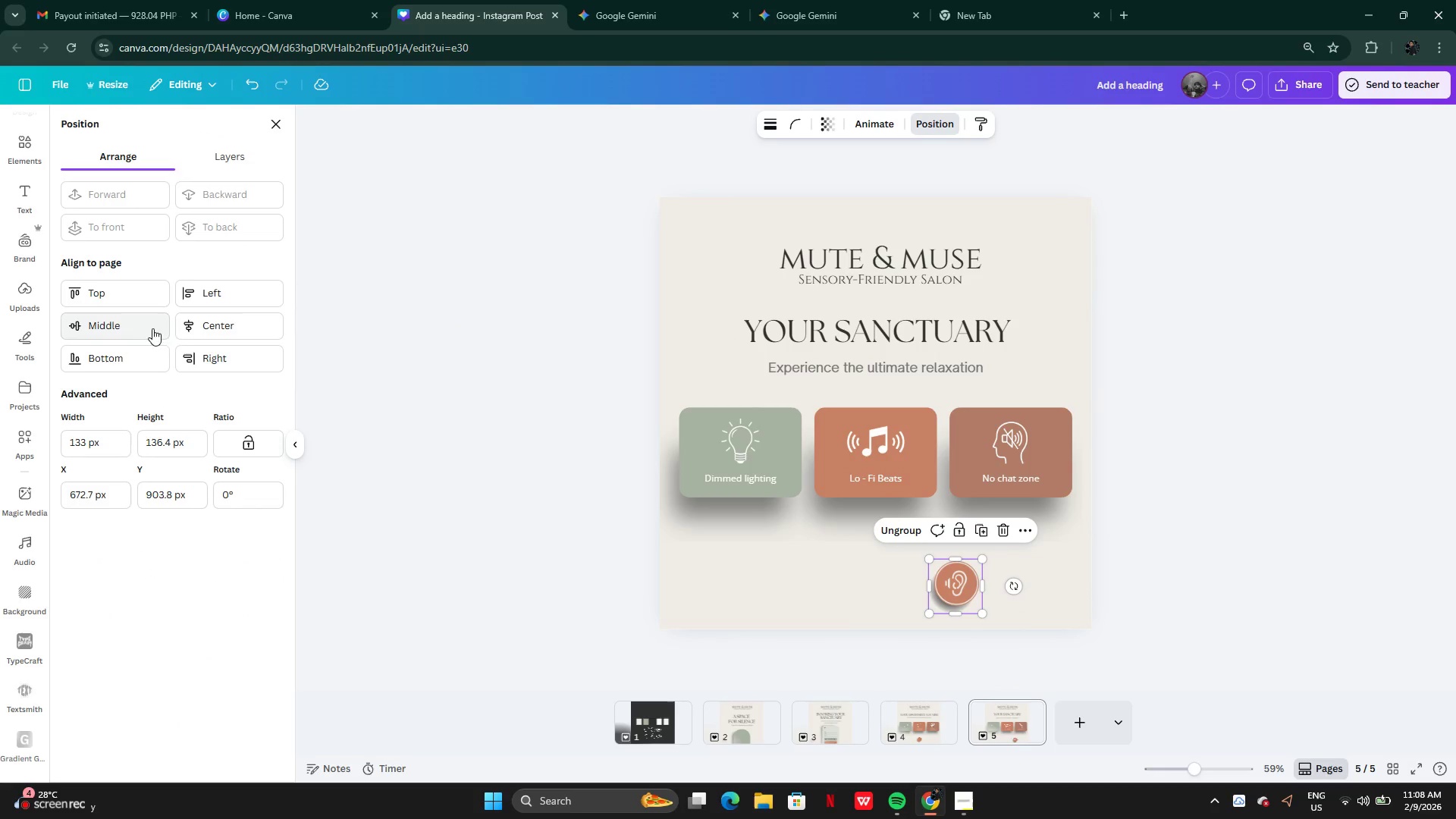 
left_click([194, 324])
 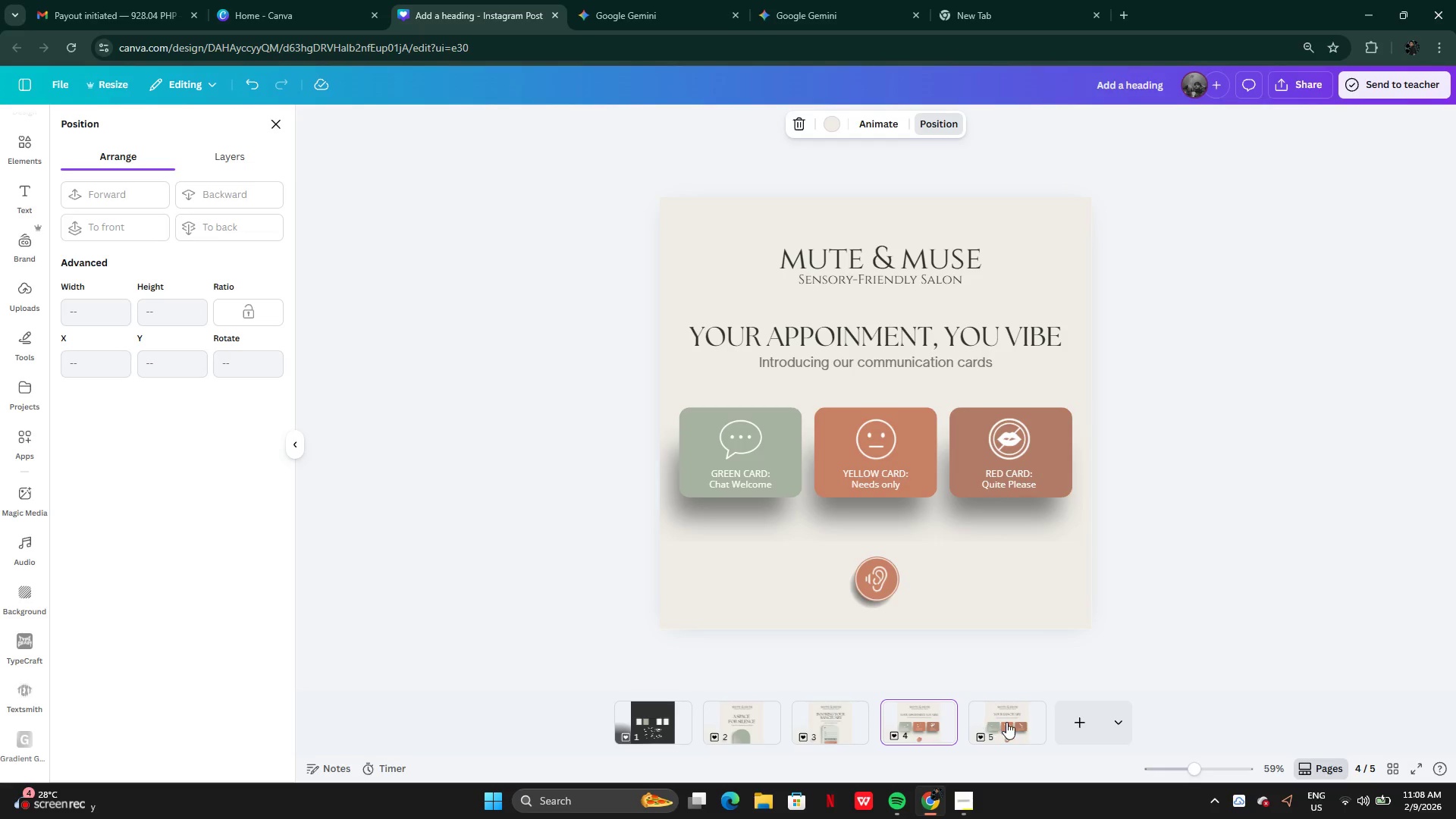 
left_click([918, 739])
 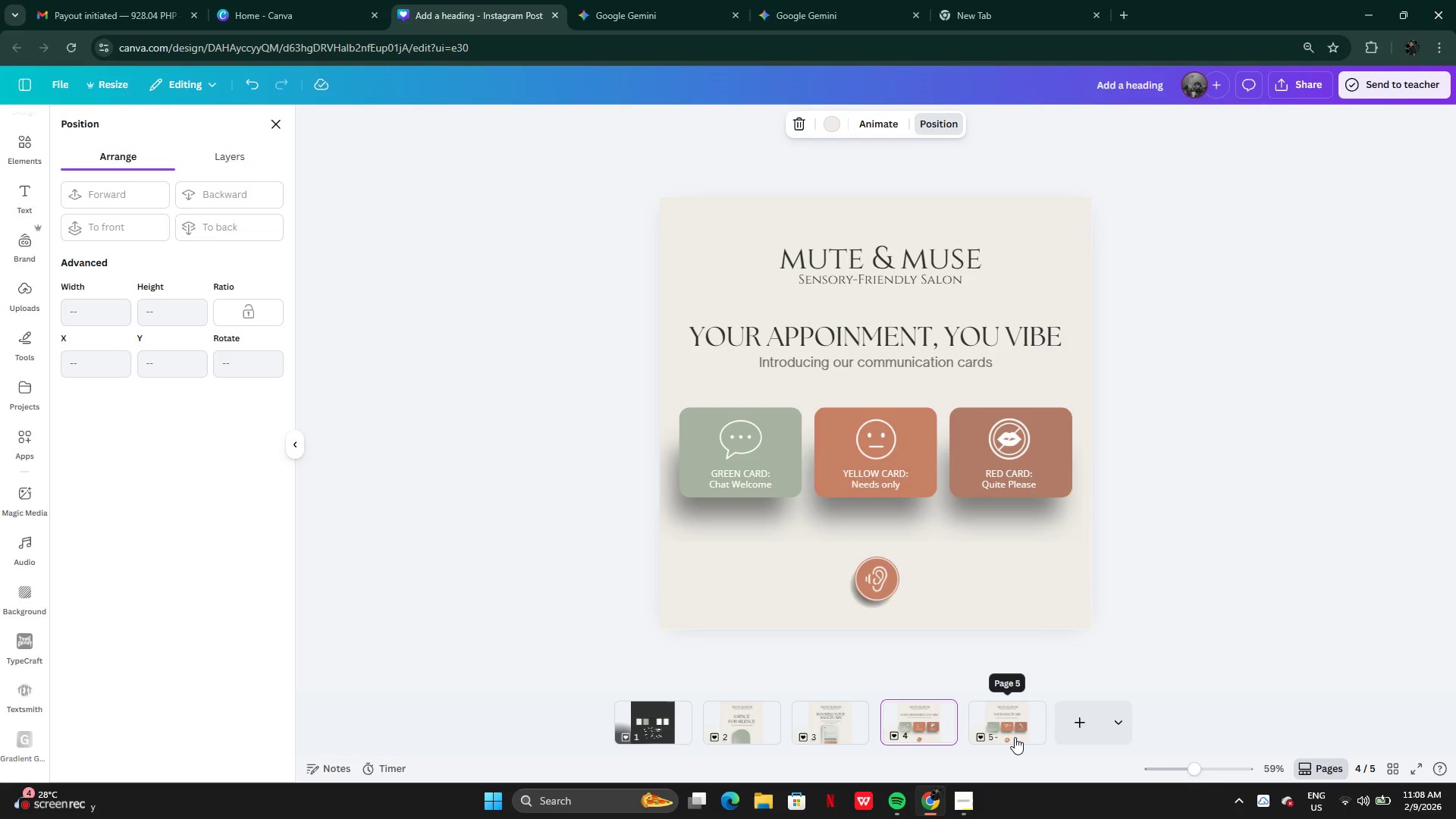 
left_click([1015, 737])
 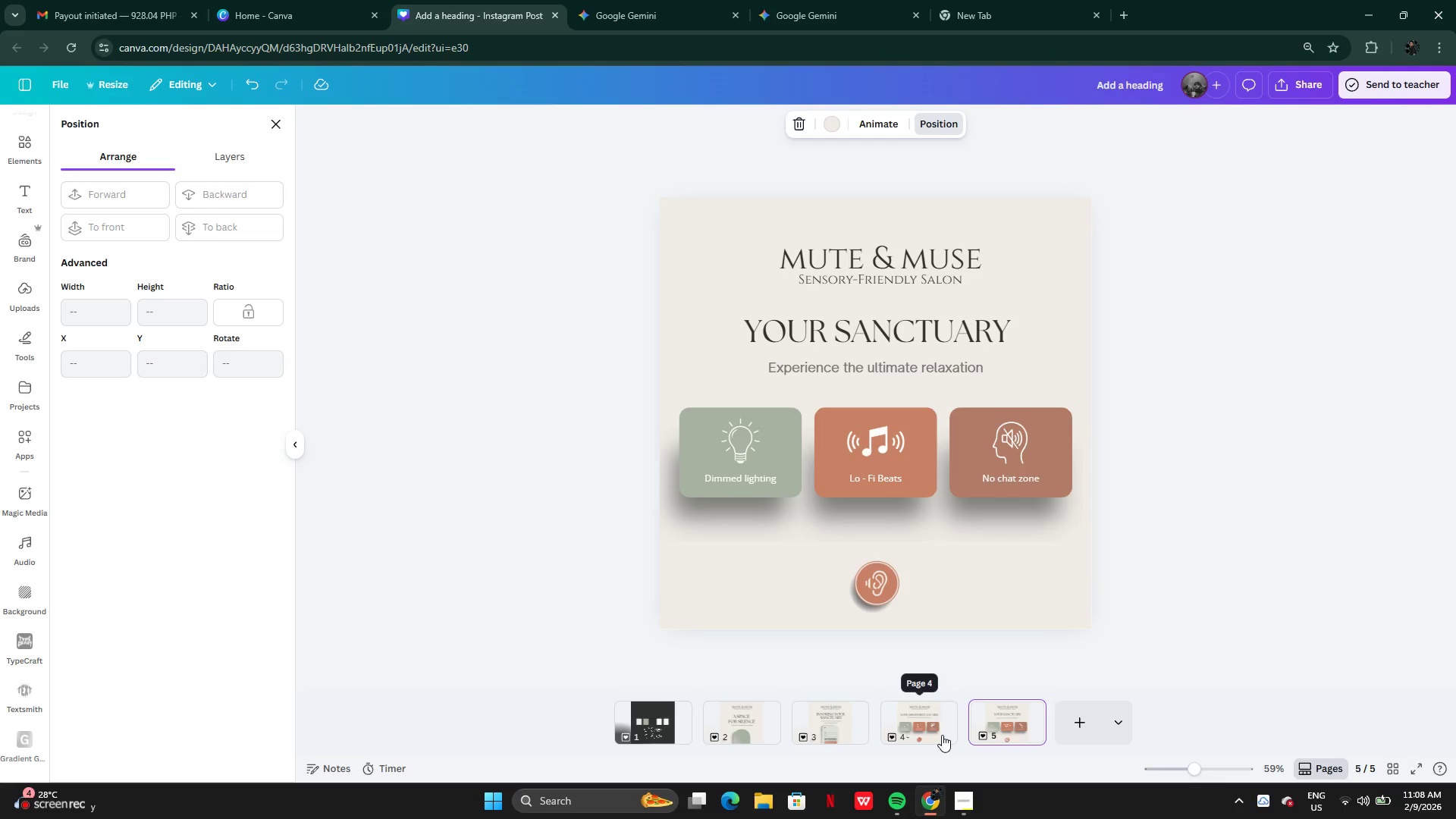 
left_click([940, 730])
 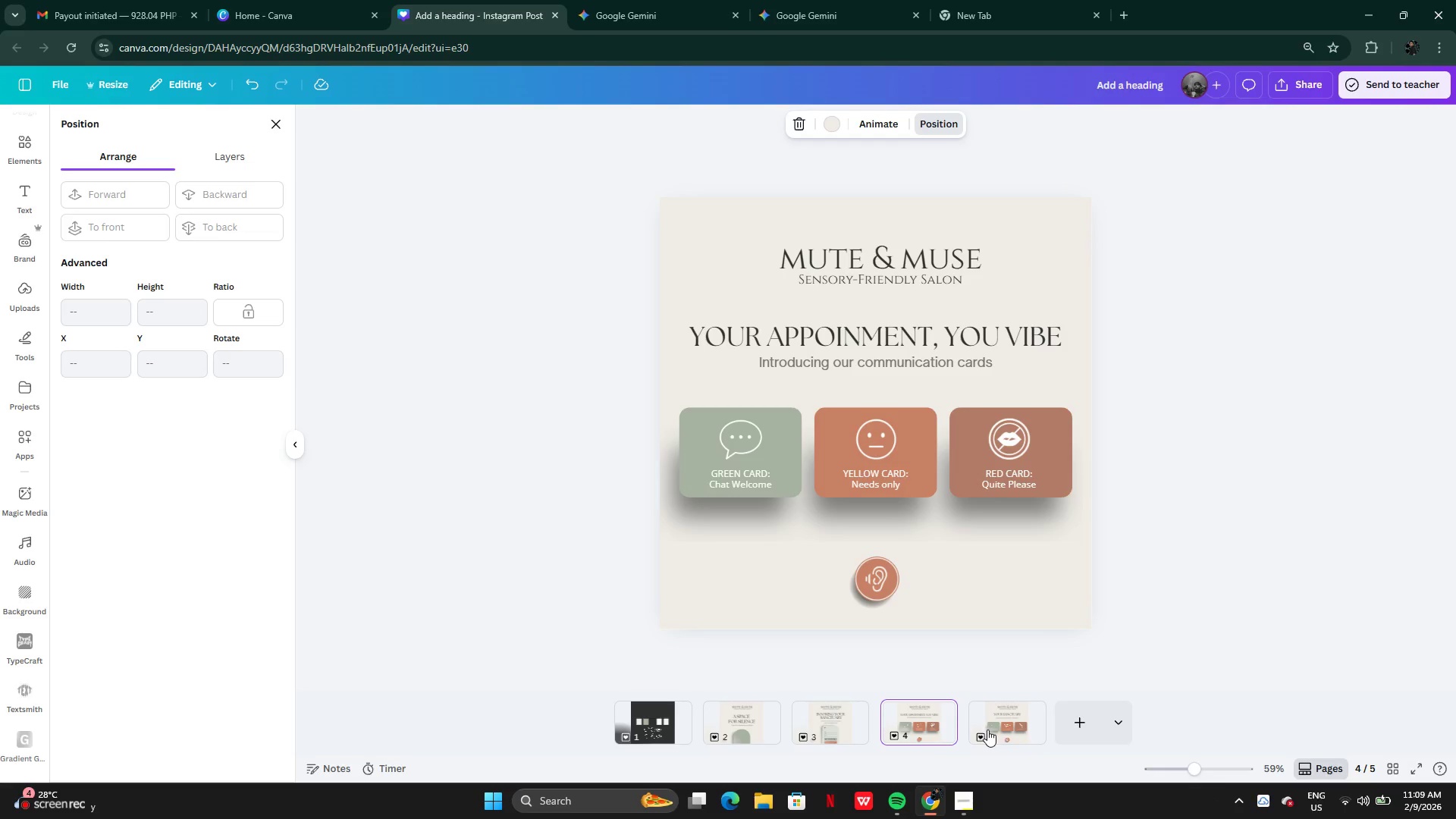 
left_click([987, 730])
 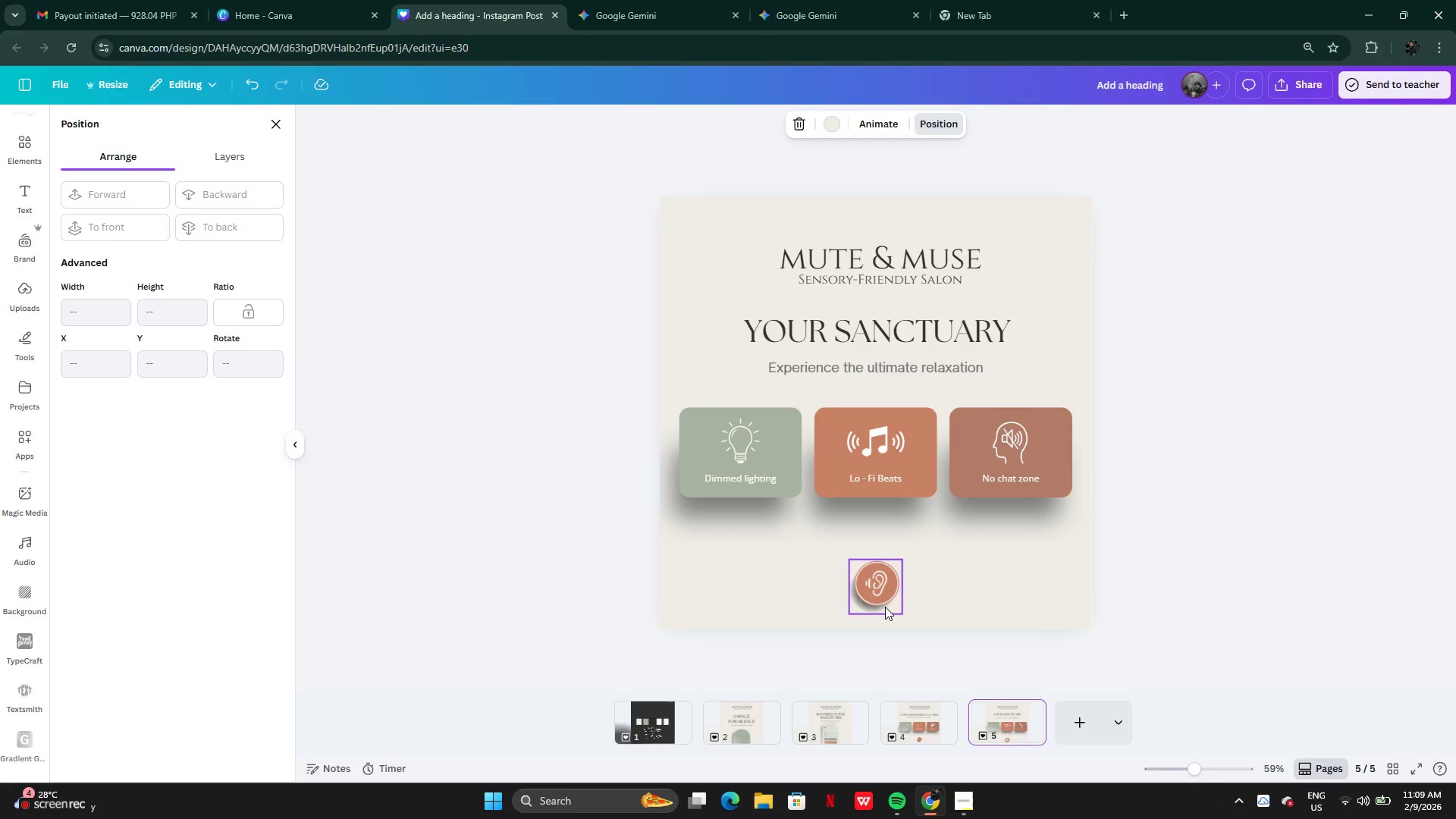 
left_click([873, 601])
 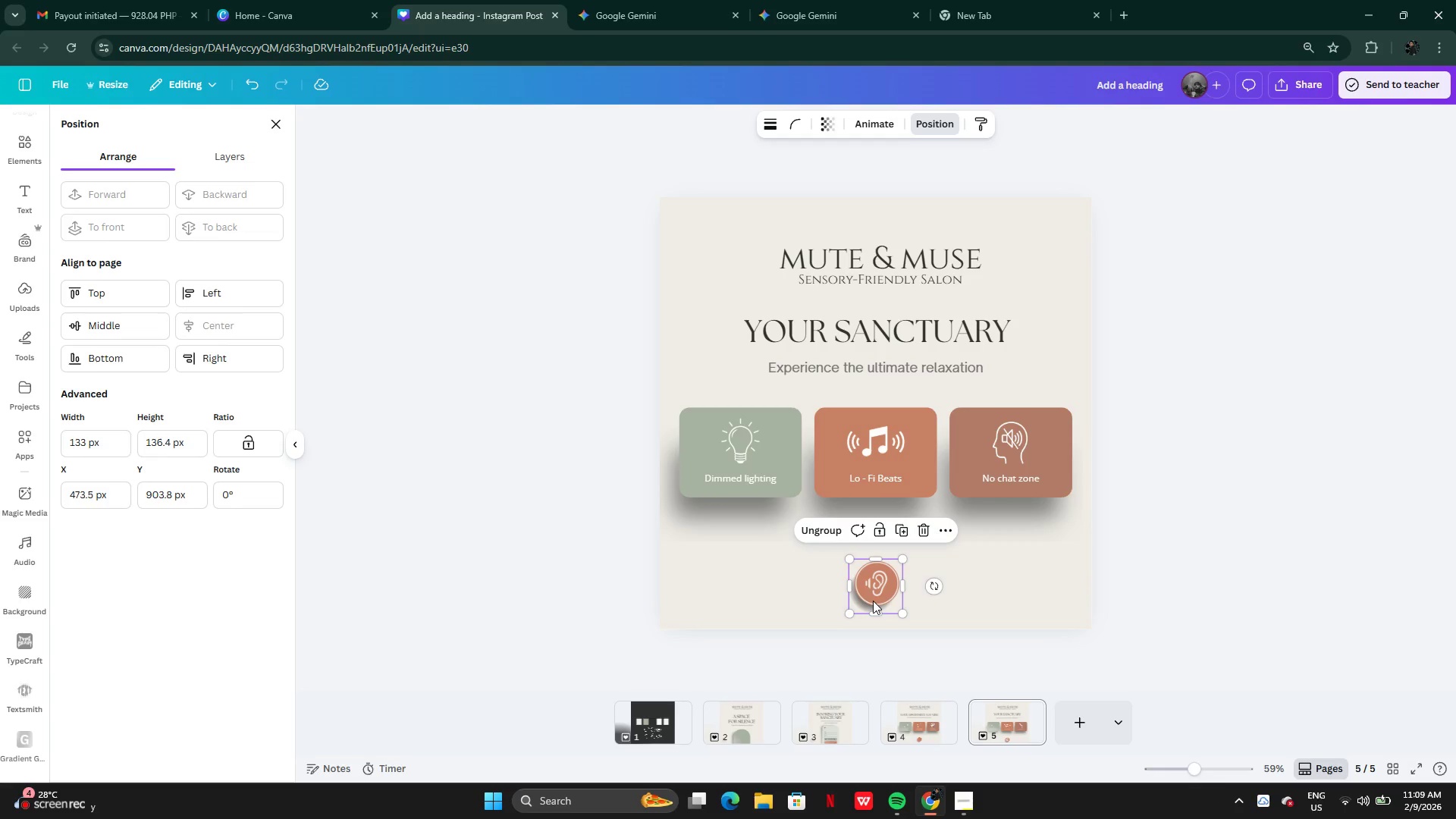 
key(Backspace)
 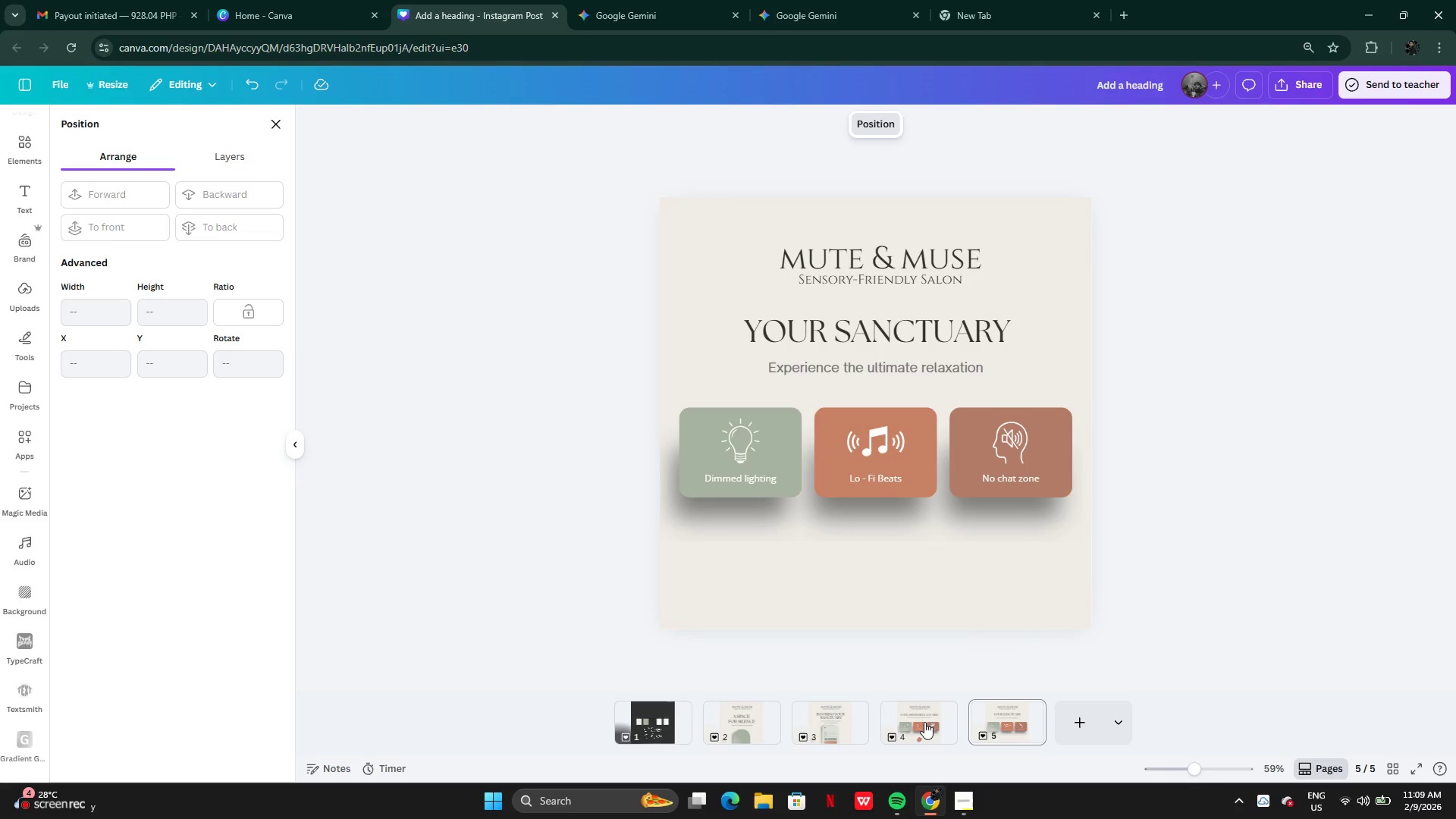 
left_click([918, 724])
 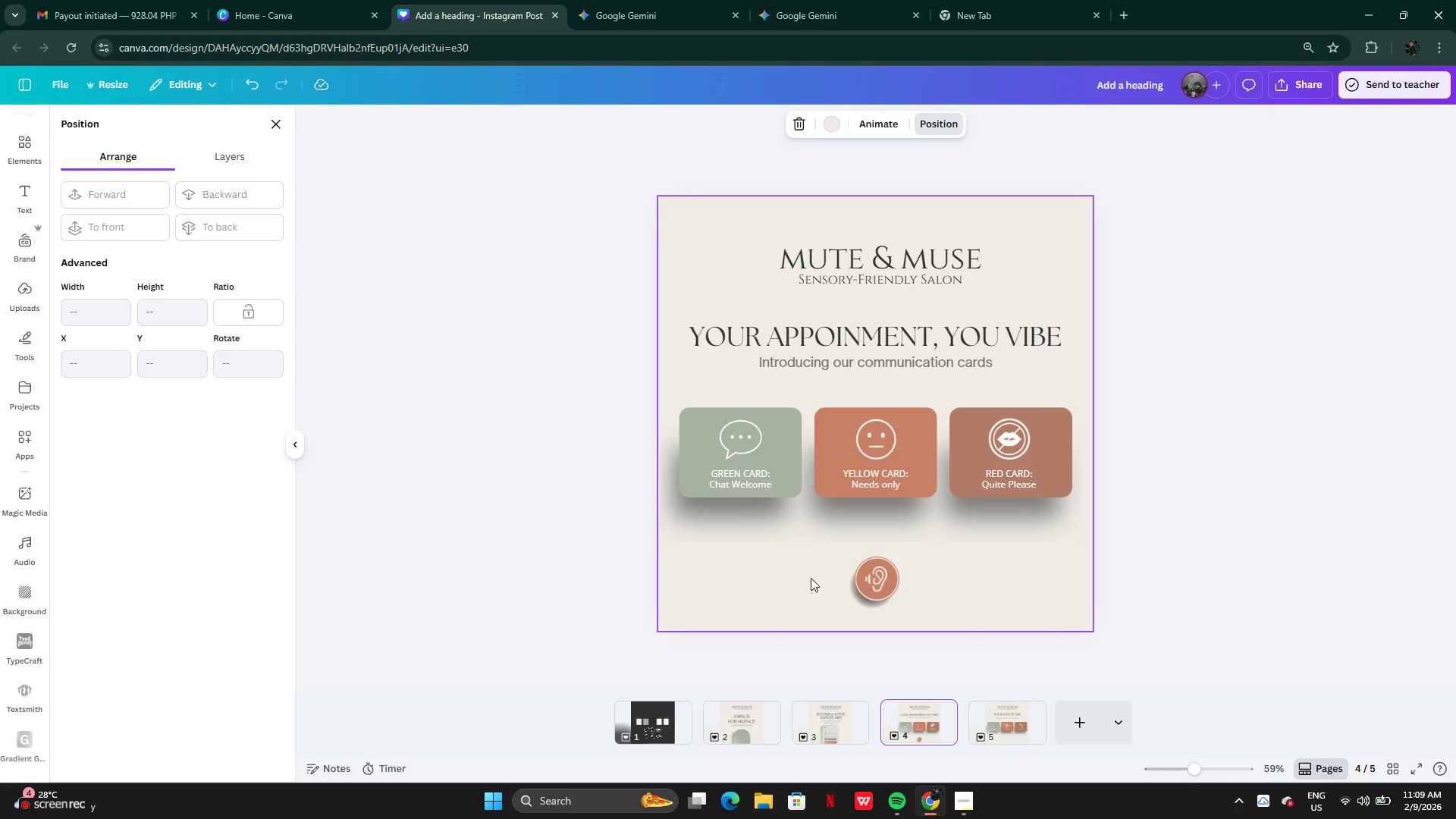 
left_click_drag(start_coordinate=[841, 573], to_coordinate=[857, 581])
 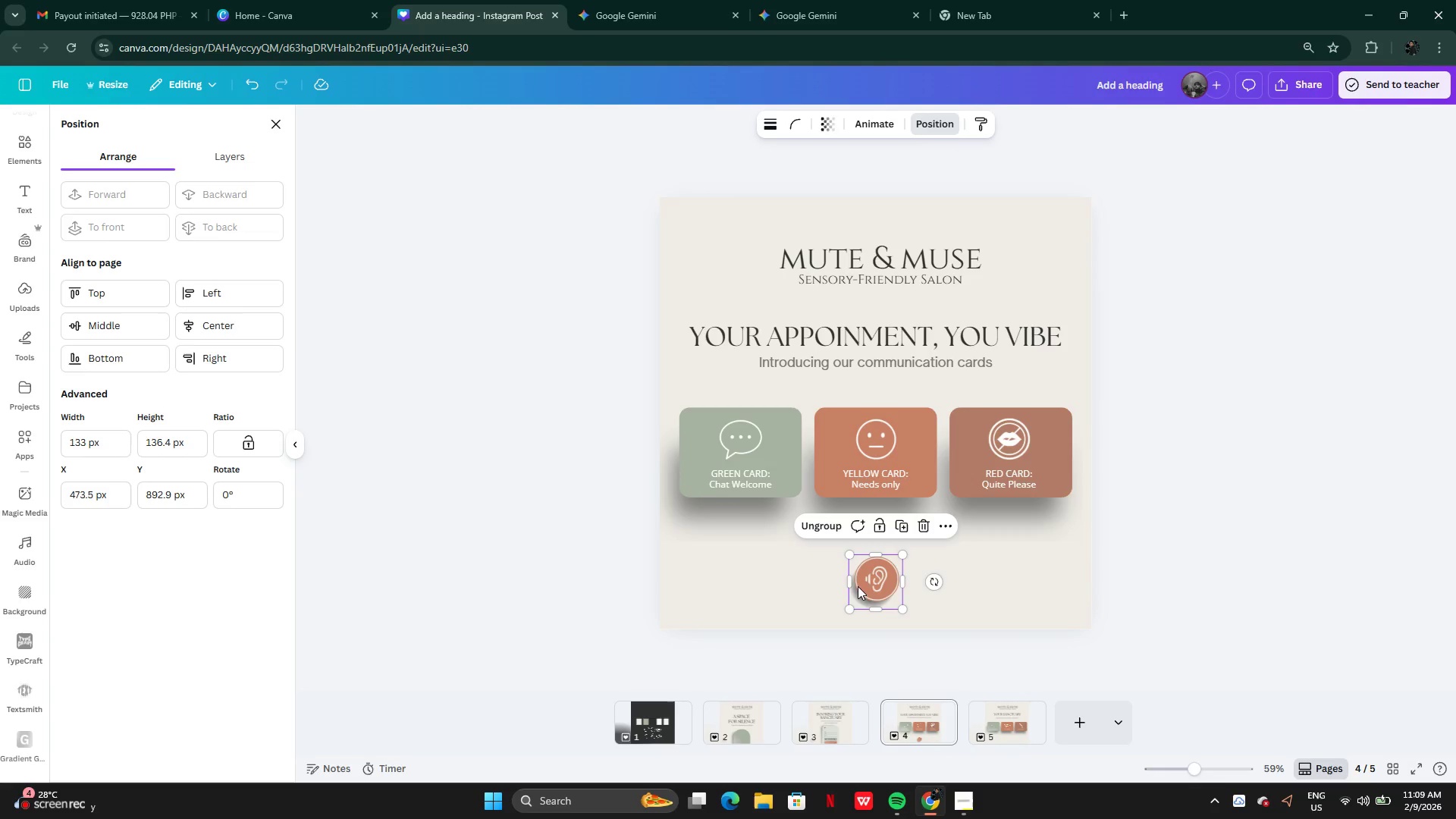 
key(Control+C)
 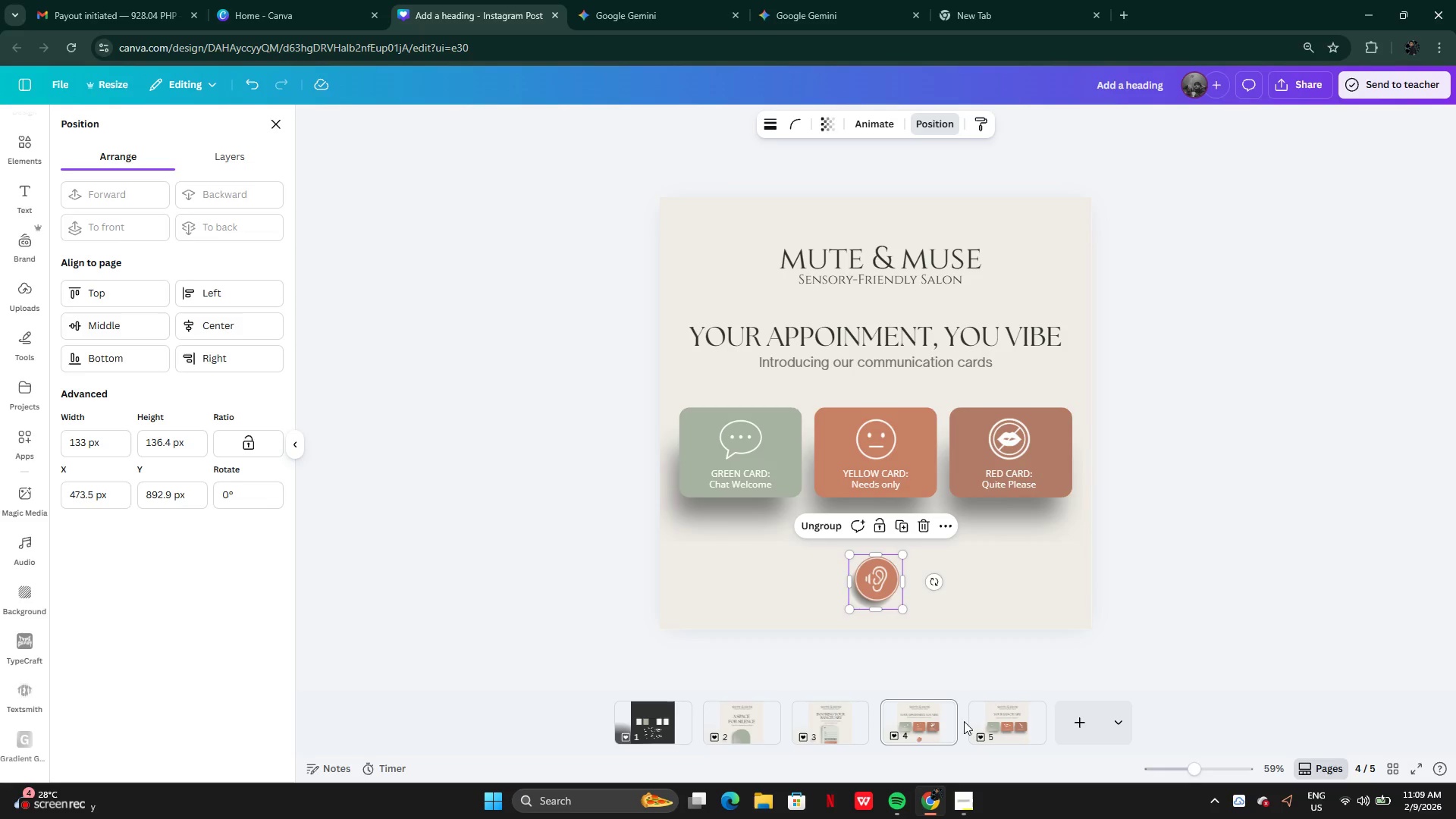 
left_click([1009, 724])
 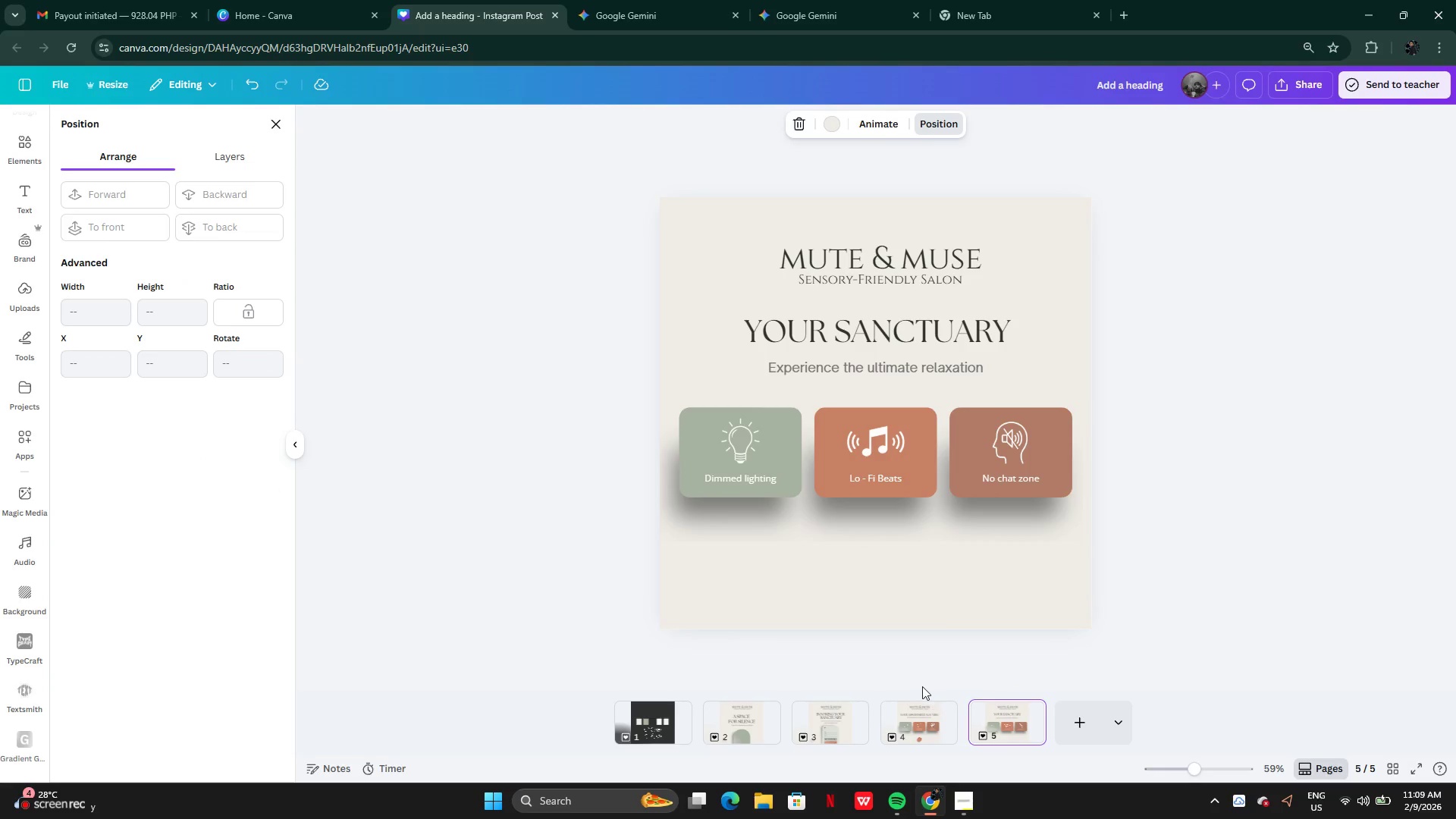 
key(Control+V)
 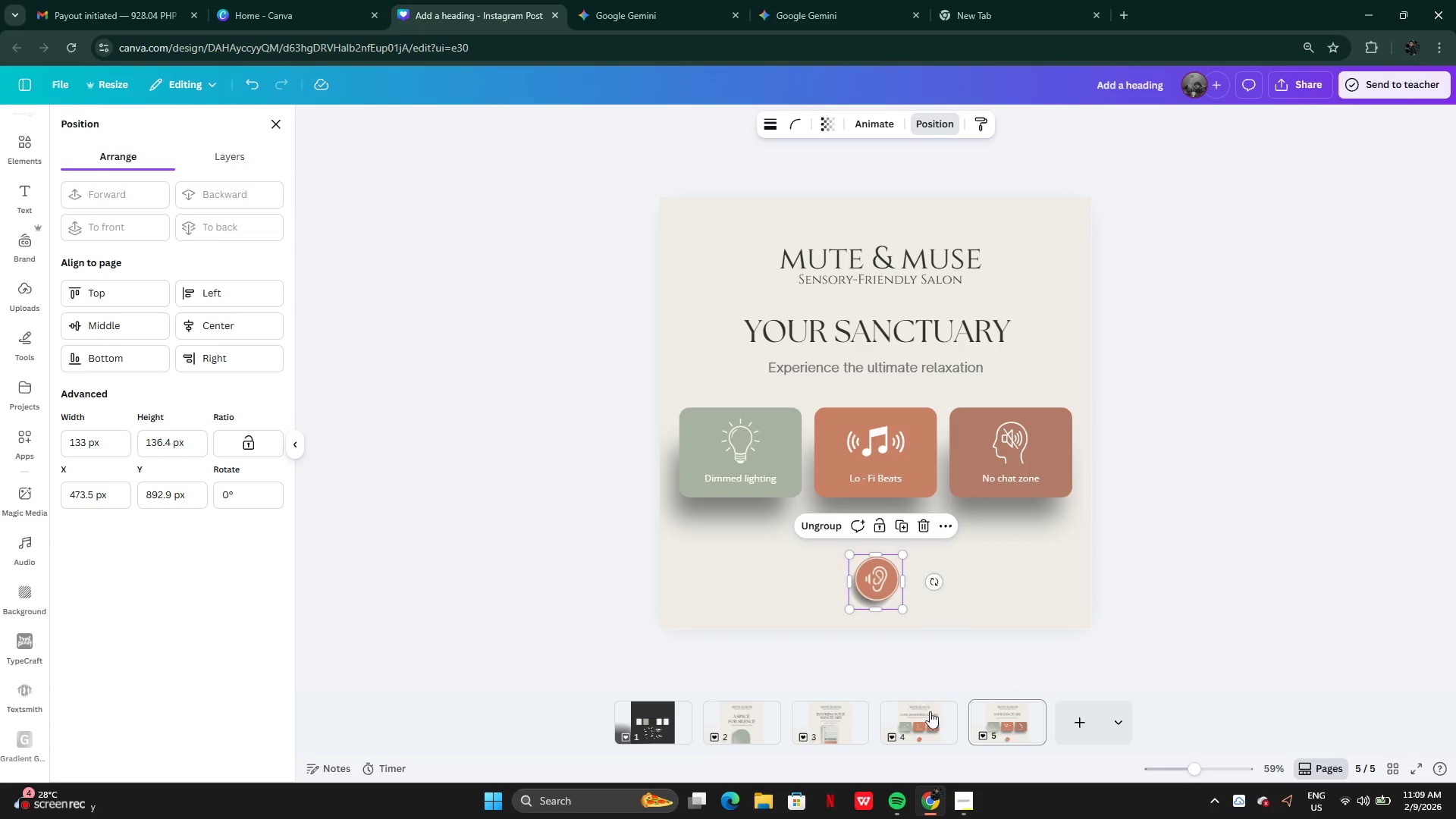 
left_click([937, 730])
 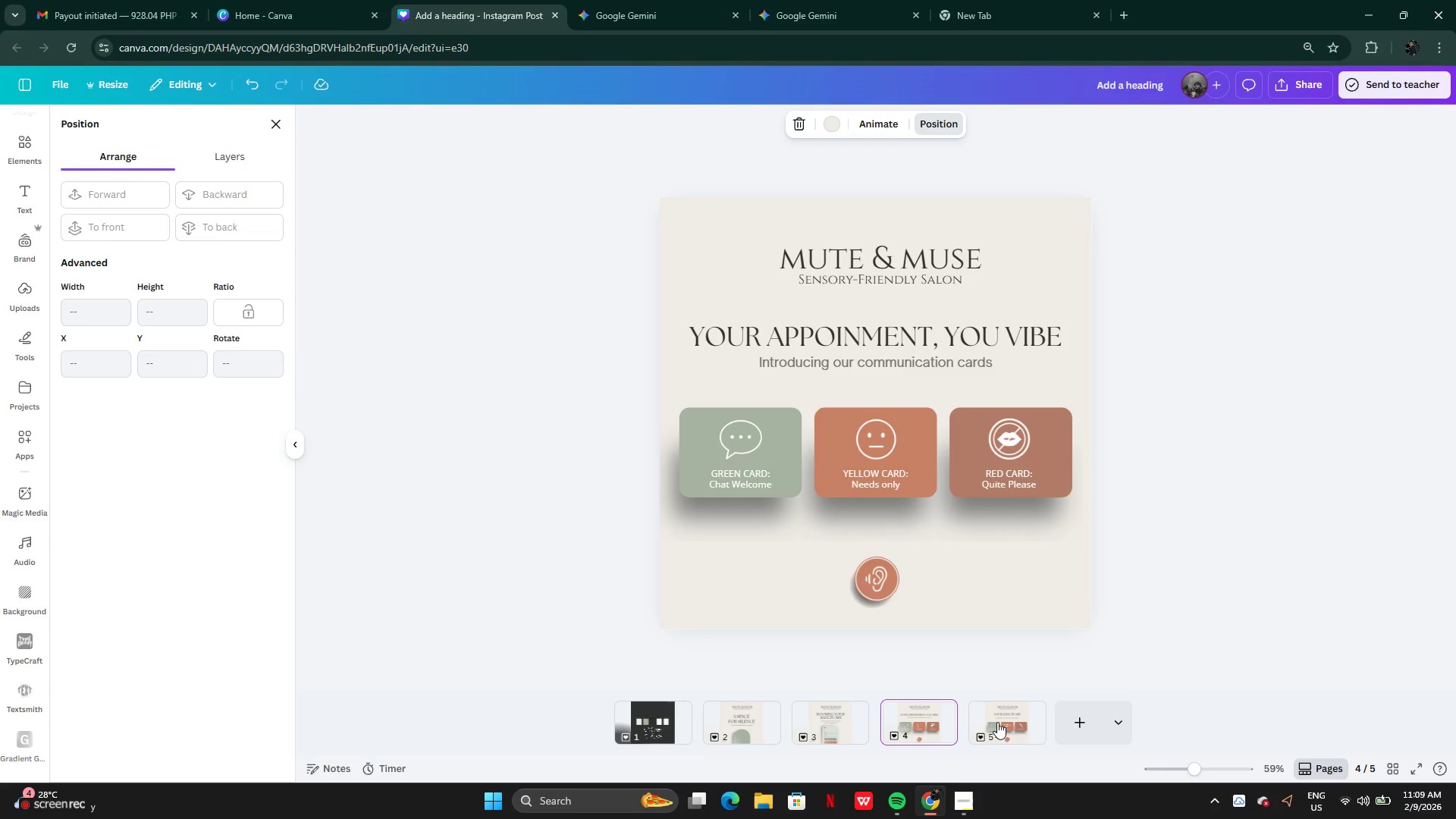 
left_click([997, 722])
 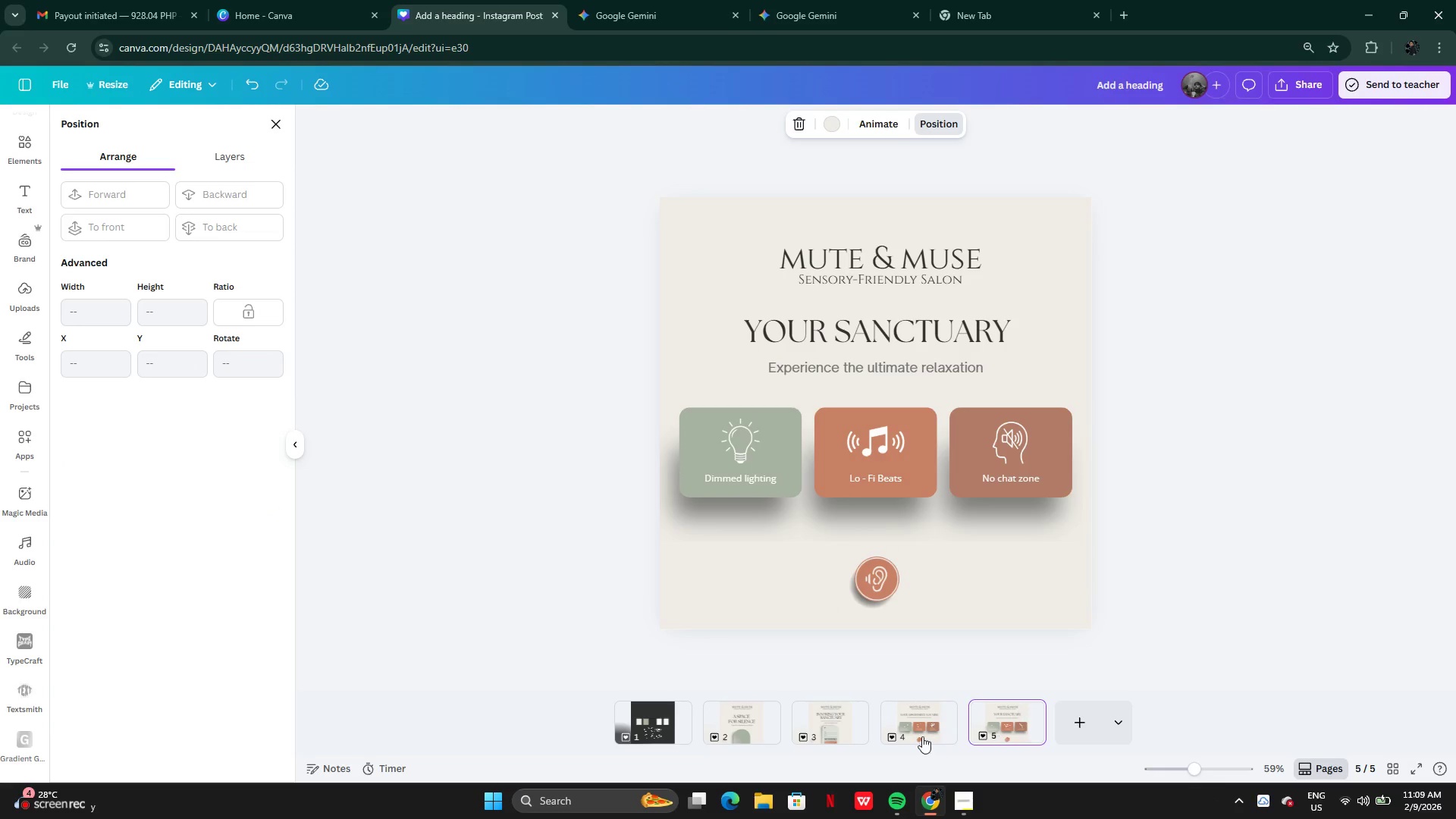 
left_click([915, 733])
 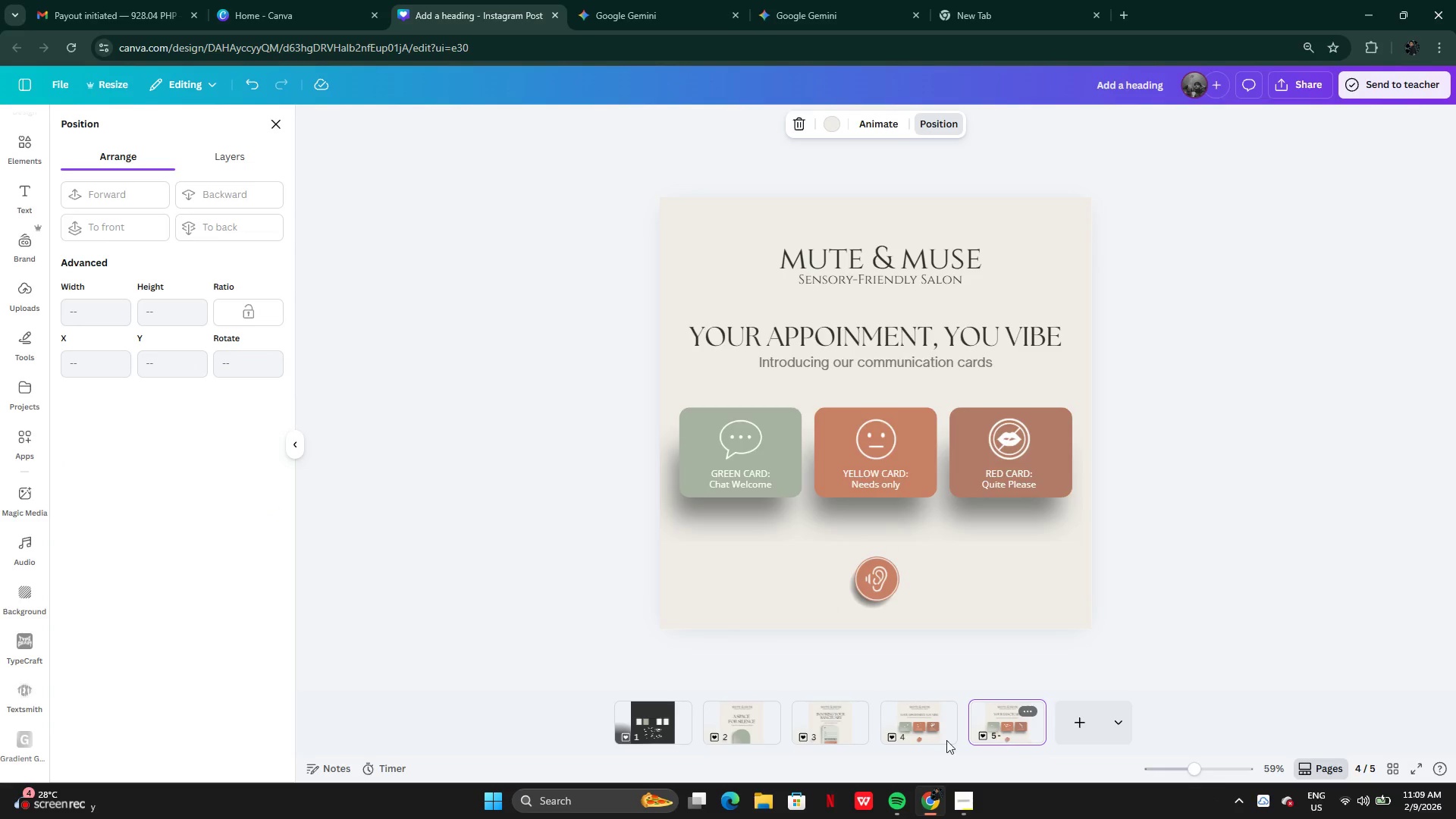 
left_click([919, 740])
 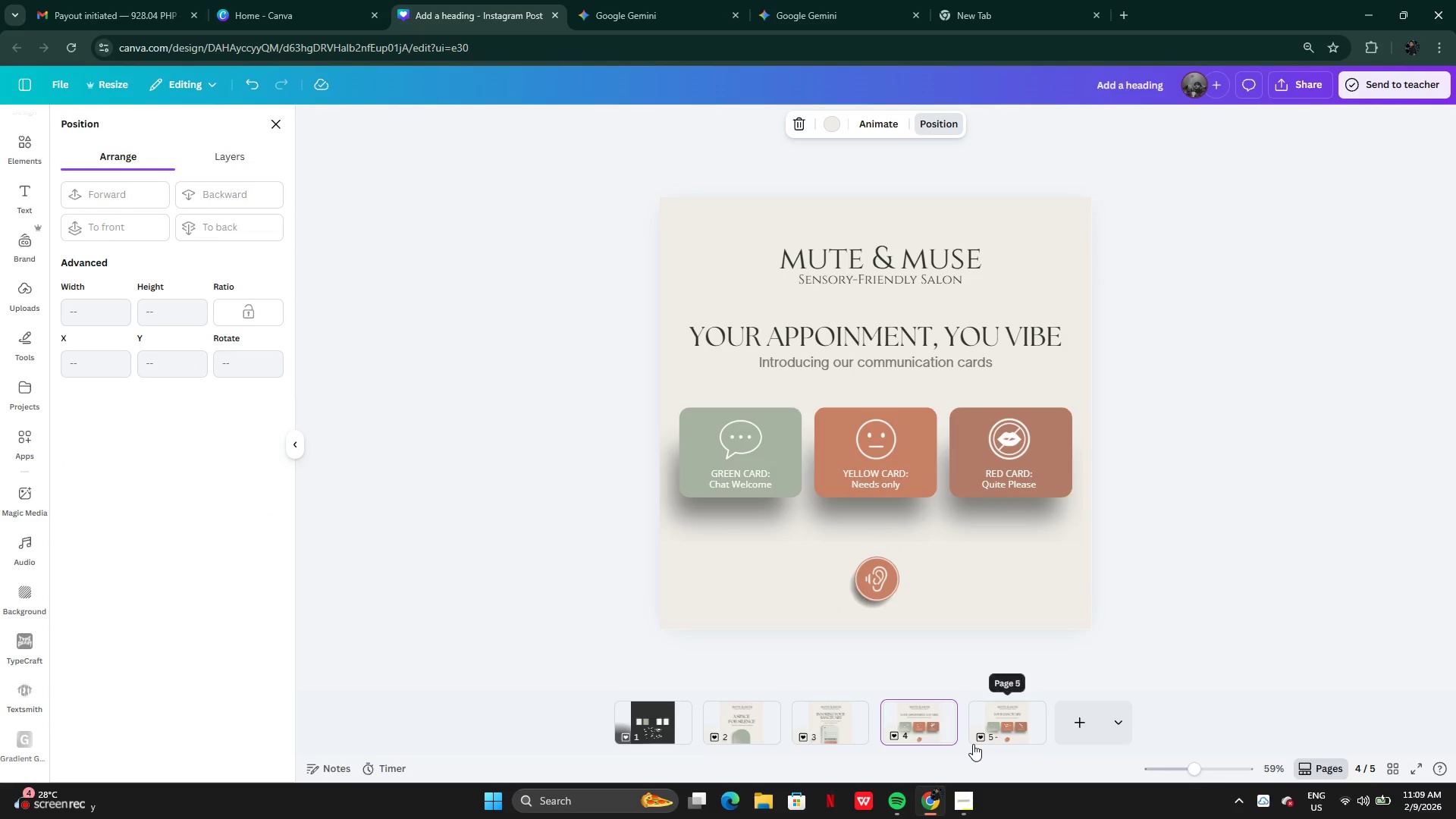 
left_click([973, 744])
 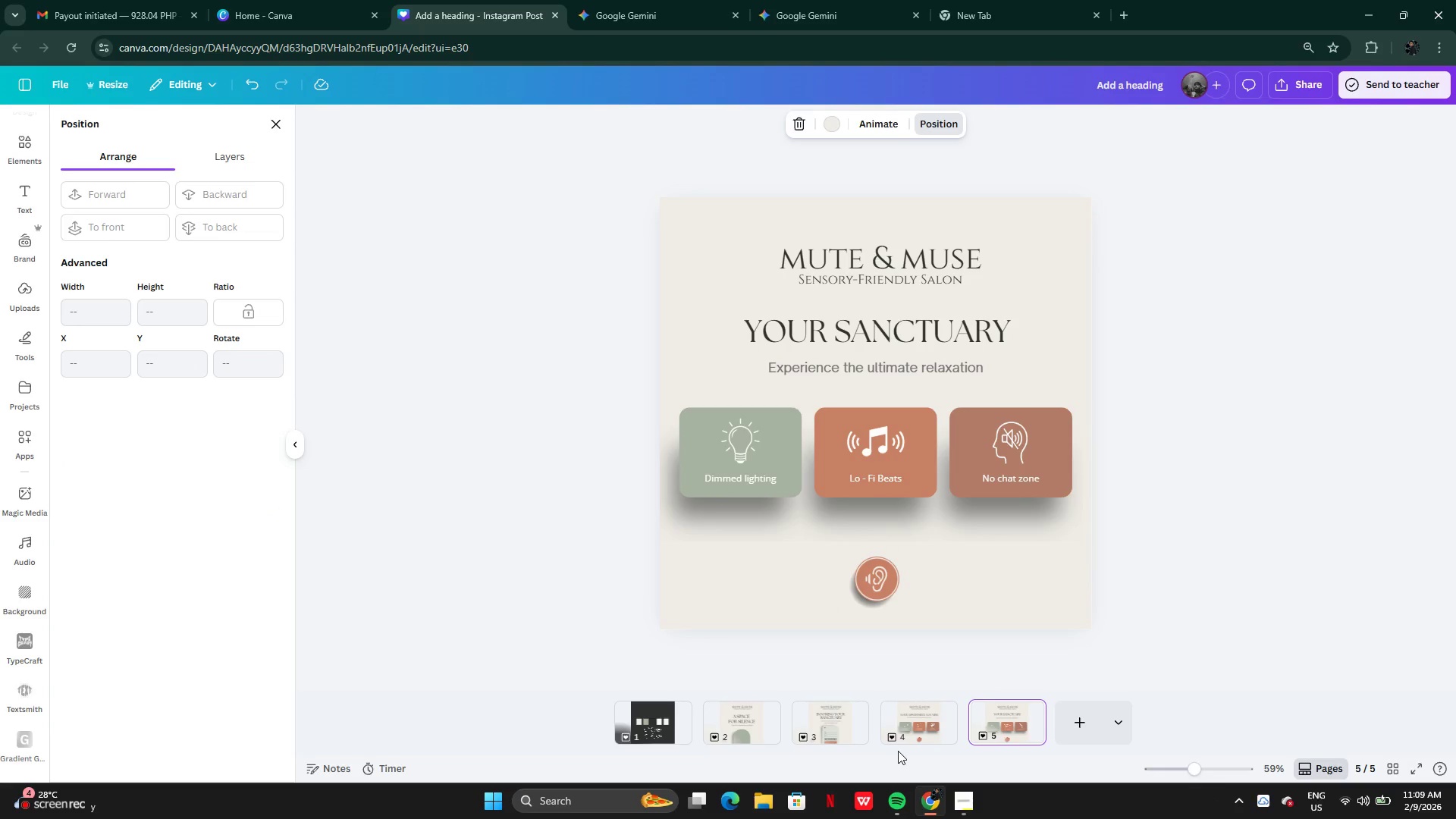 
left_click([915, 742])
 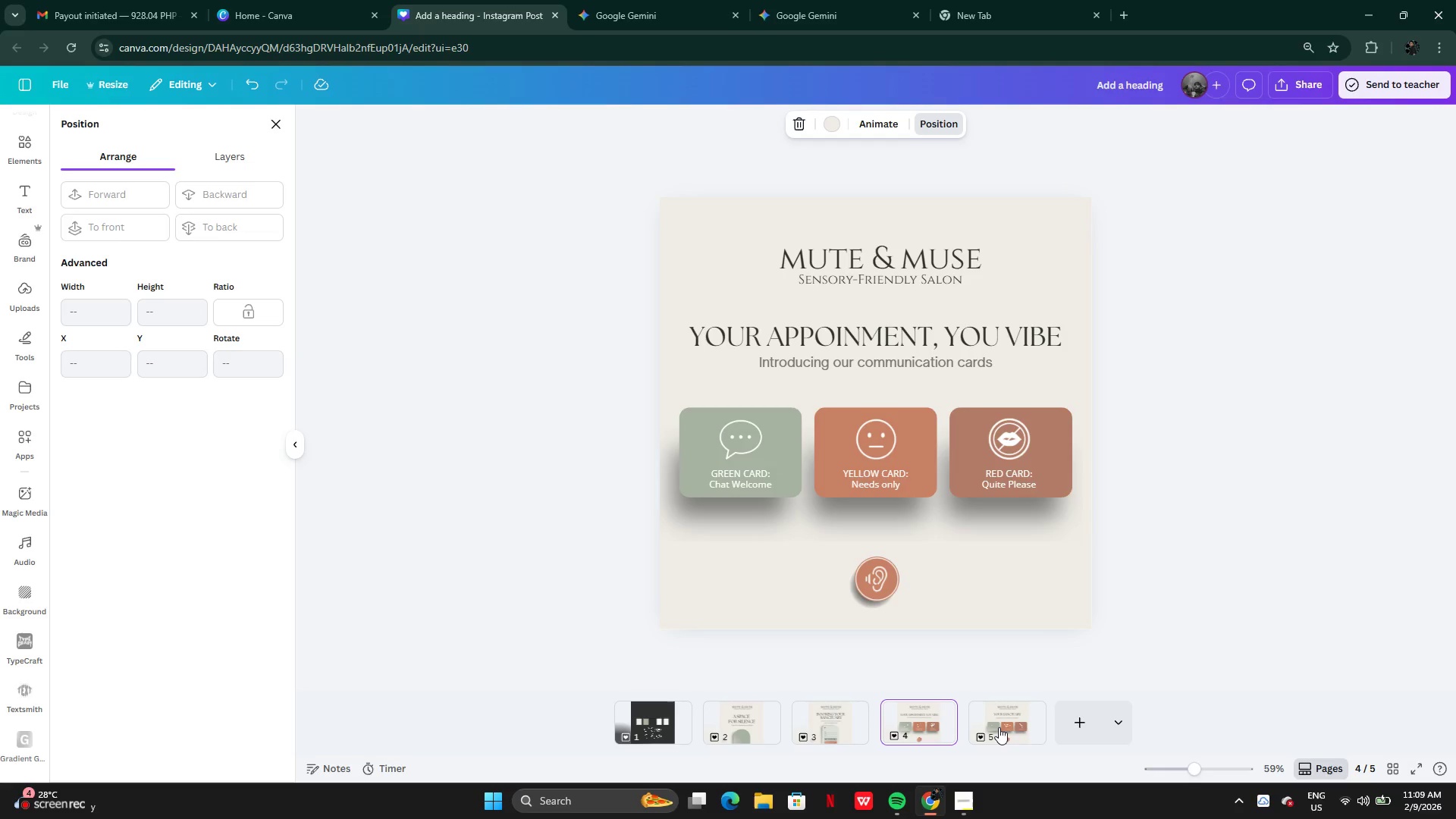 
left_click([1012, 728])
 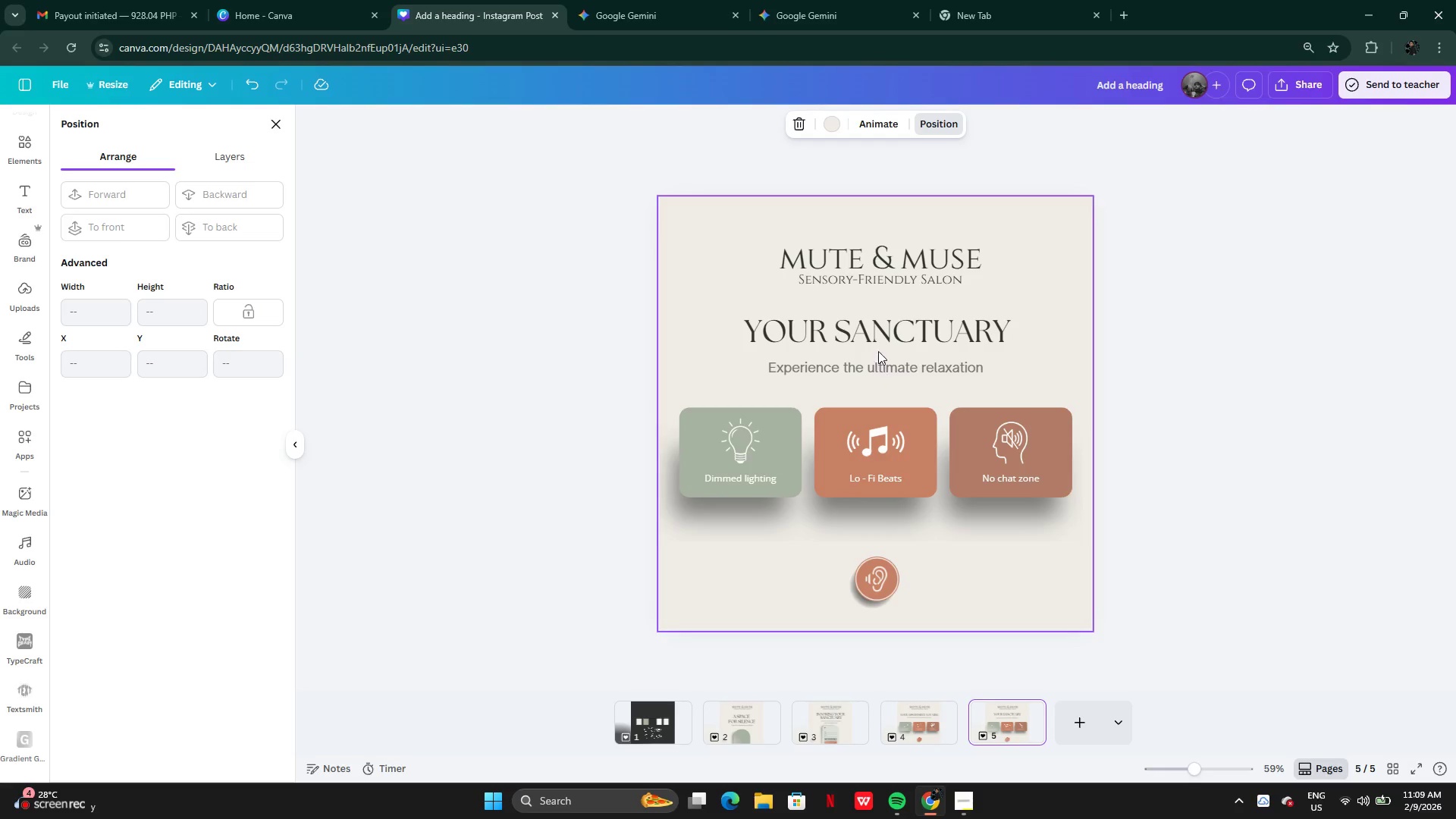 
left_click([878, 332])
 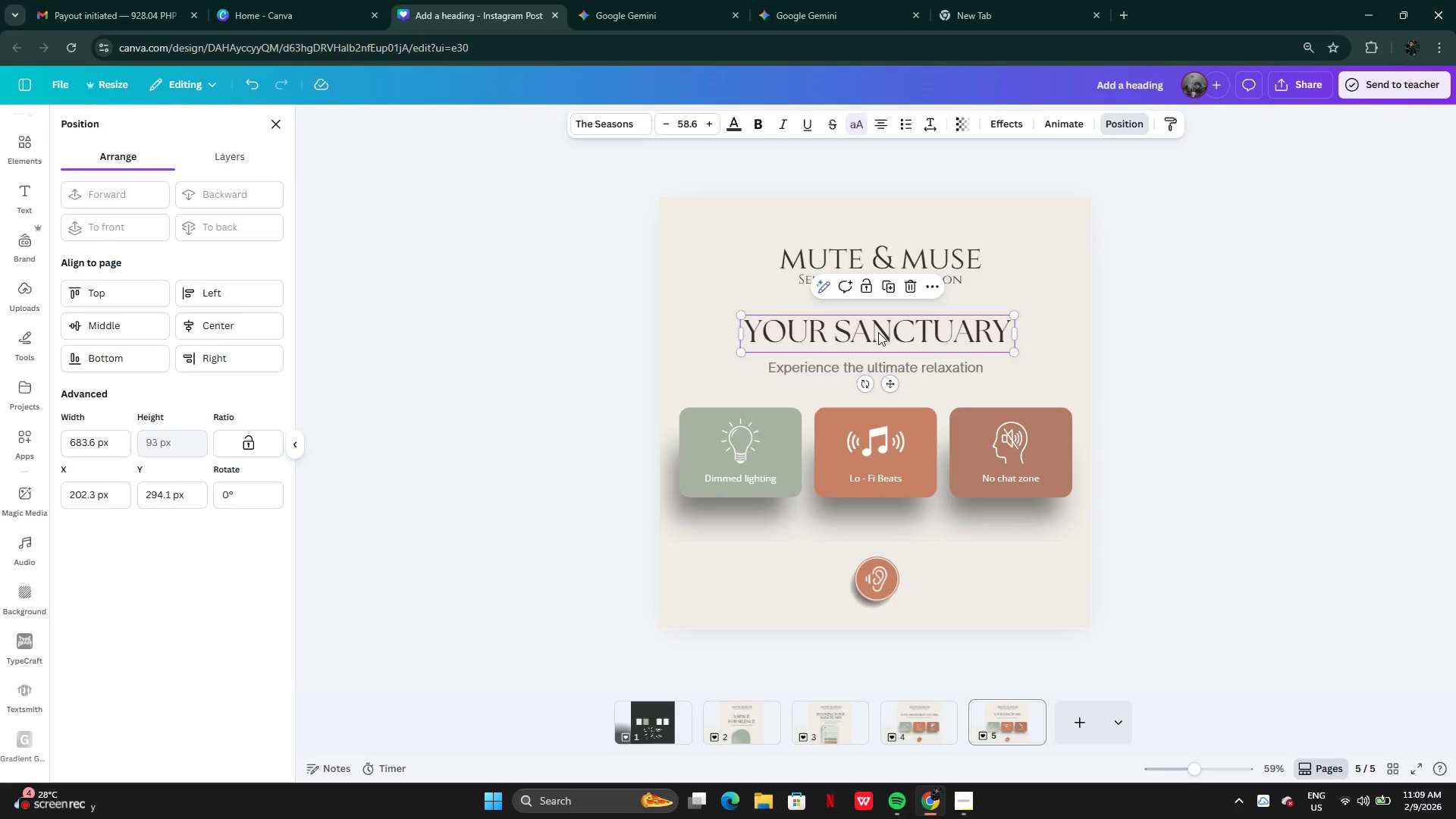 
key(ArrowDown)
 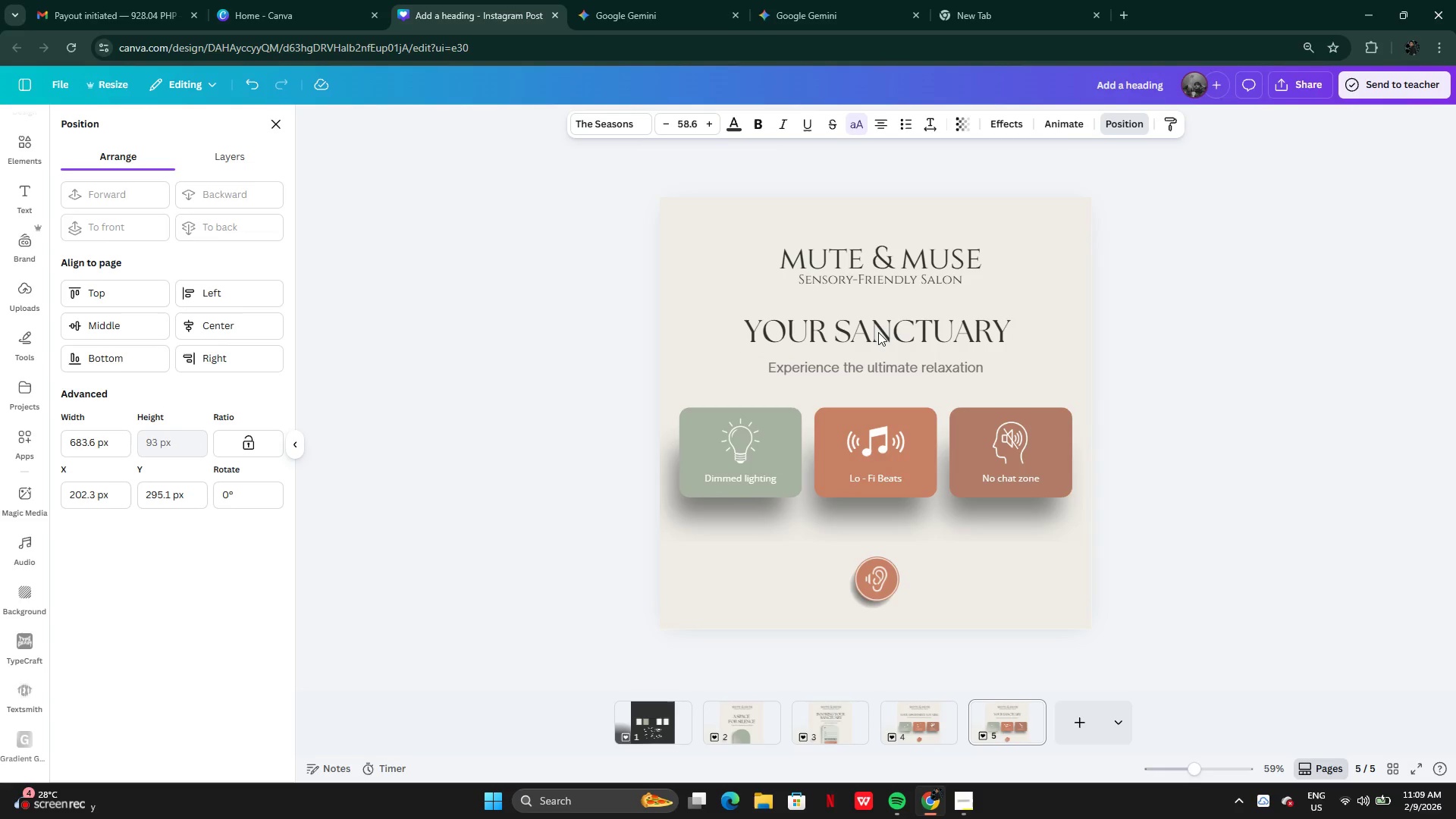 
key(ArrowDown)
 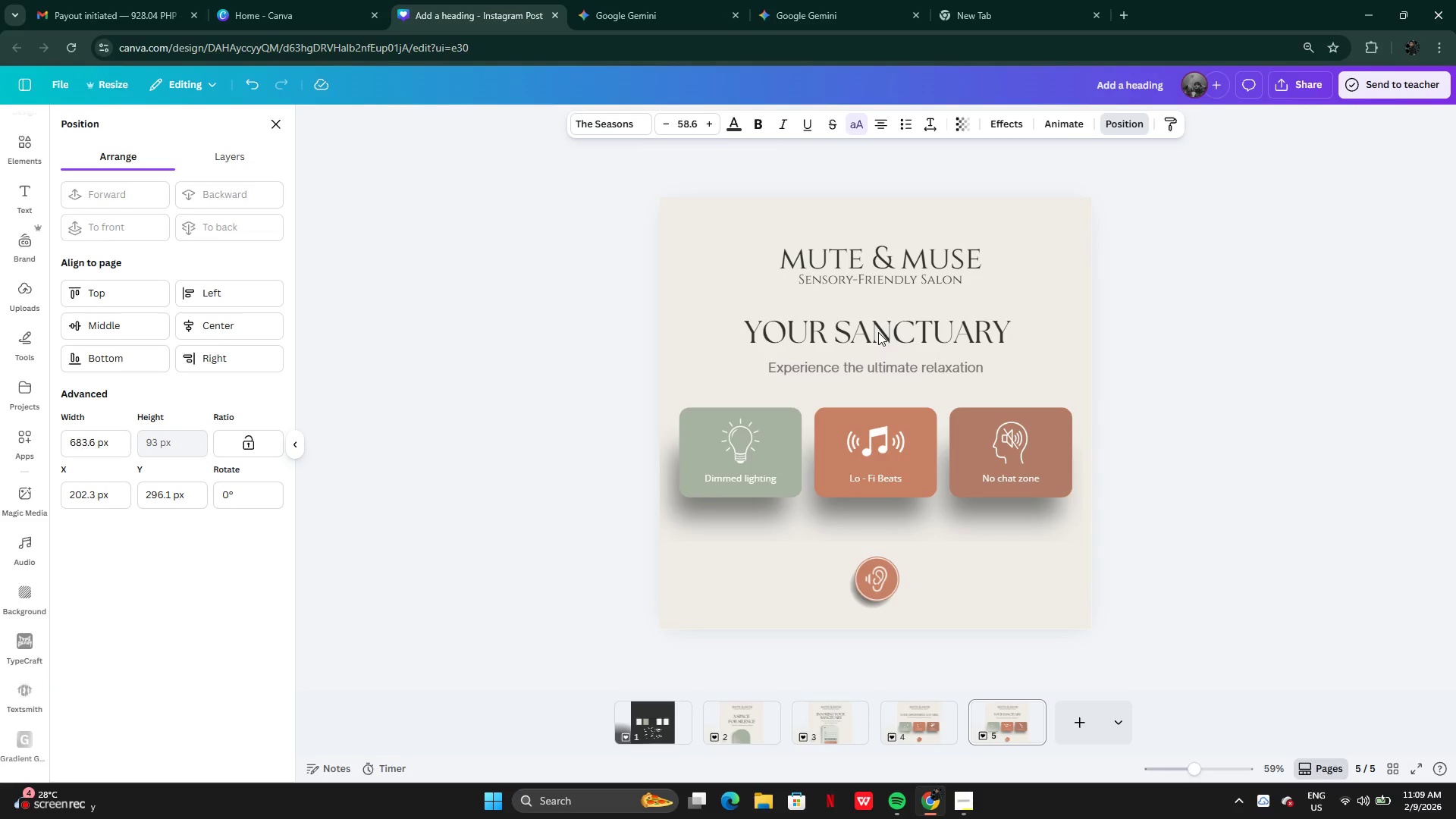 
key(ArrowDown)
 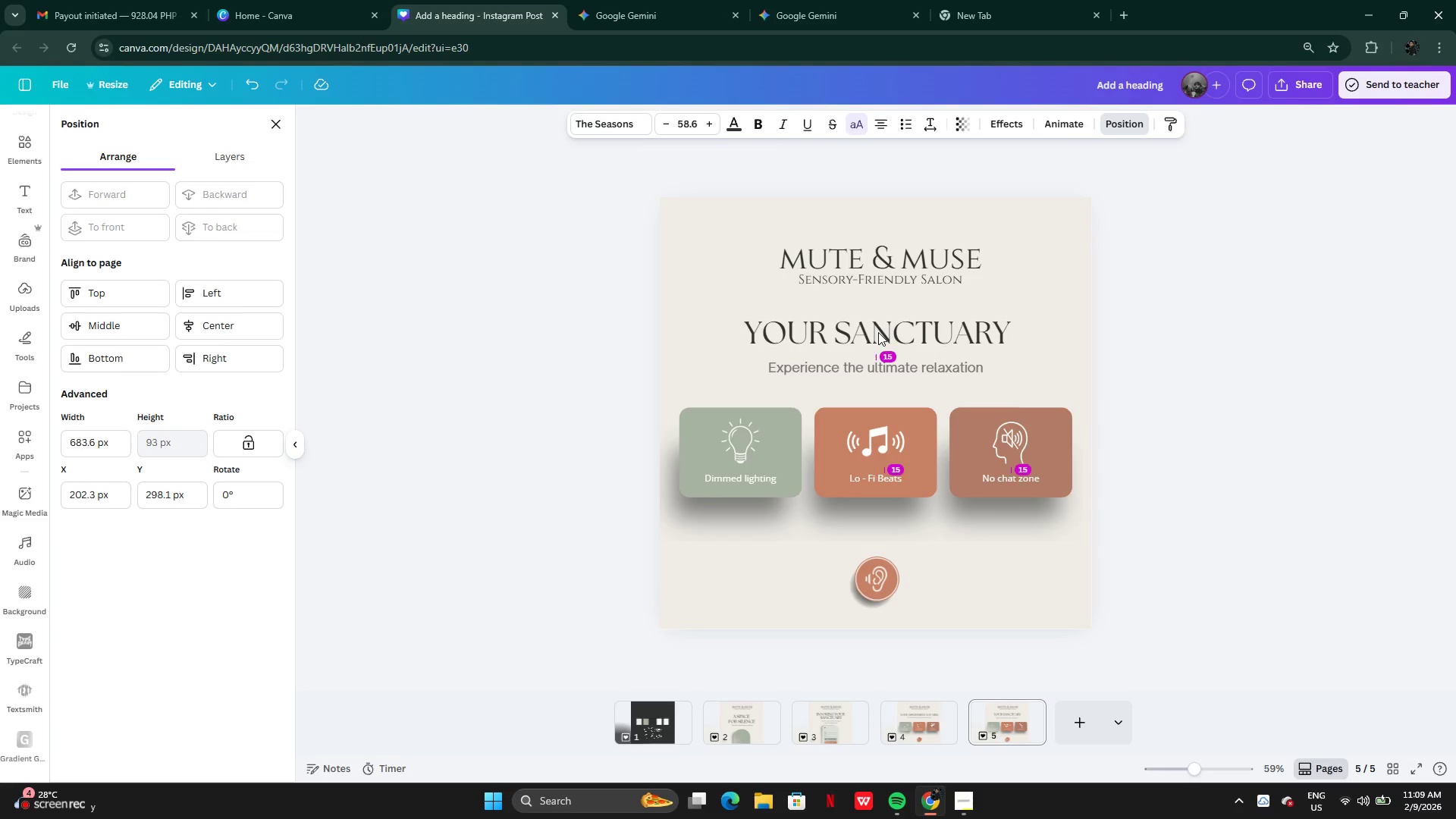 
key(ArrowDown)
 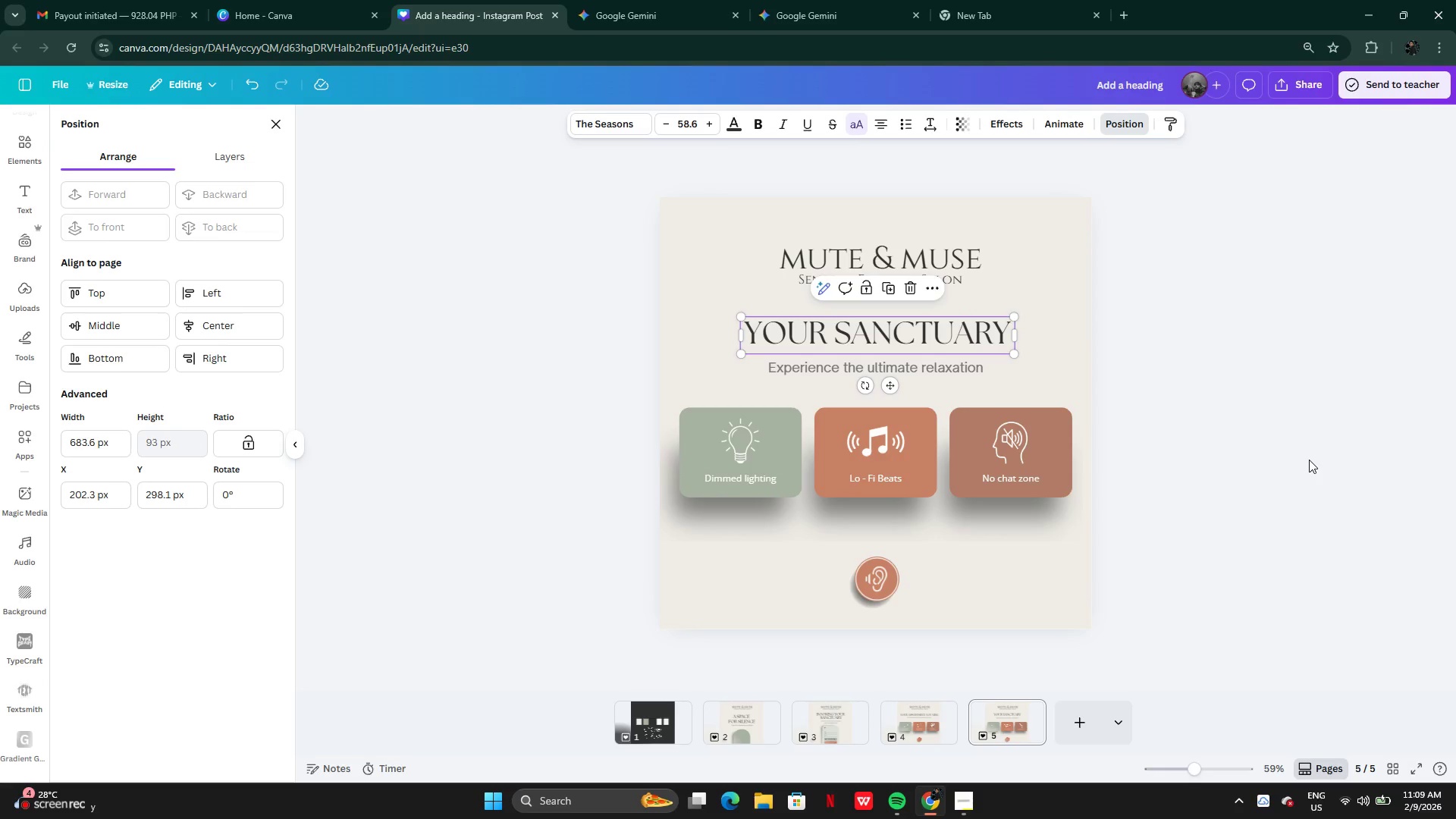 
left_click([1307, 460])
 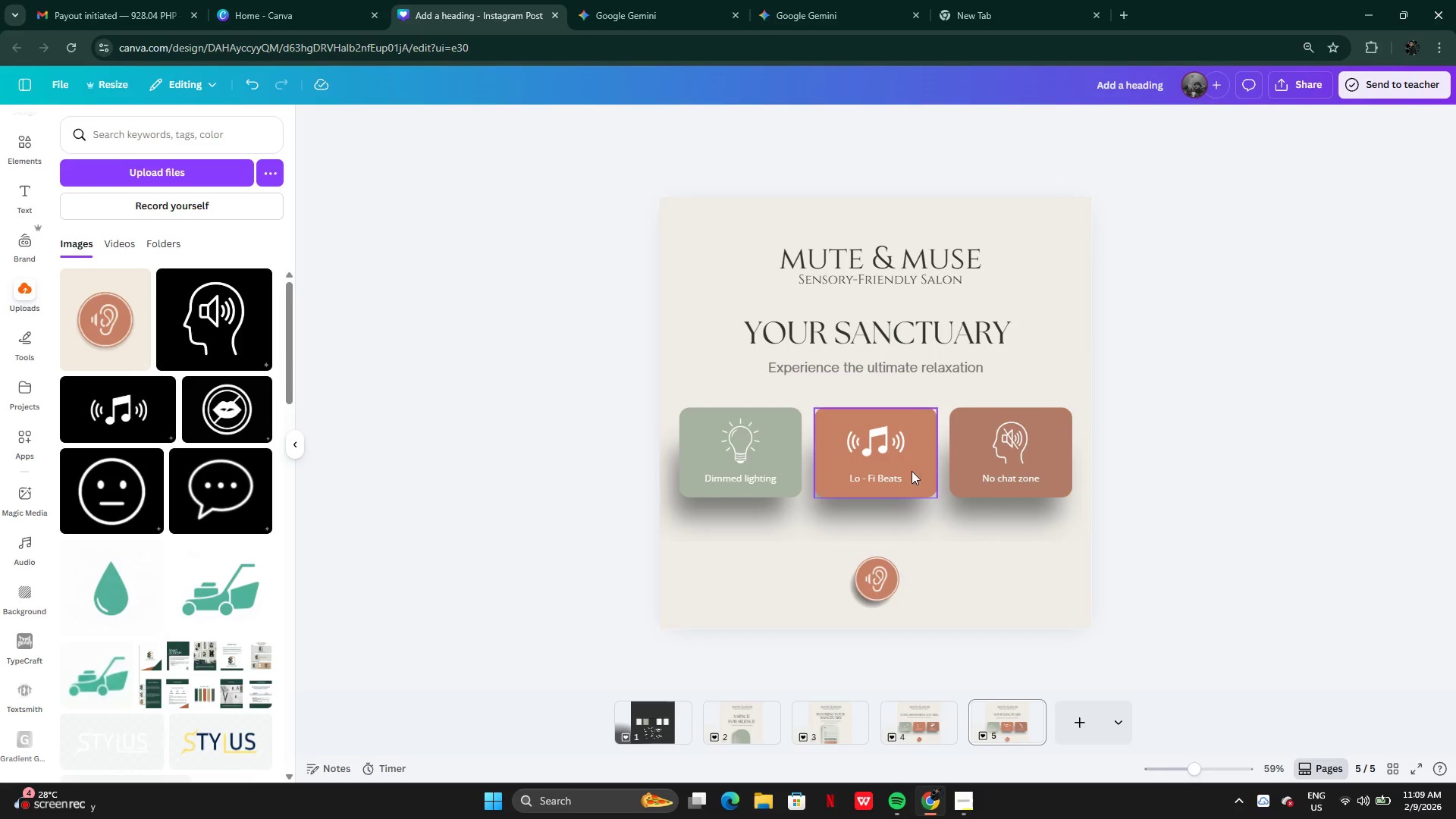 
left_click([818, 16])
 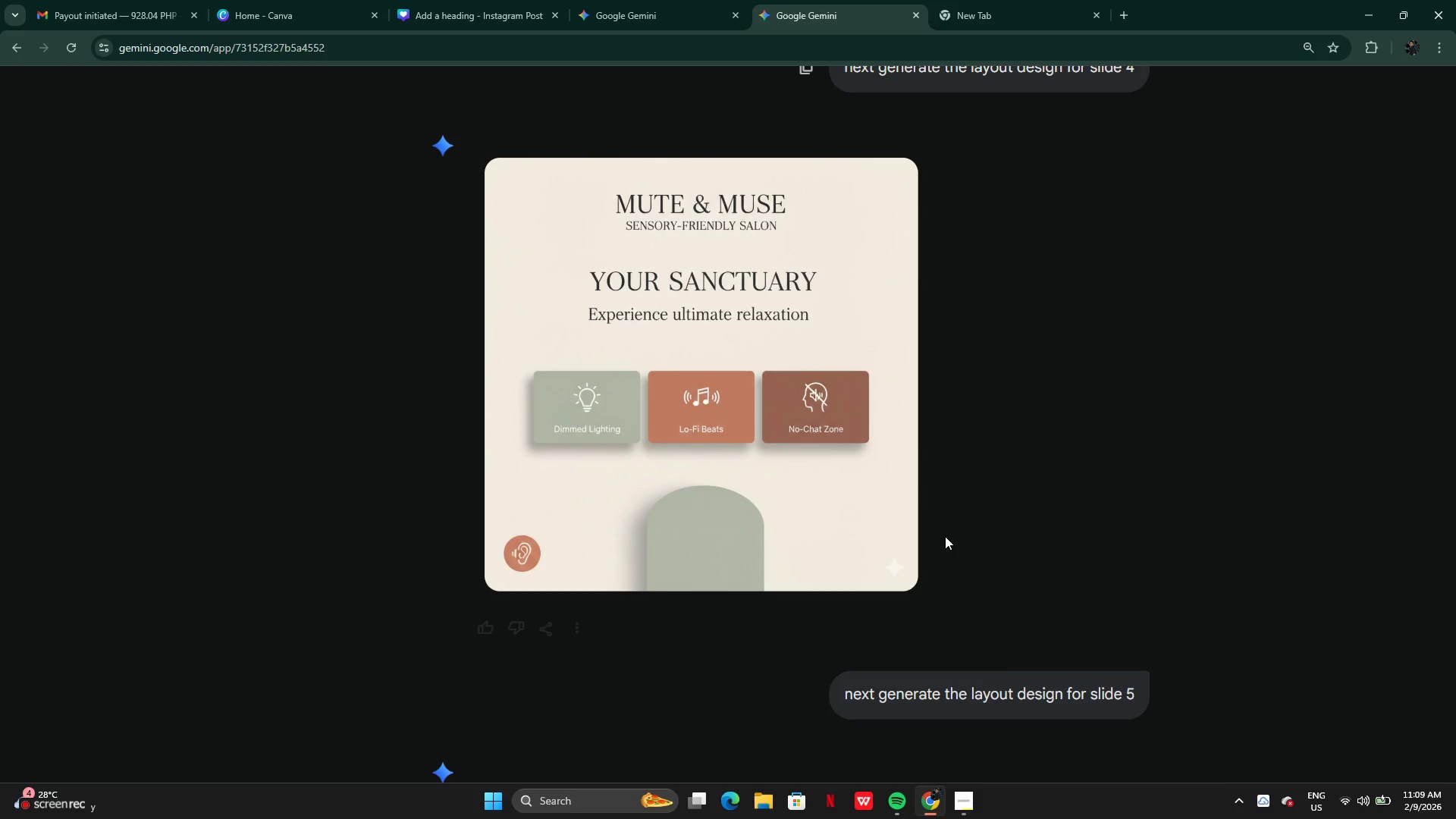 
scroll: coordinate [1001, 665], scroll_direction: up, amount: 8.0
 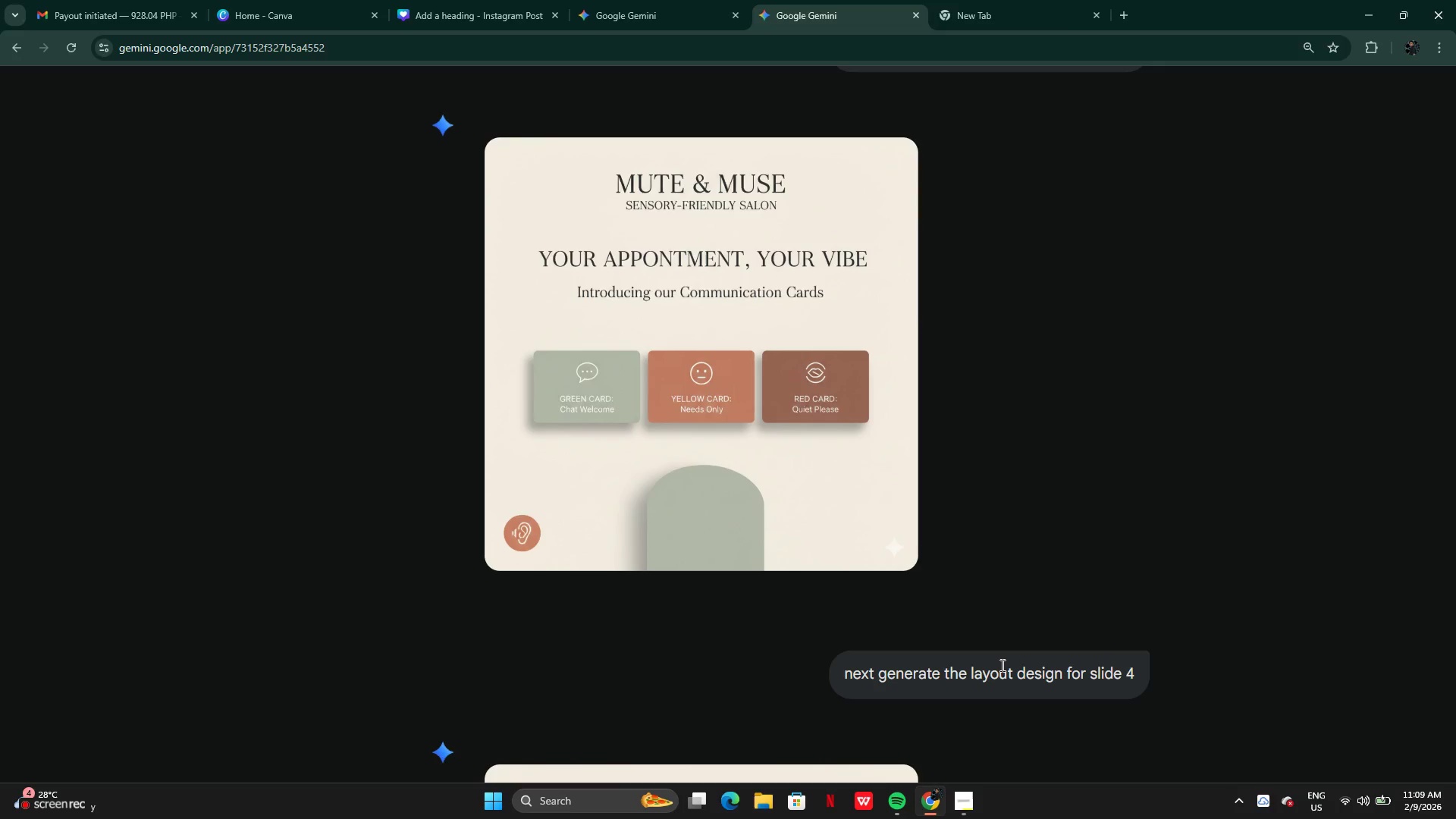 
scroll: coordinate [1001, 665], scroll_direction: down, amount: 4.0
 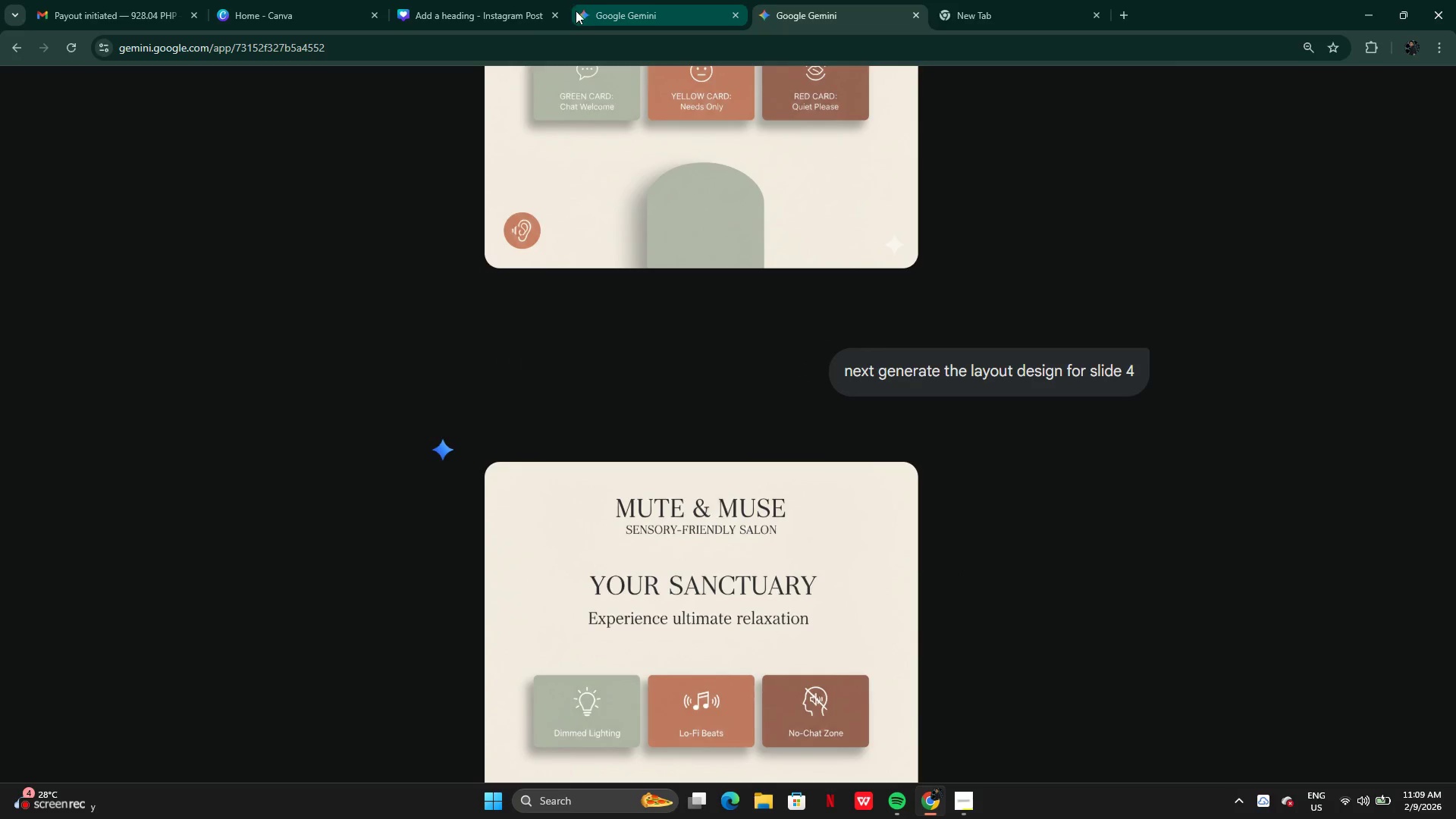 
left_click([594, 14])
 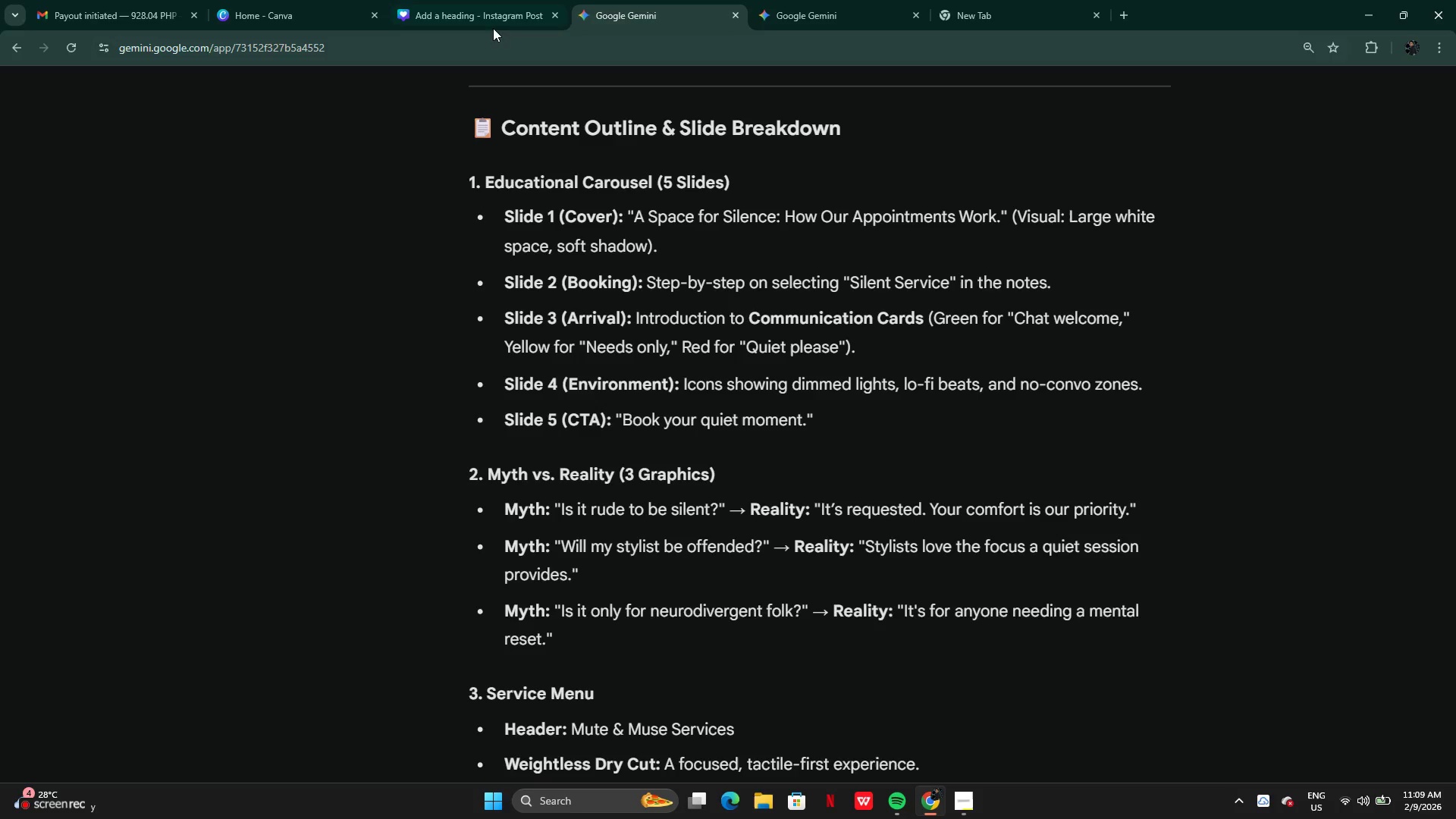 
left_click([485, 21])
 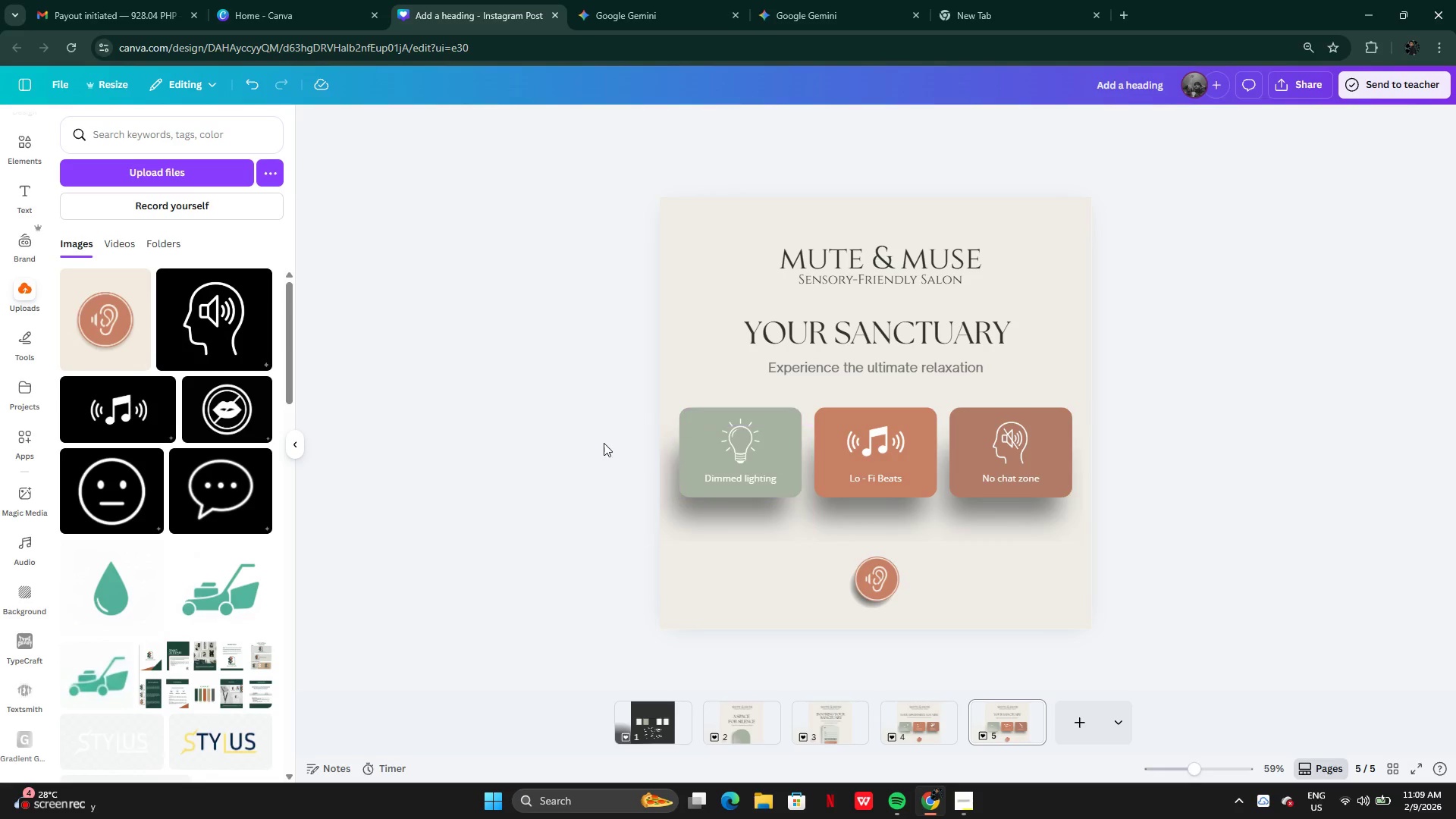 
left_click_drag(start_coordinate=[597, 438], to_coordinate=[1119, 518])
 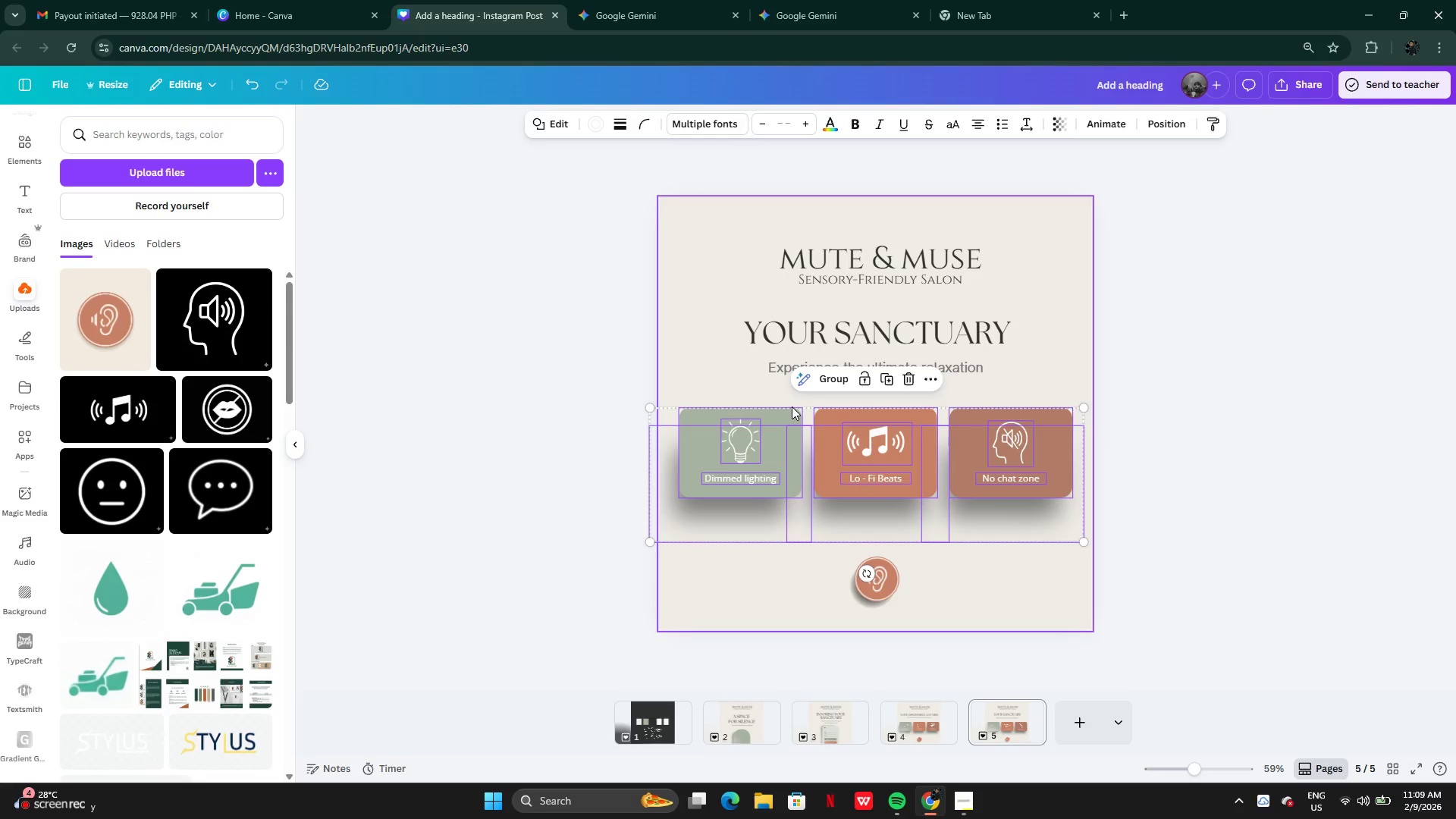 
left_click([837, 376])
 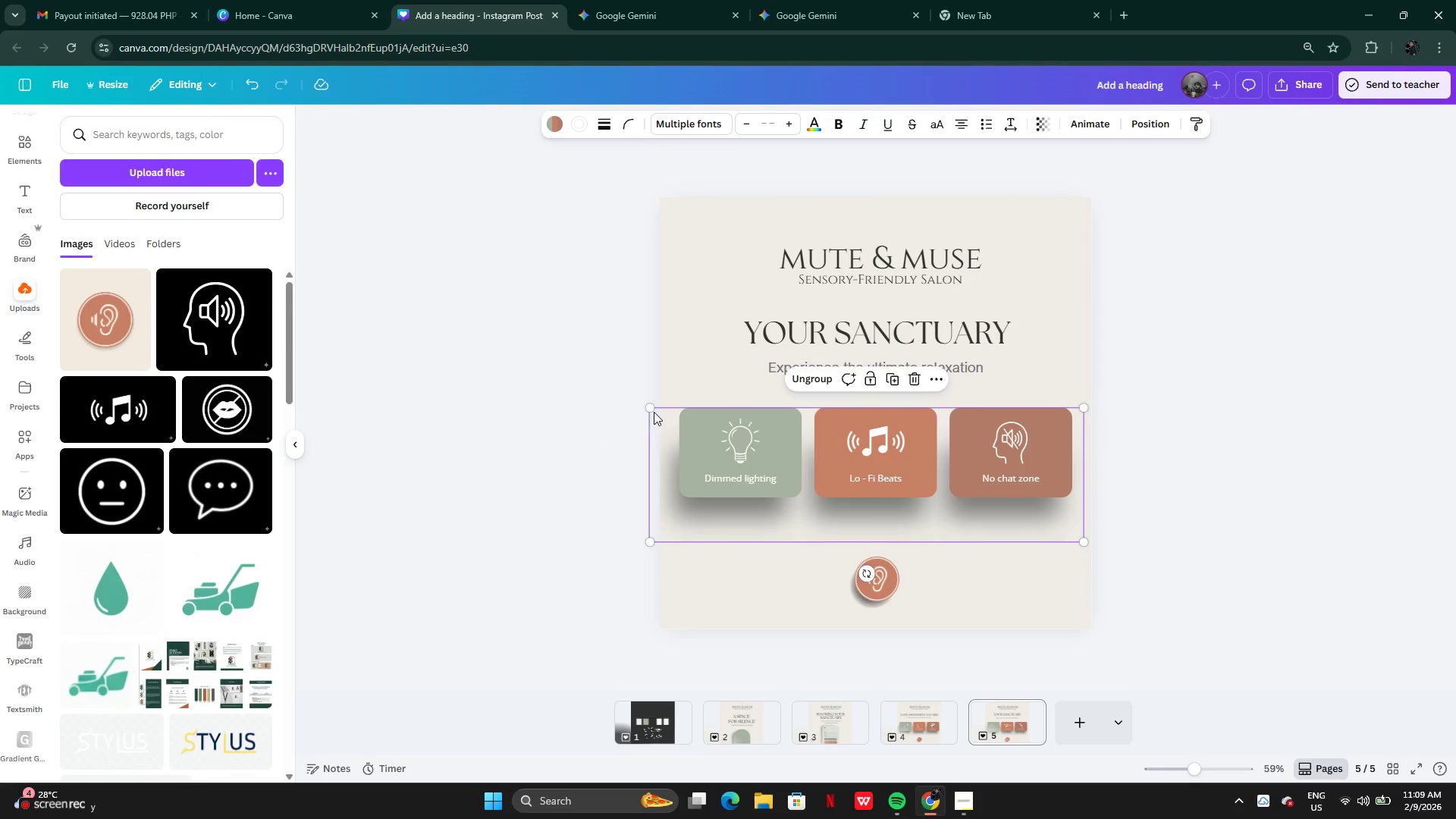 
left_click_drag(start_coordinate=[651, 408], to_coordinate=[686, 421])
 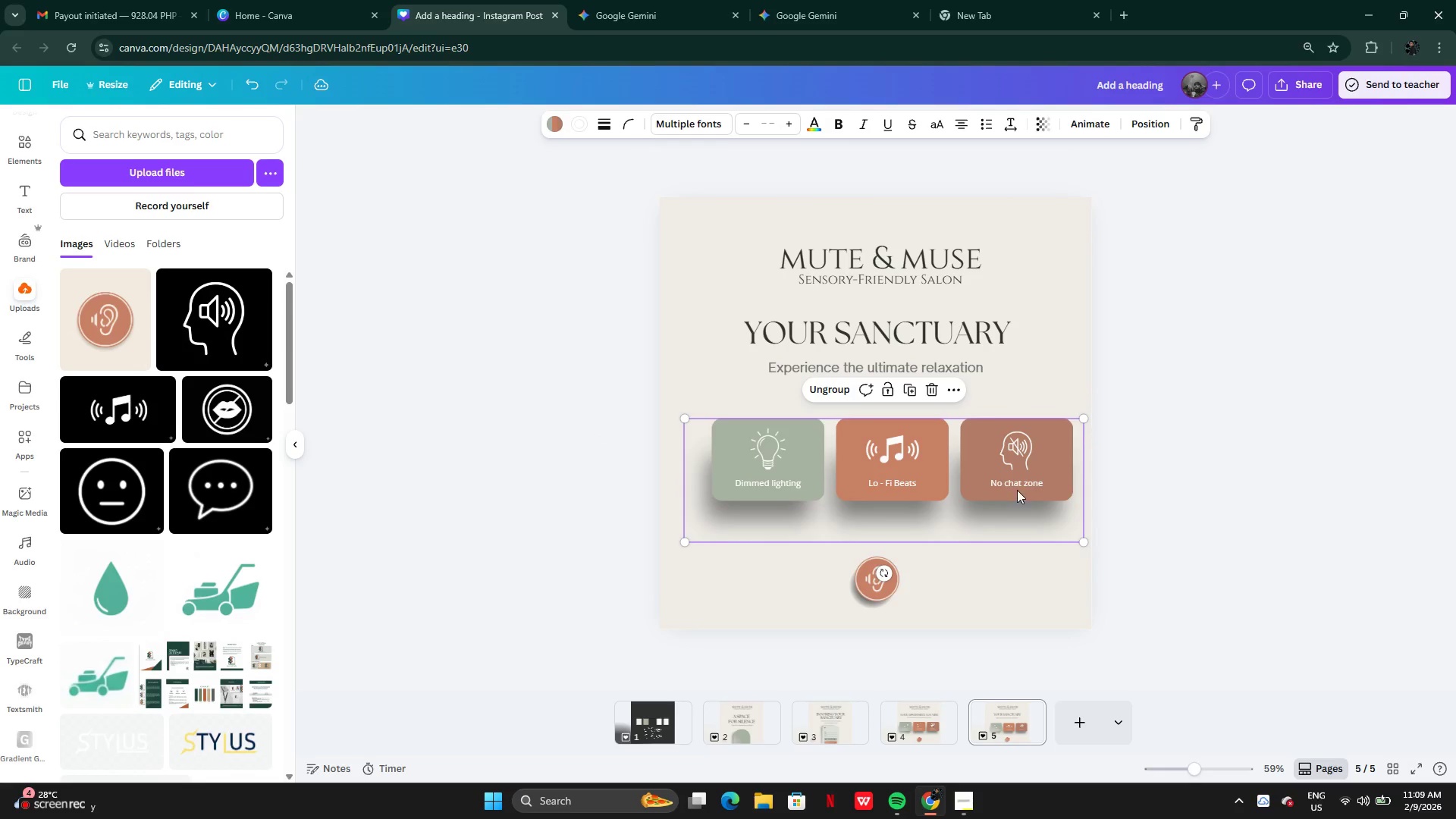 
left_click_drag(start_coordinate=[1018, 491], to_coordinate=[1004, 478])
 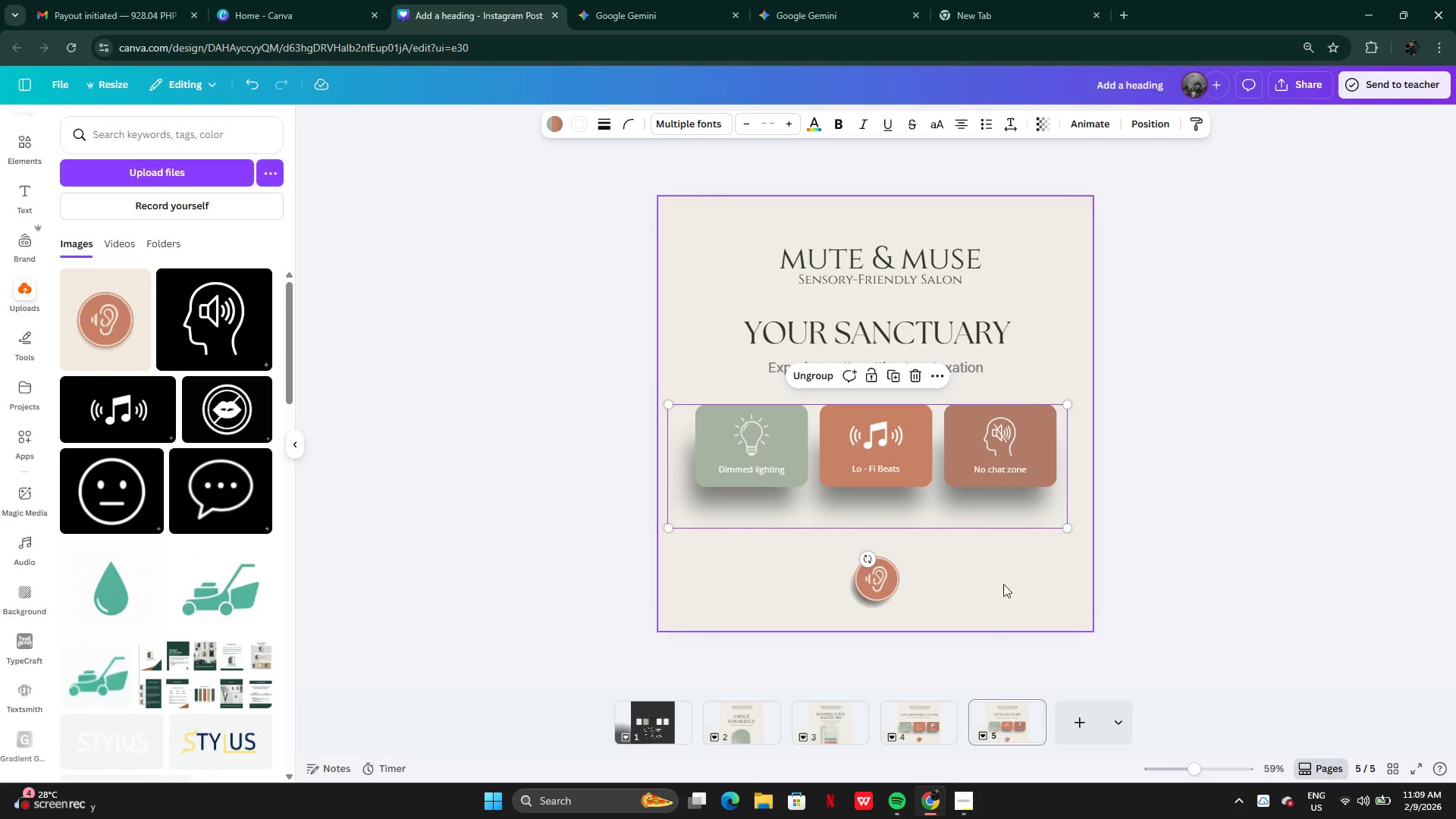 
wait(6.0)
 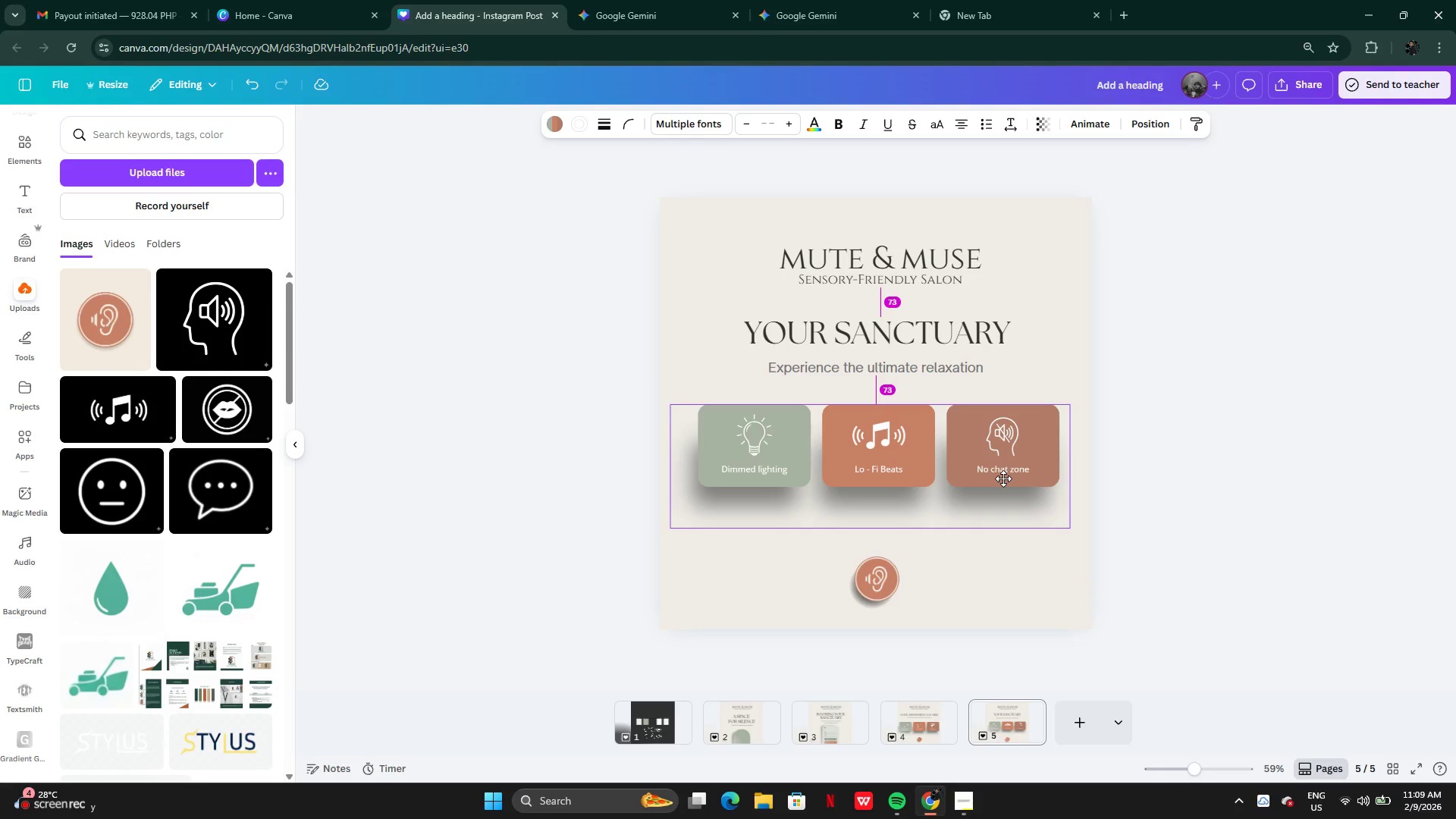 
mouse_move([900, 719])
 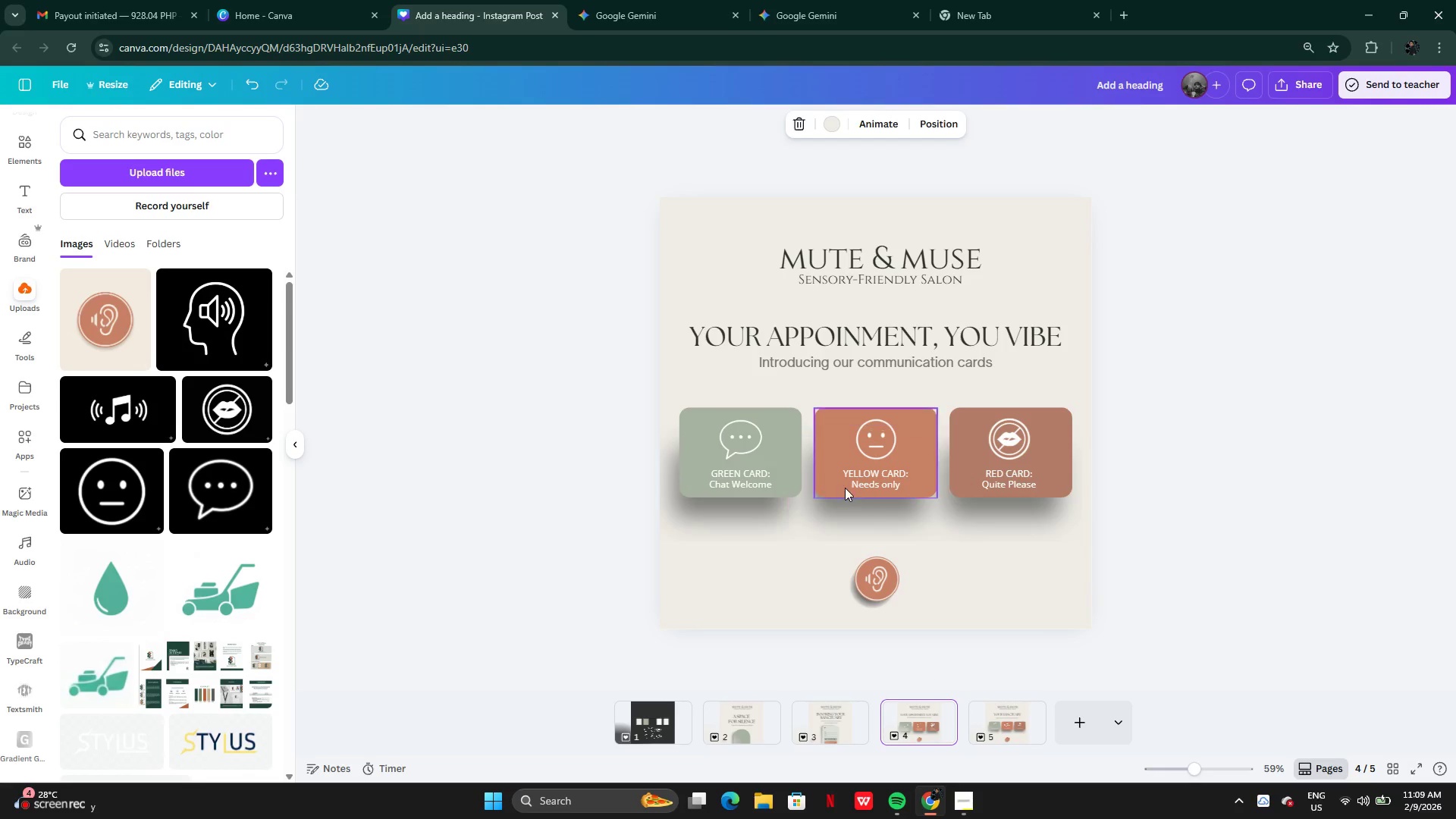 
left_click_drag(start_coordinate=[626, 431], to_coordinate=[1070, 502])
 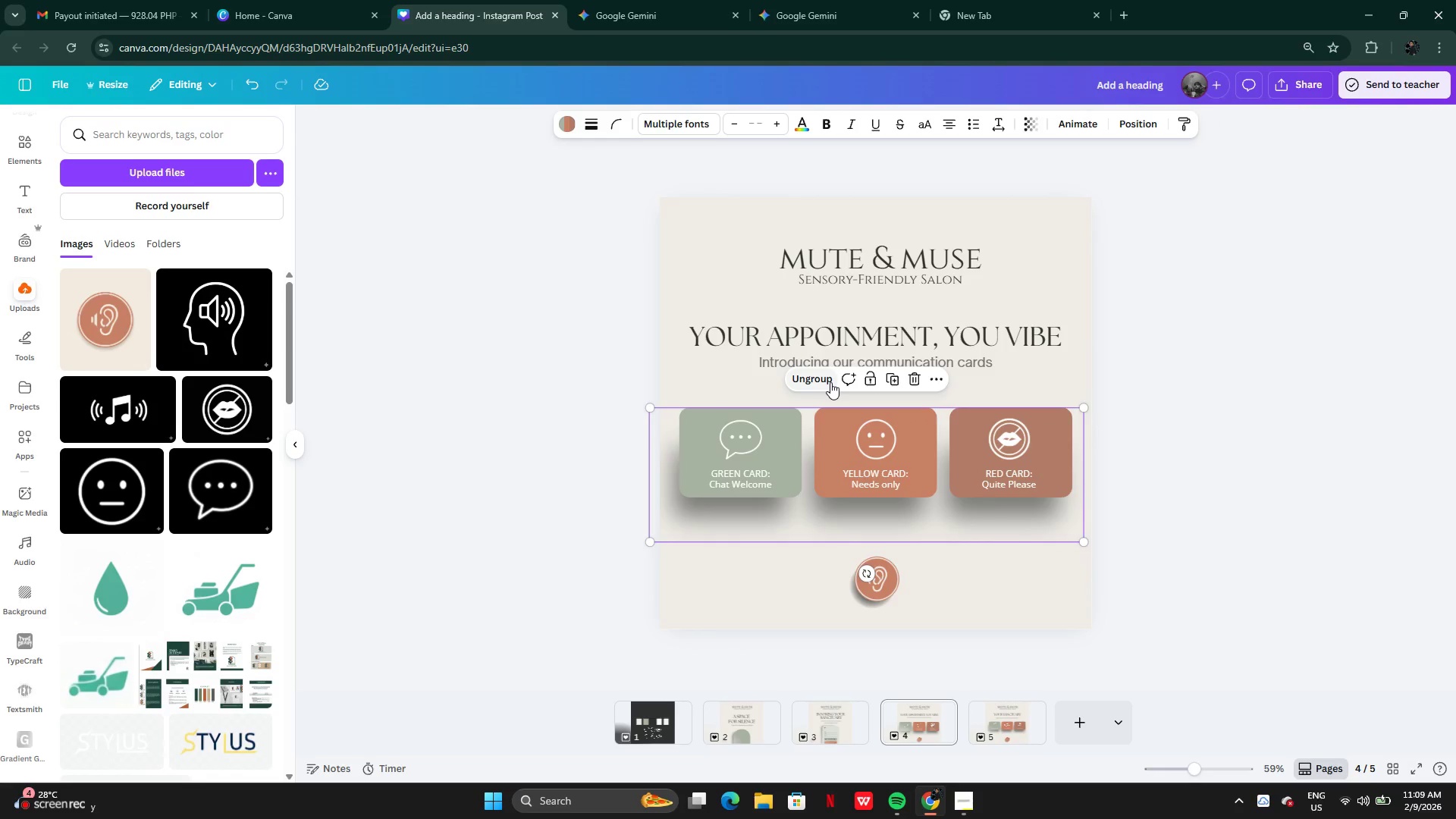 
key(Control+C)
 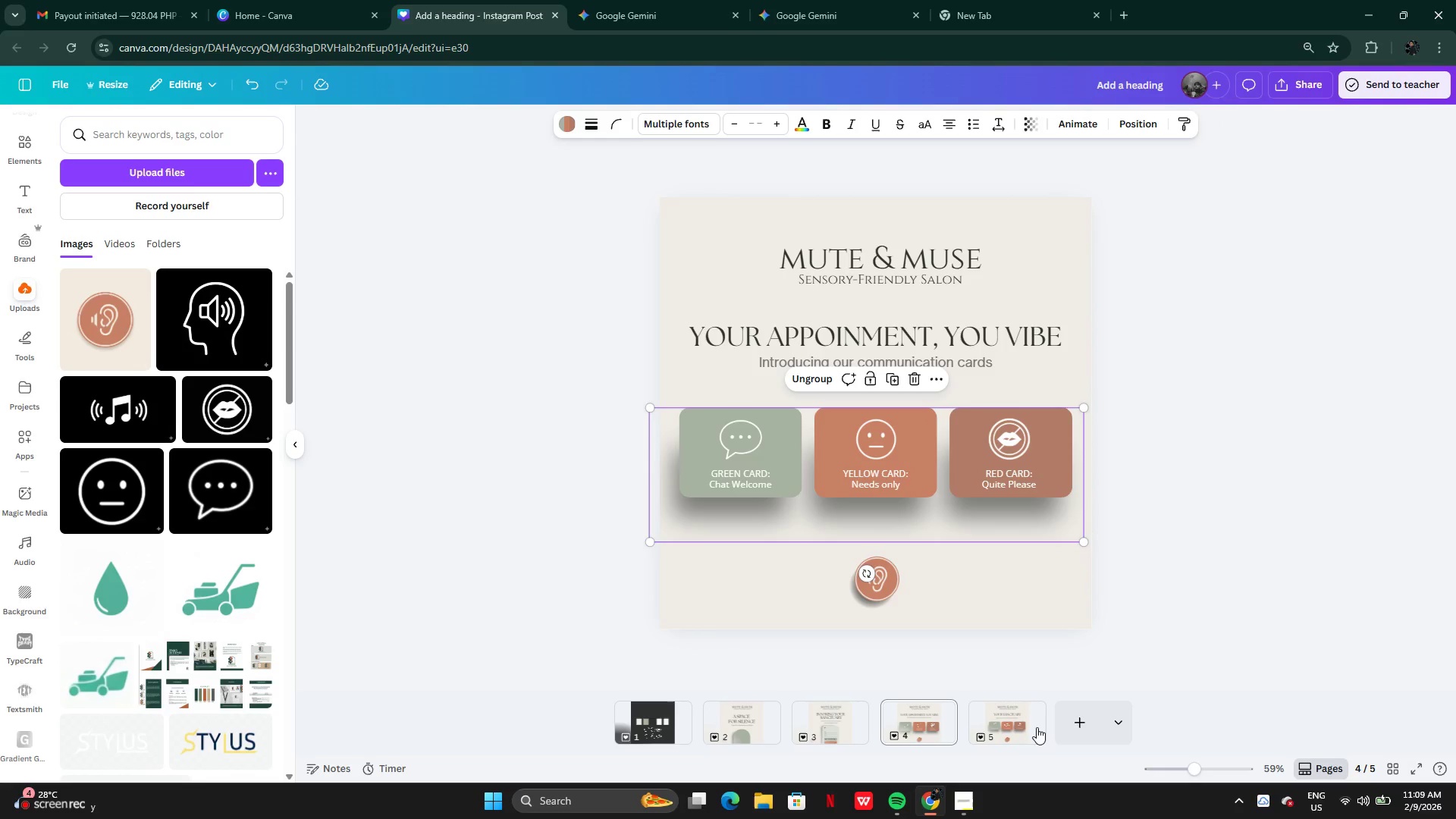 
left_click([1018, 723])
 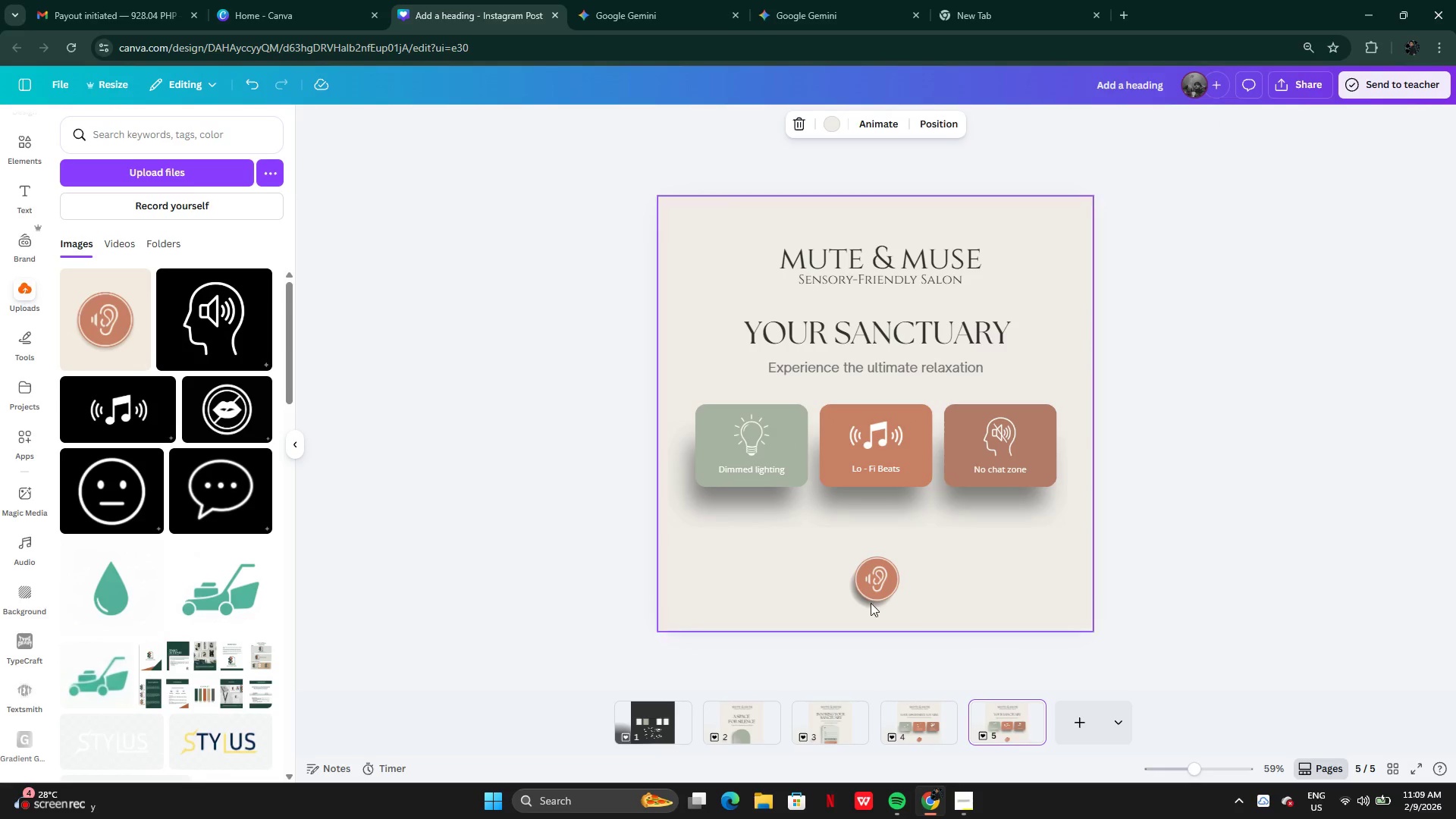 
key(Control+V)
 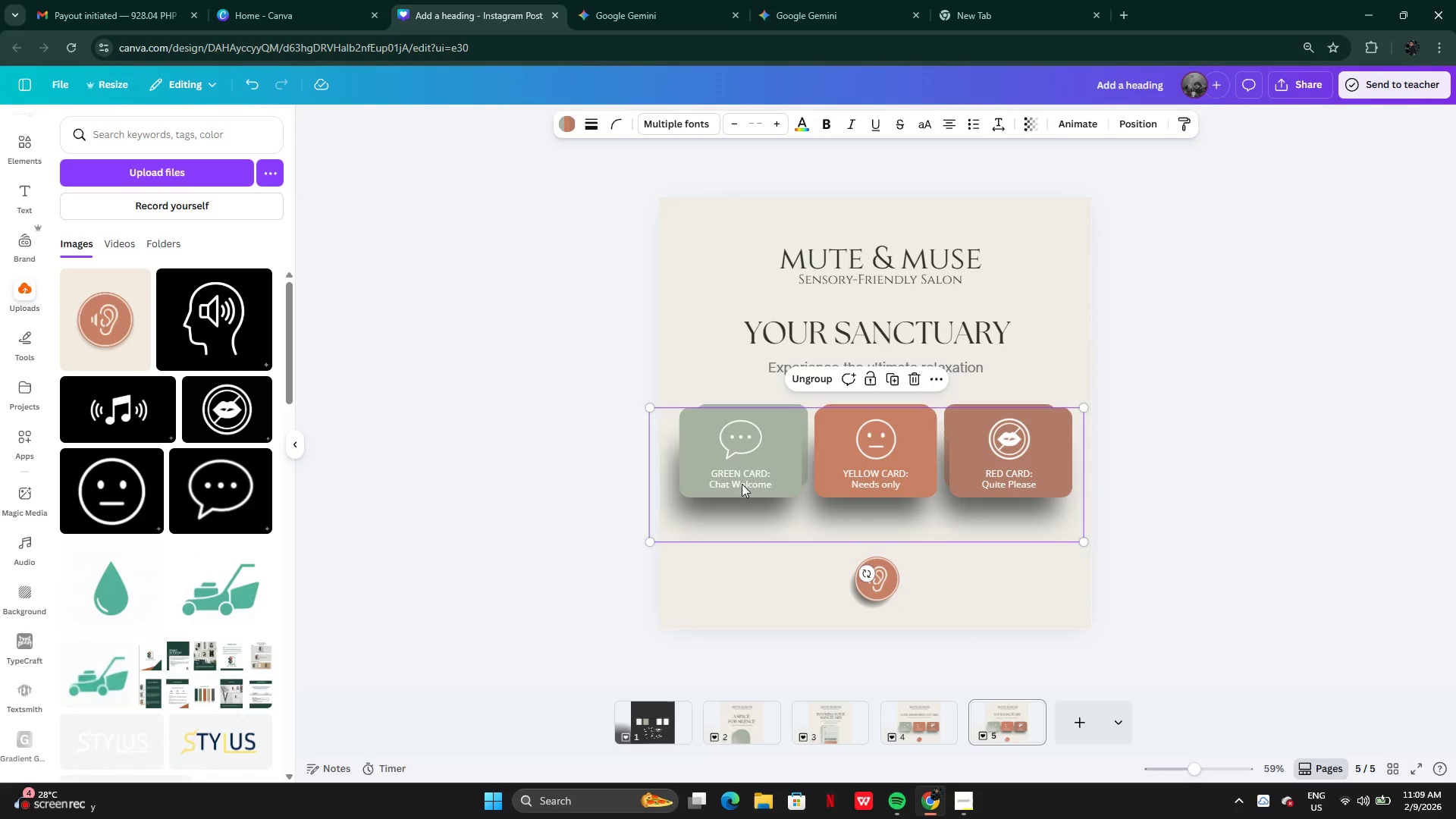 
left_click_drag(start_coordinate=[747, 481], to_coordinate=[779, 476])
 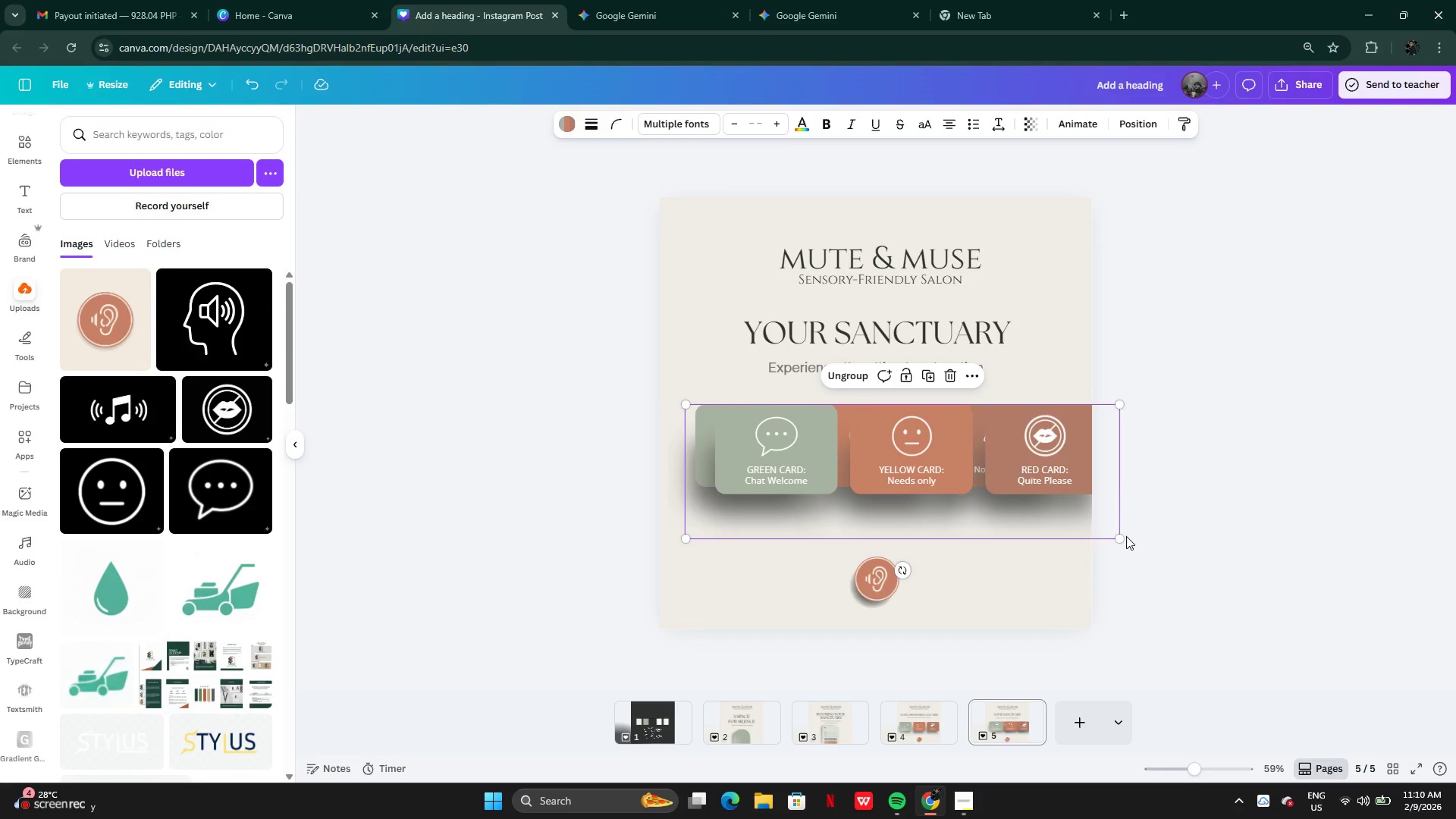 
left_click_drag(start_coordinate=[1120, 538], to_coordinate=[1089, 530])
 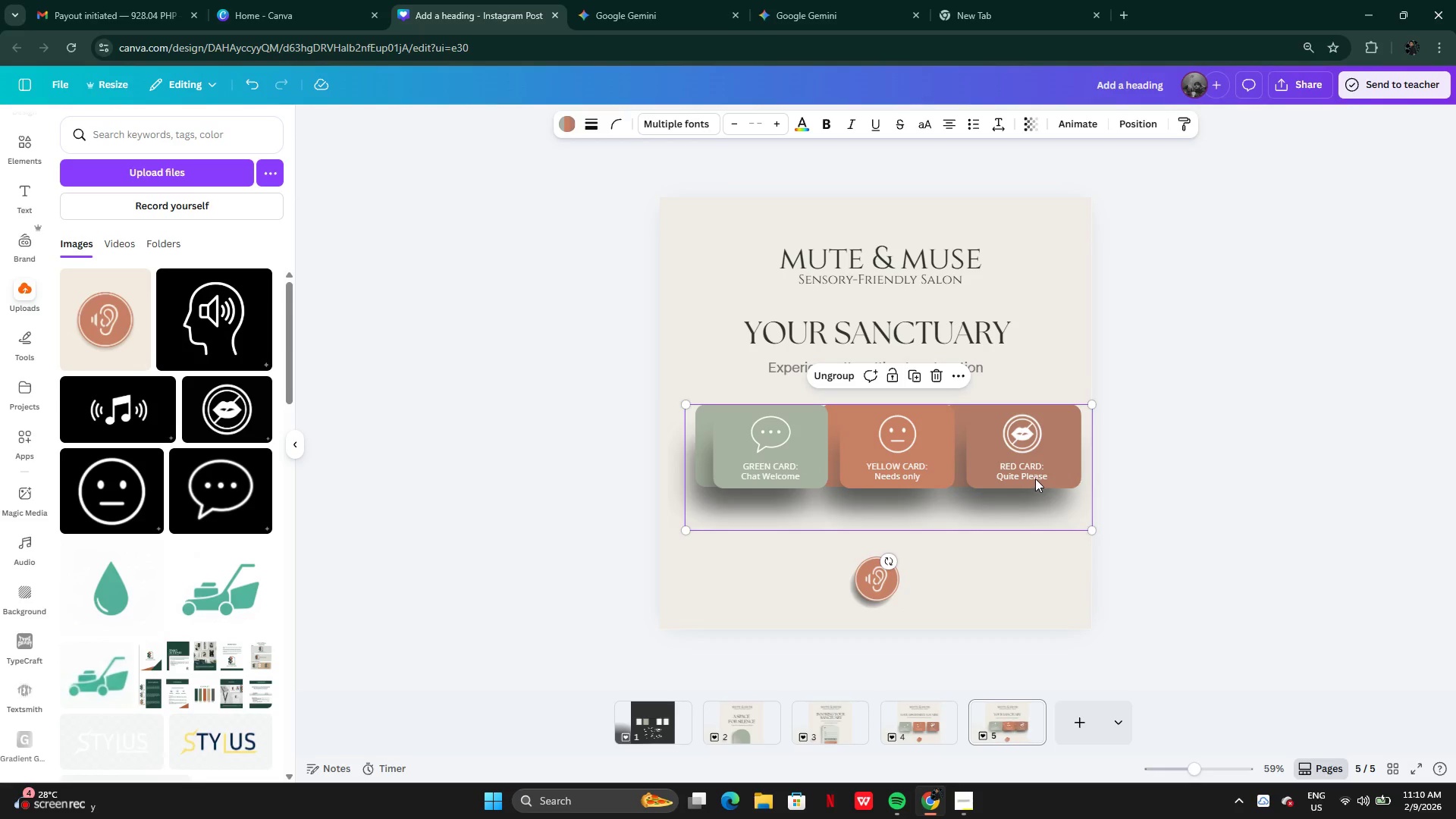 
left_click_drag(start_coordinate=[1034, 478], to_coordinate=[1014, 476])
 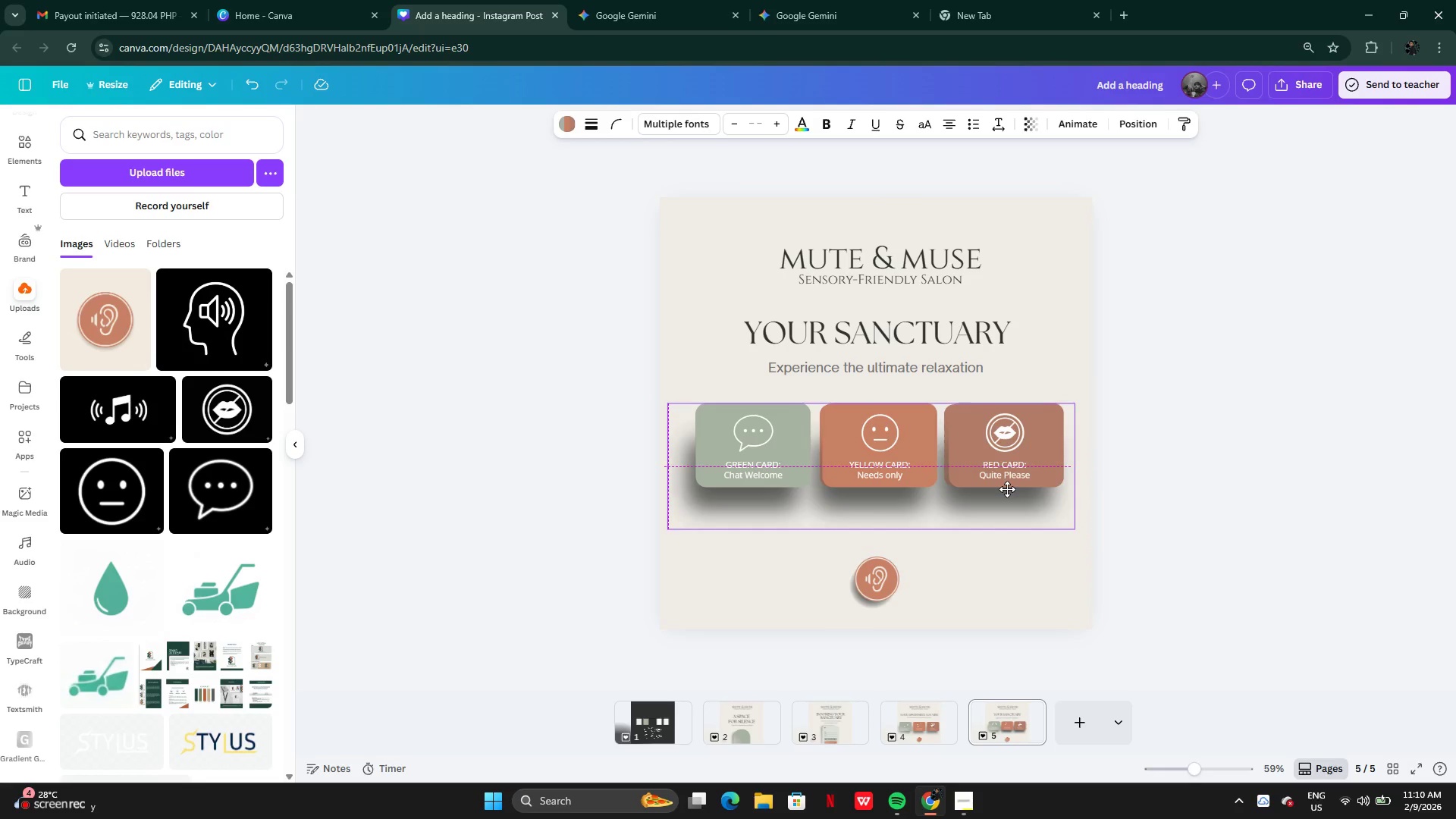 
wait(10.09)
 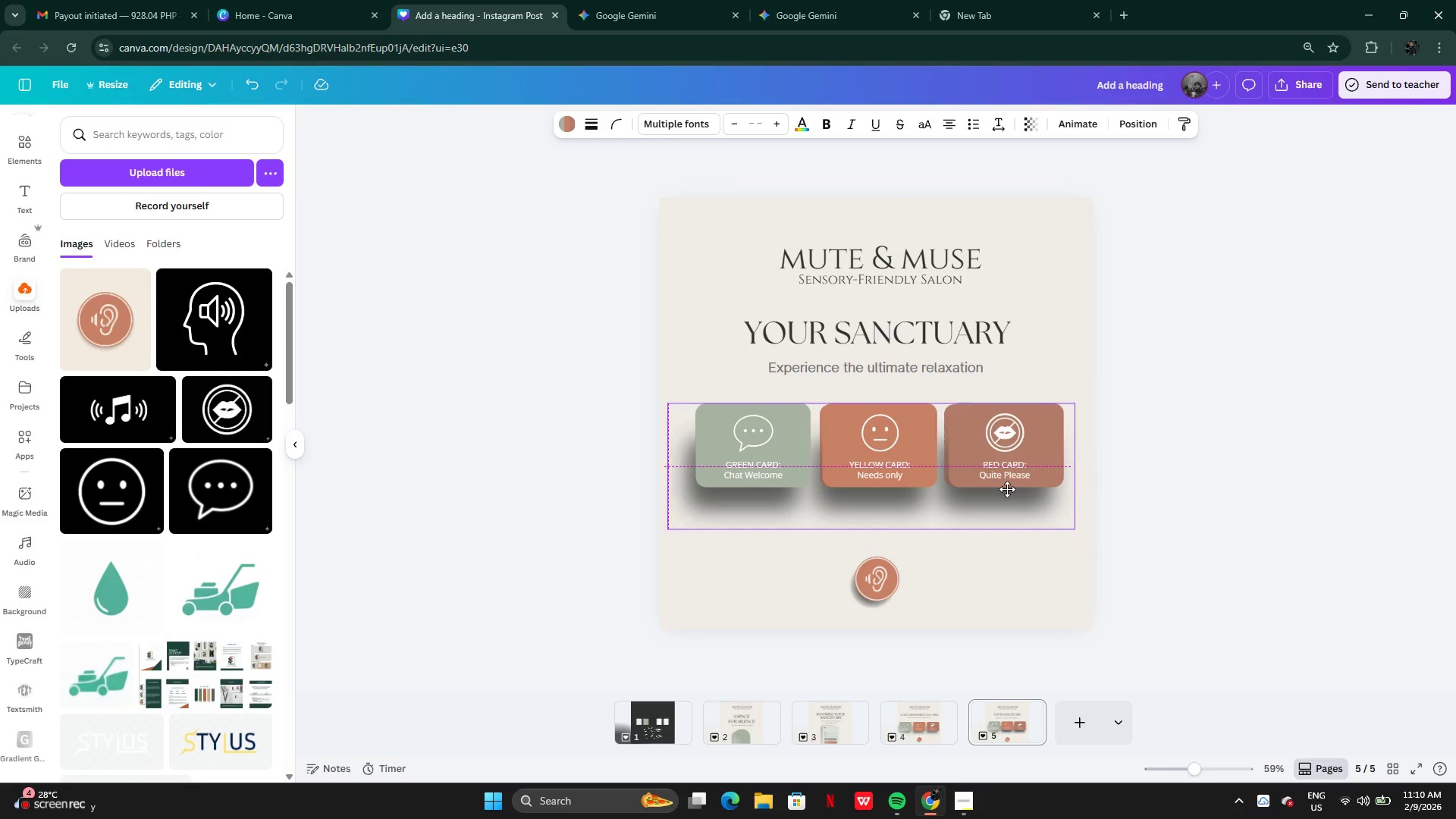 
left_click_drag(start_coordinate=[1072, 402], to_coordinate=[1059, 411])
 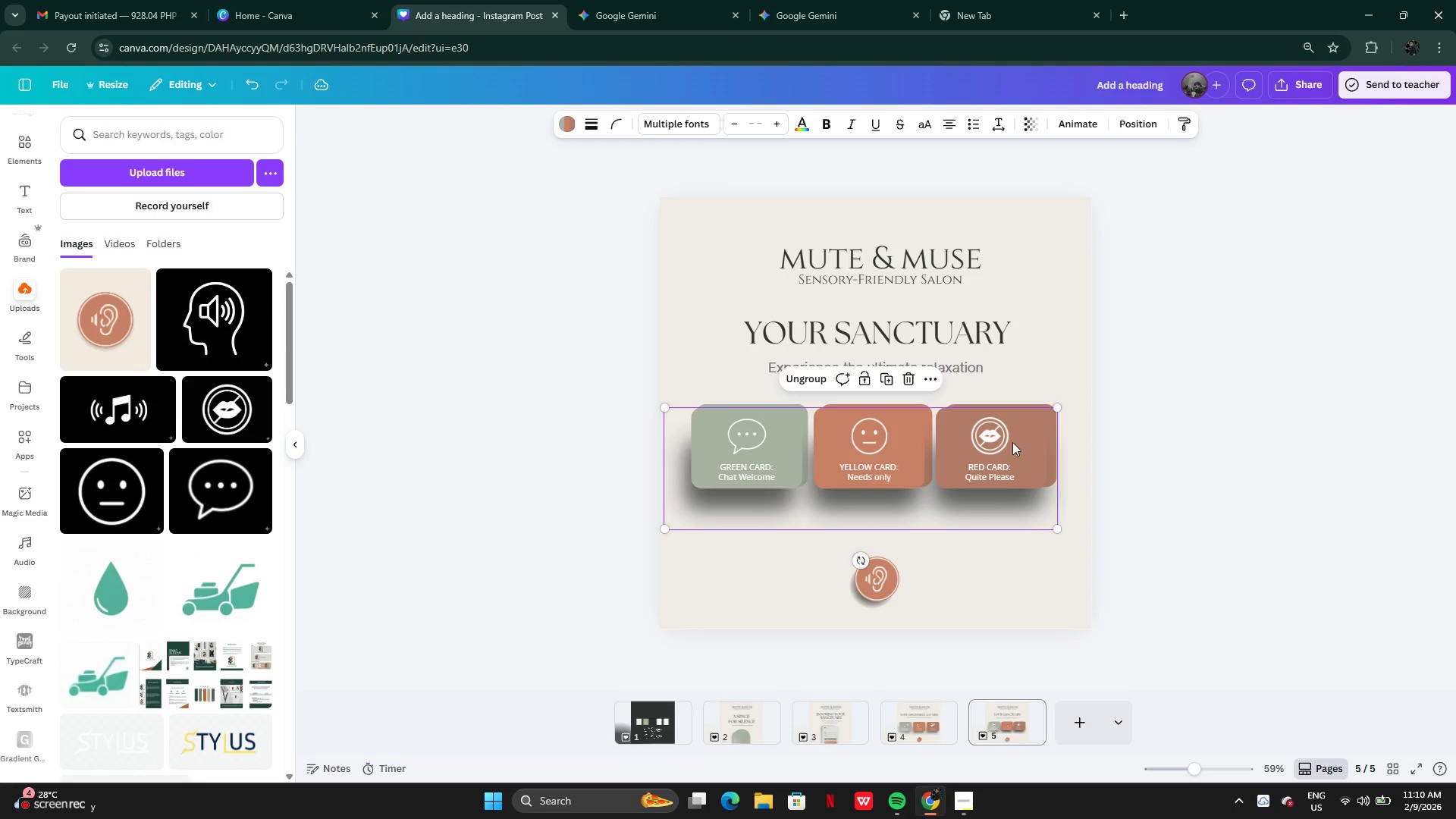 
left_click_drag(start_coordinate=[1012, 442], to_coordinate=[1017, 439])
 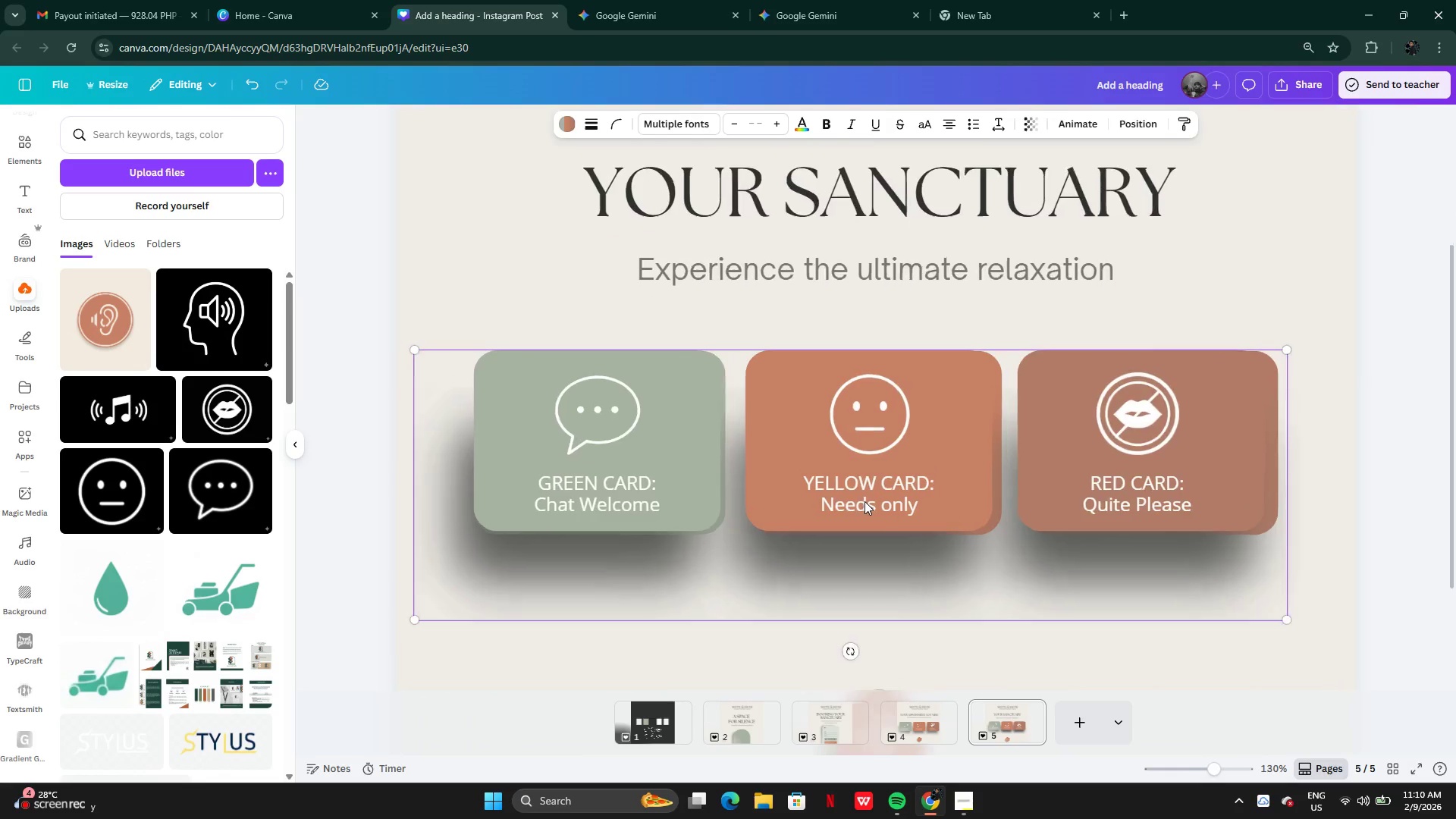 
left_click_drag(start_coordinate=[802, 510], to_coordinate=[807, 511])
 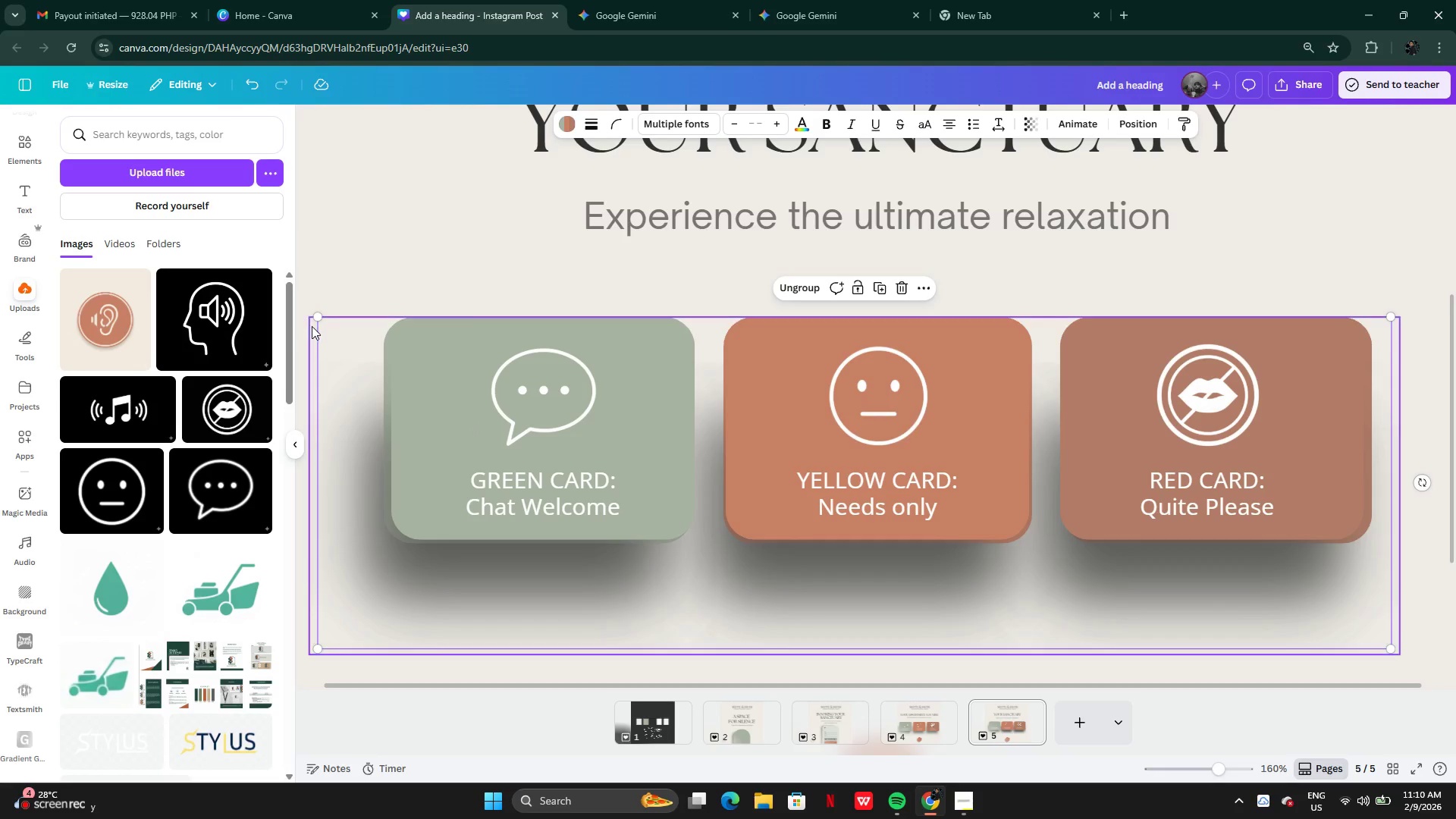 
left_click_drag(start_coordinate=[316, 318], to_coordinate=[305, 317])
 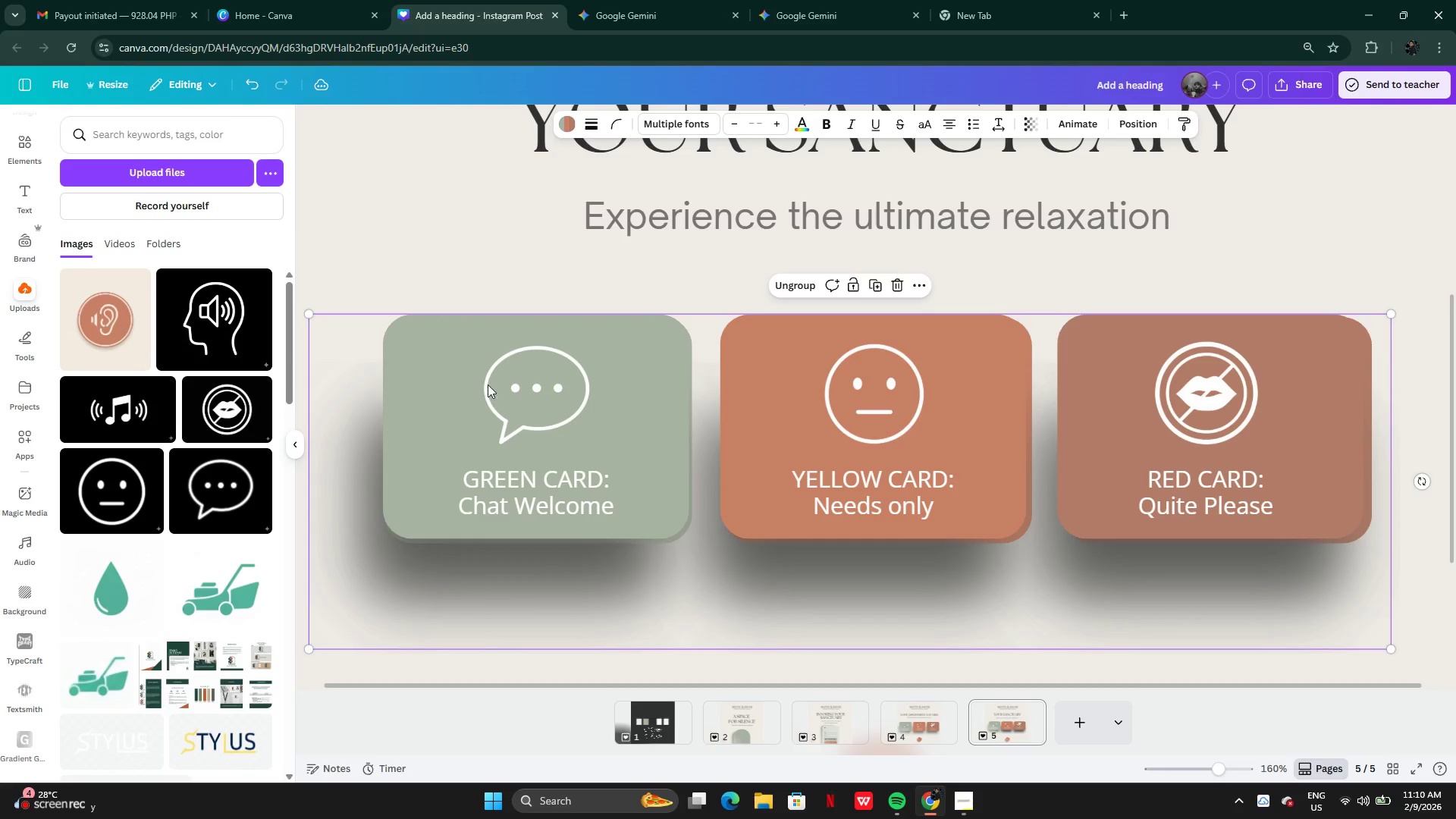 
left_click_drag(start_coordinate=[491, 385], to_coordinate=[493, 389])
 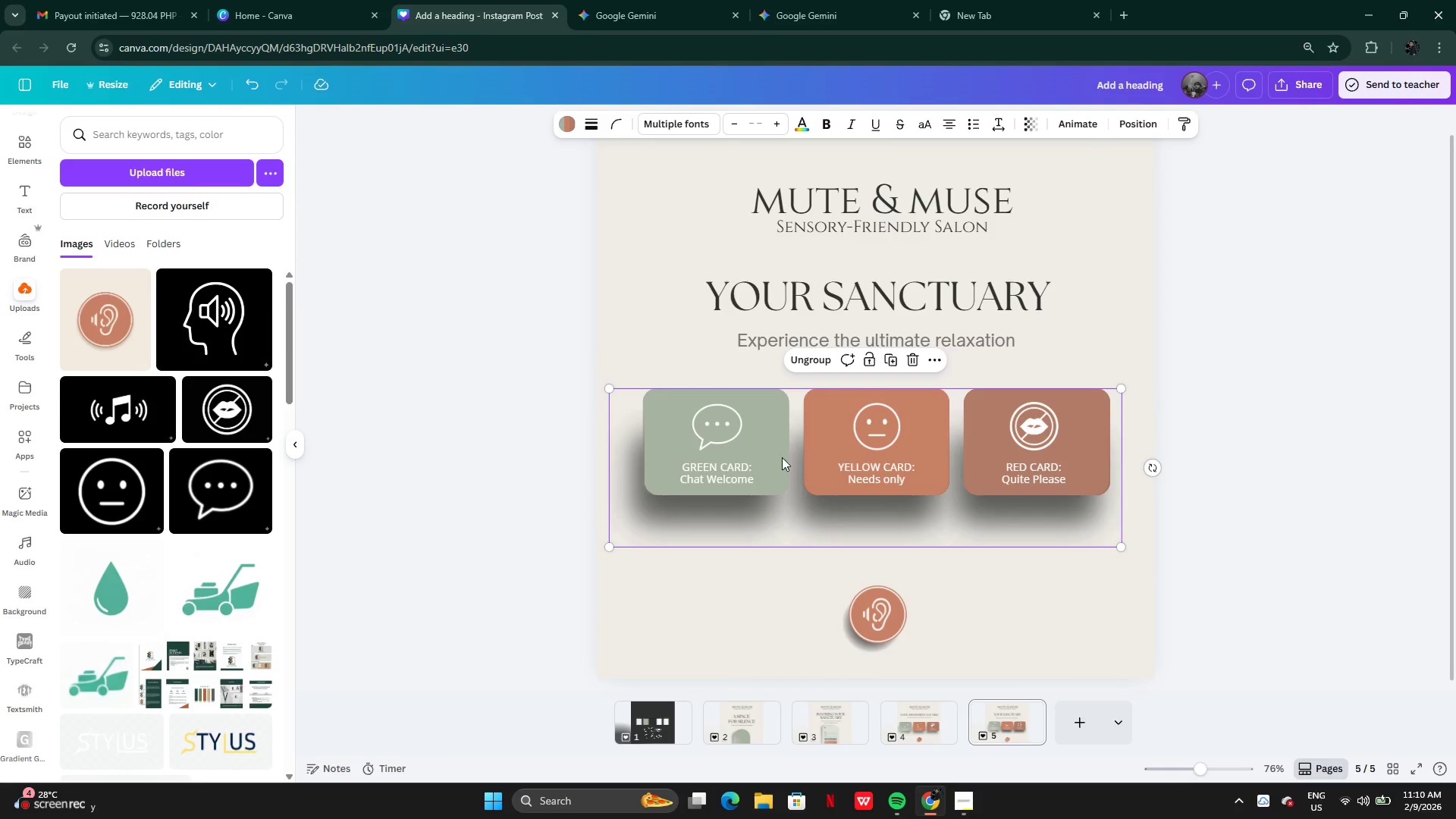 
left_click_drag(start_coordinate=[793, 443], to_coordinate=[908, 719])
 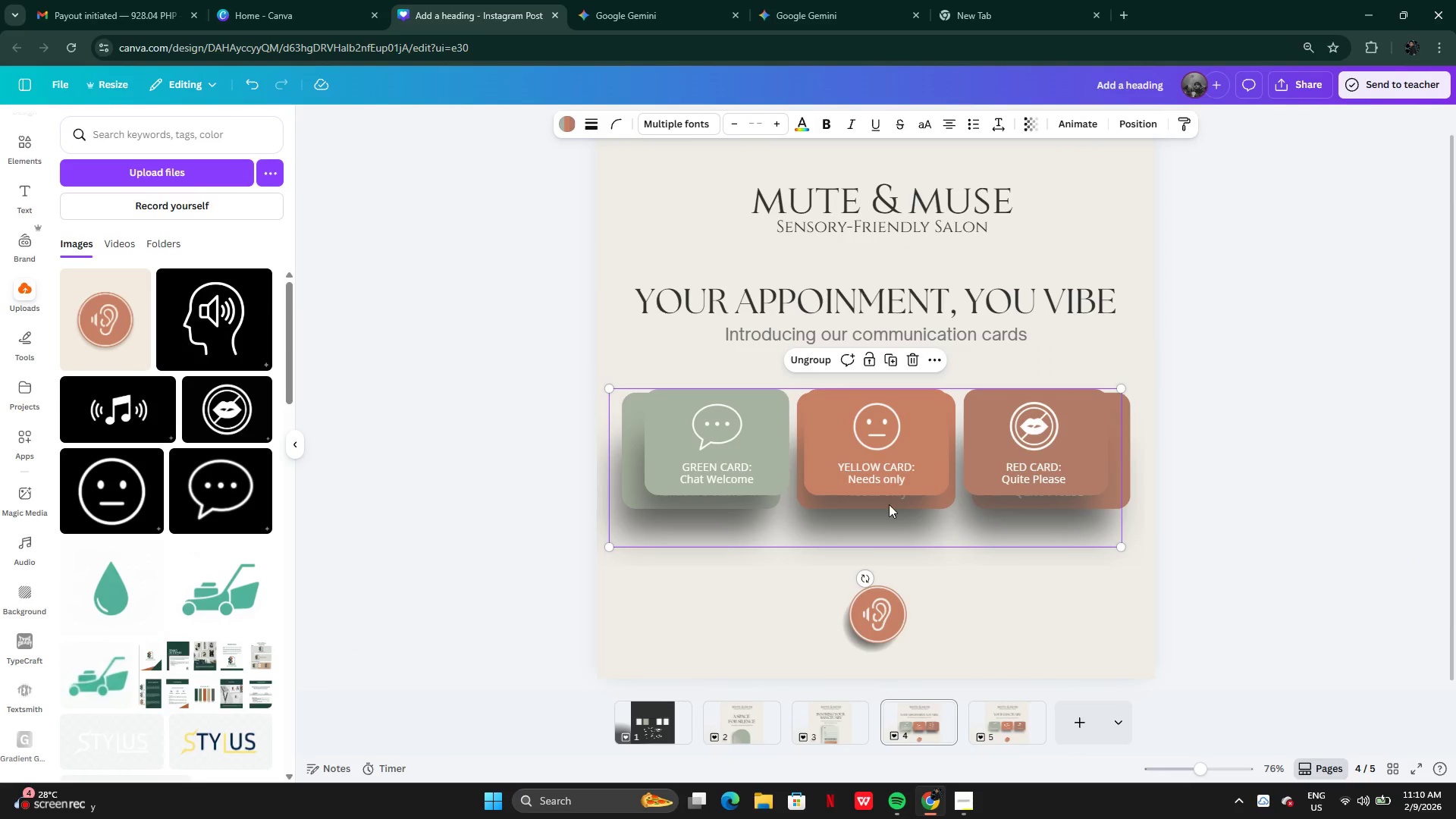 
left_click_drag(start_coordinate=[892, 426], to_coordinate=[887, 503])
 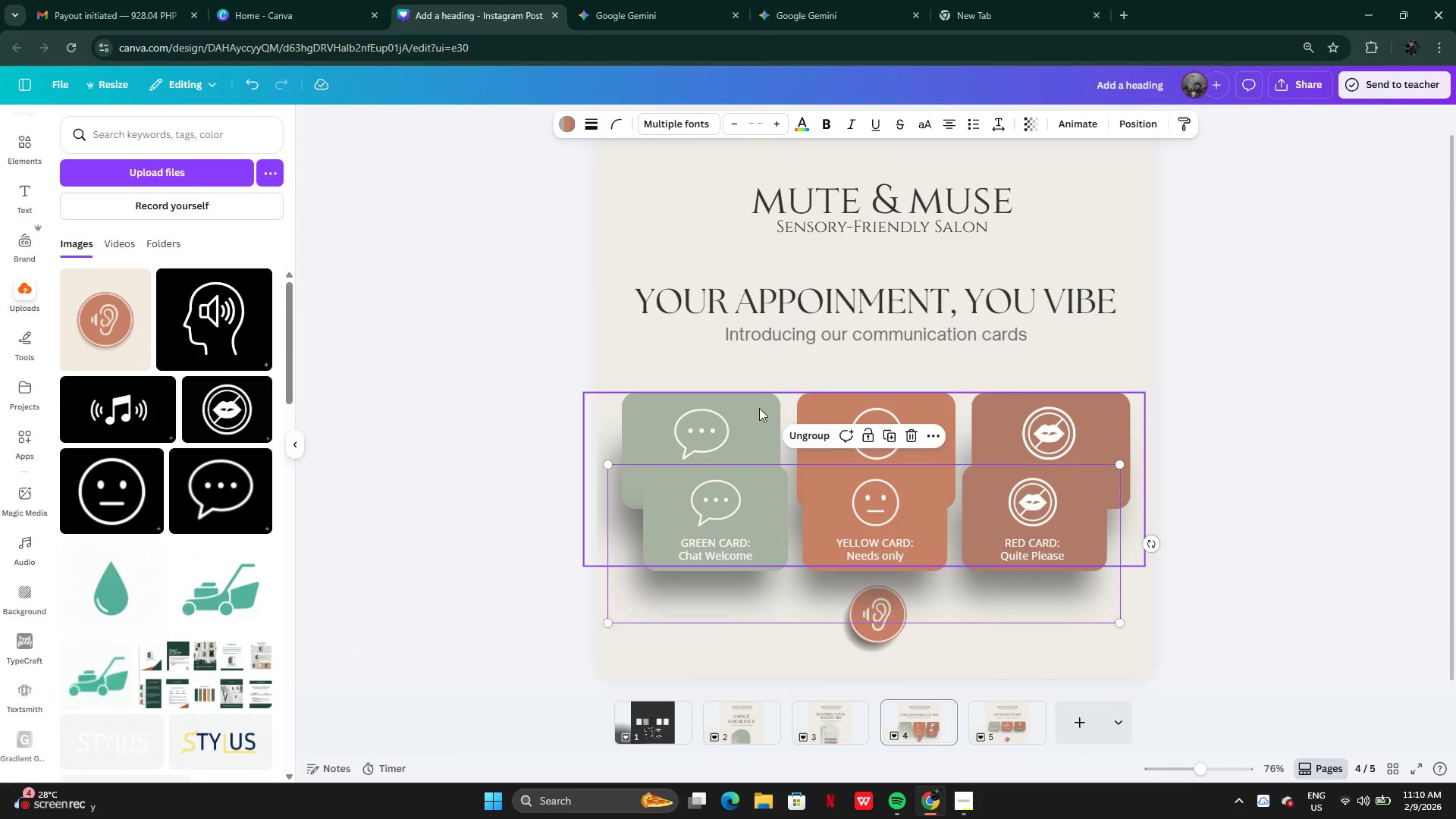 
left_click([751, 408])
 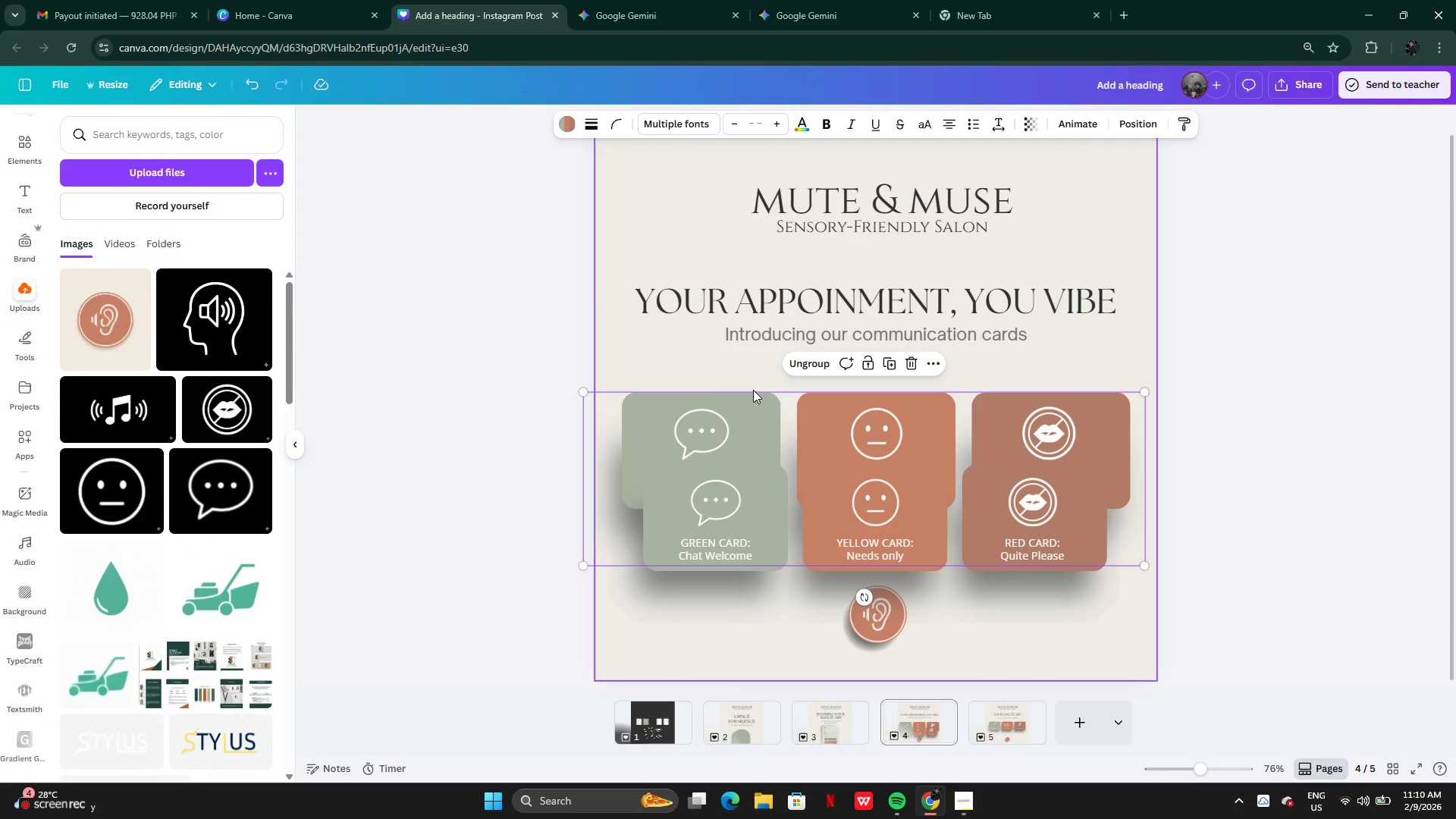 
key(Backspace)
 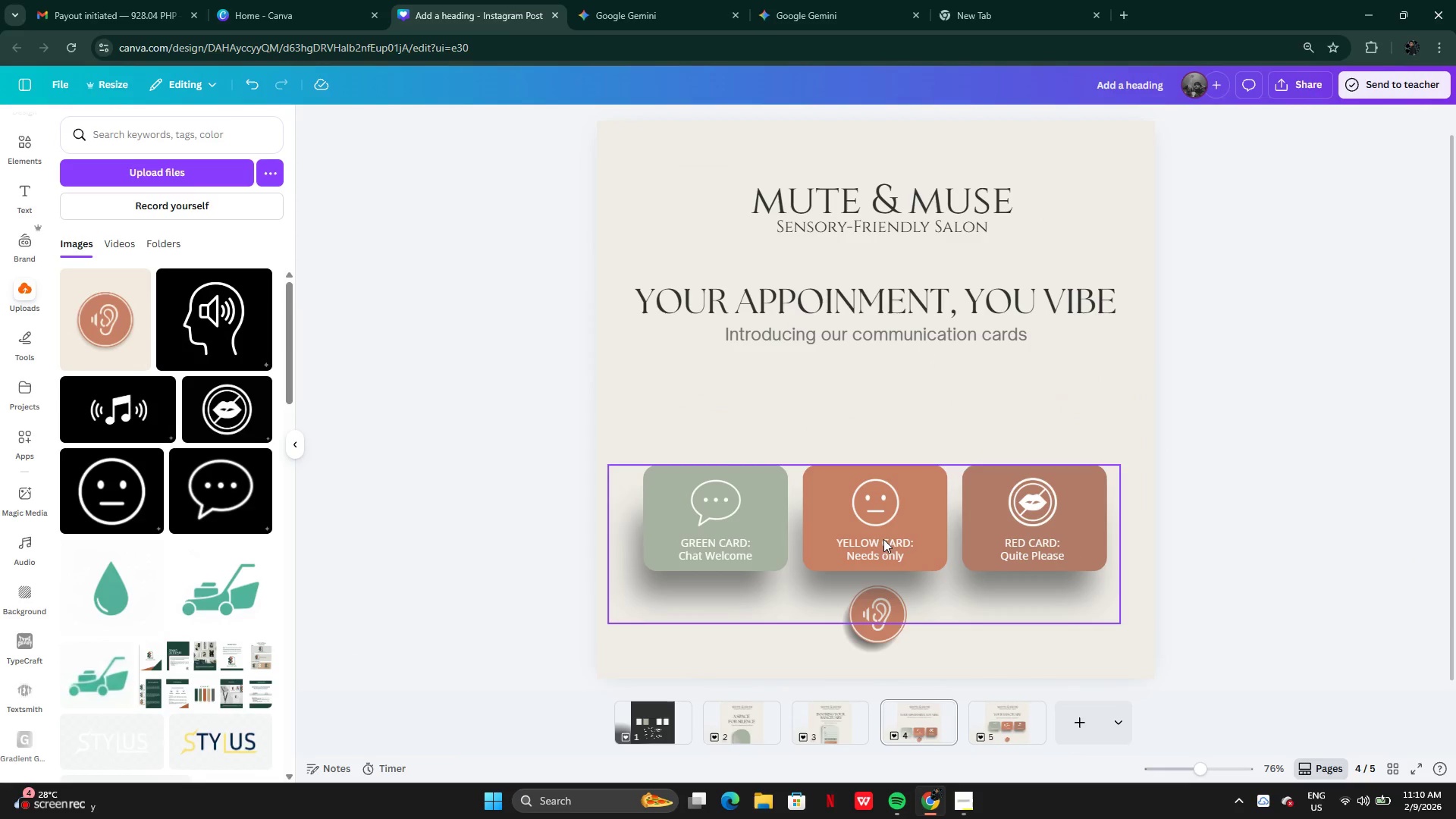 
left_click_drag(start_coordinate=[884, 540], to_coordinate=[882, 474])
 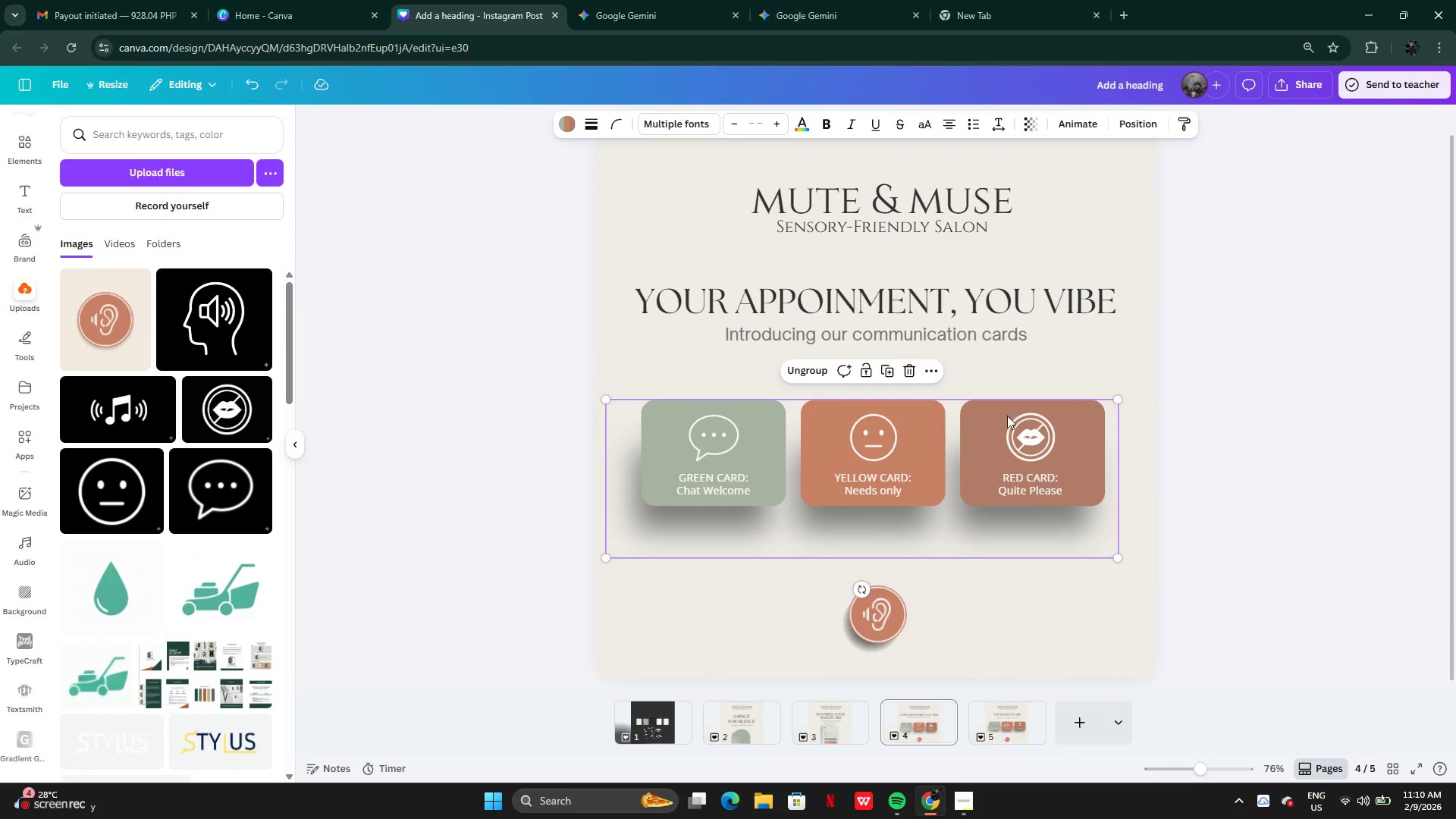 
left_click_drag(start_coordinate=[974, 453], to_coordinate=[977, 434])
 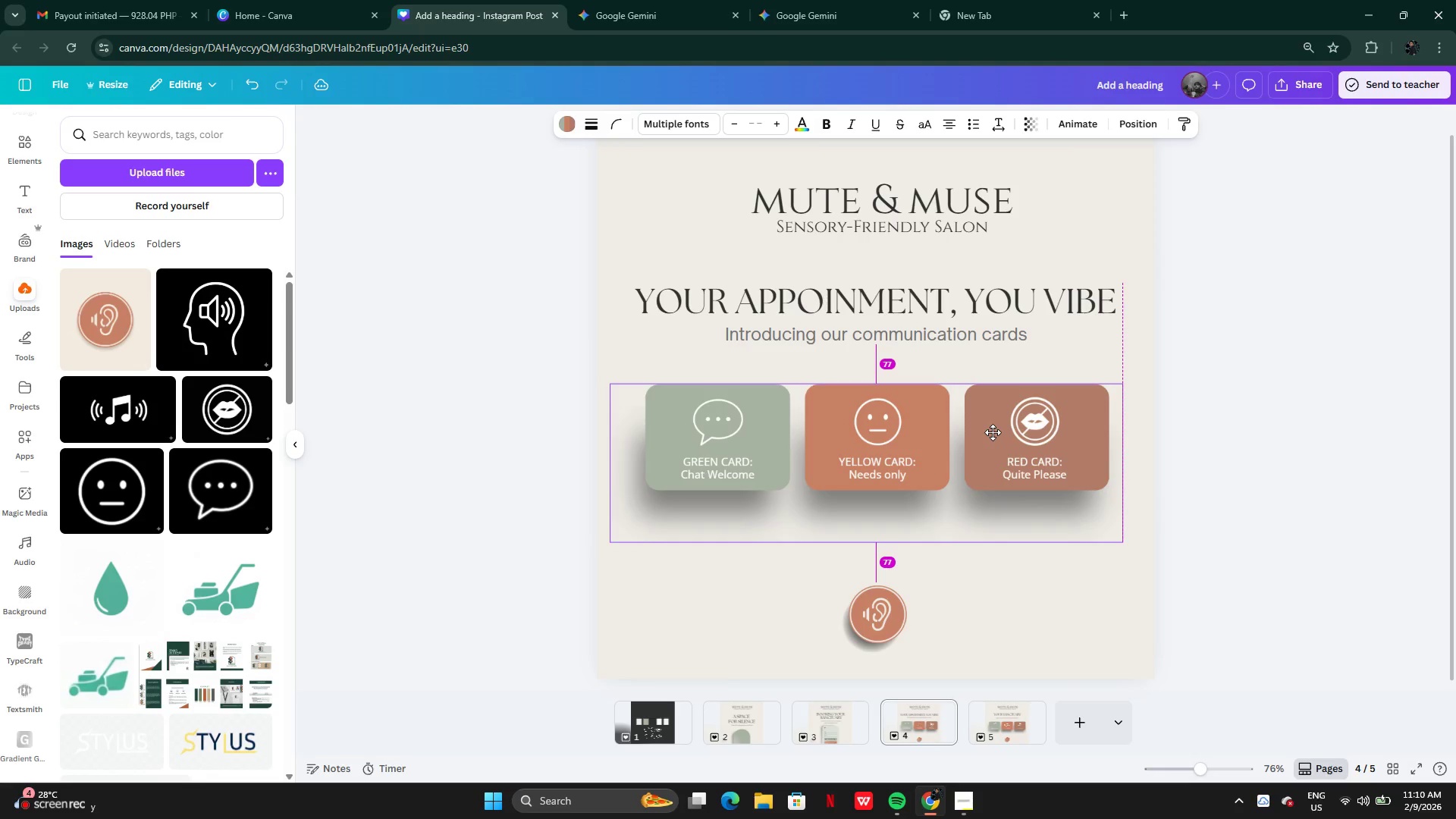 
left_click([987, 719])
 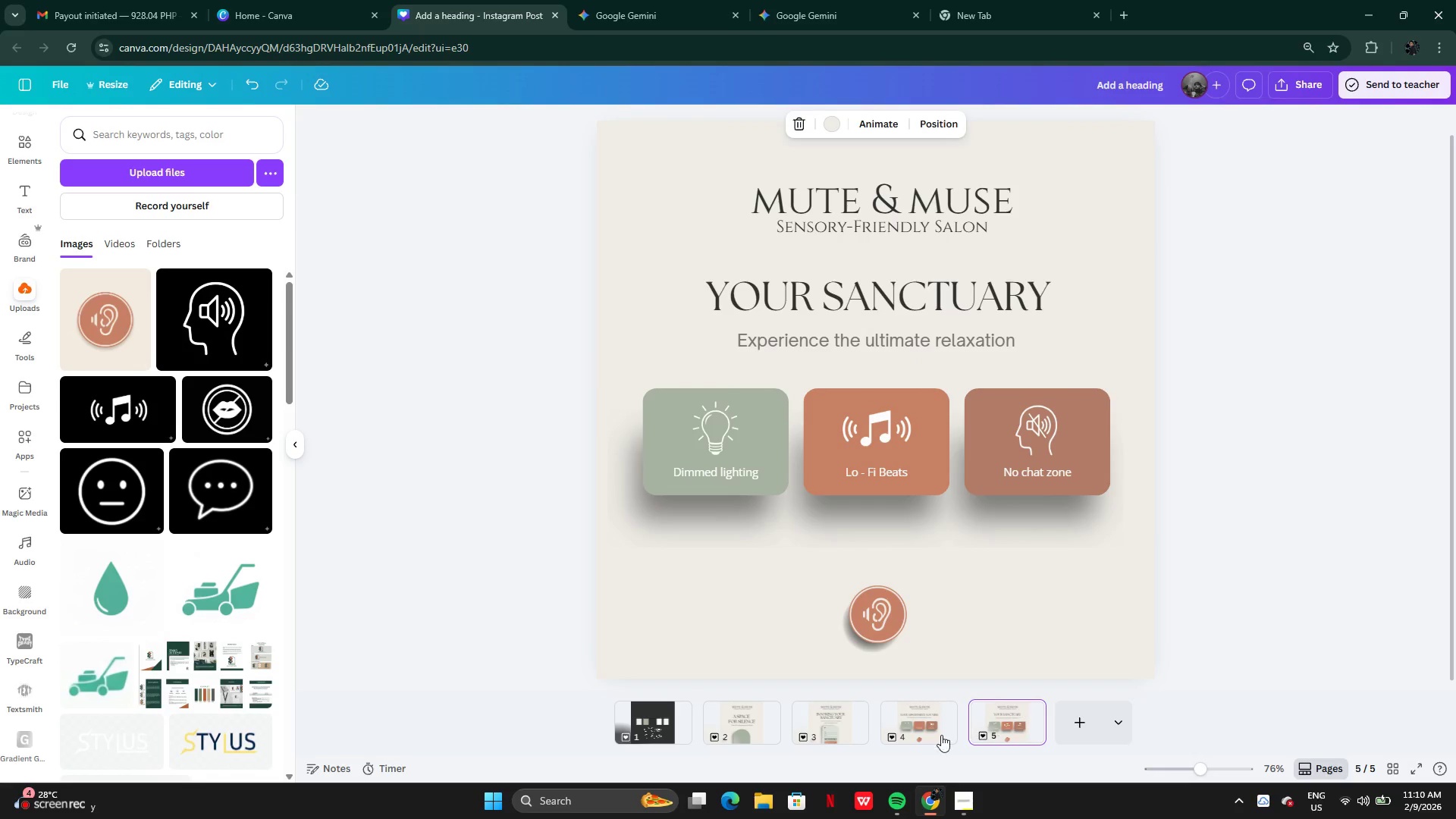 
left_click([915, 735])
 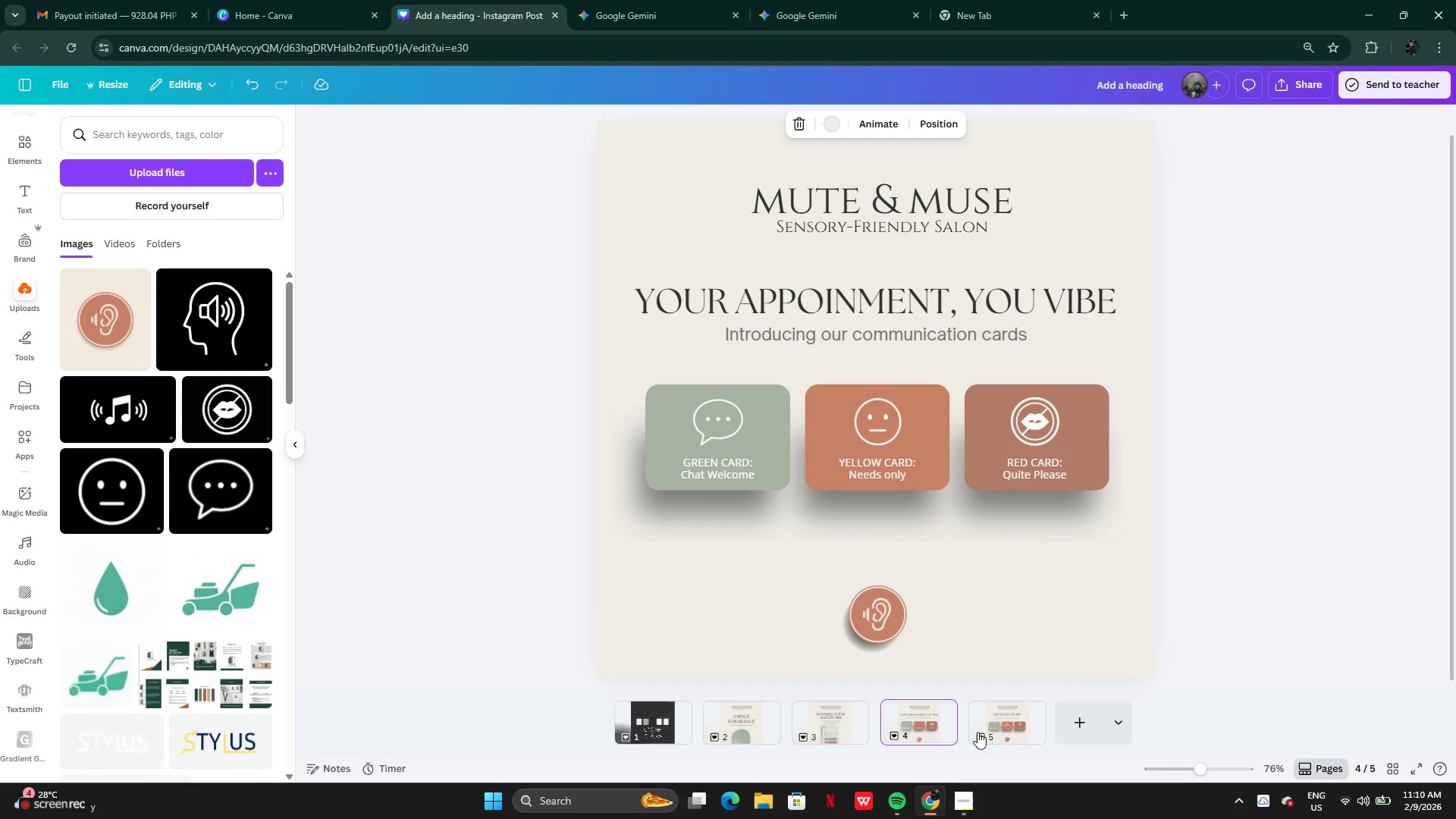 
left_click([981, 732])
 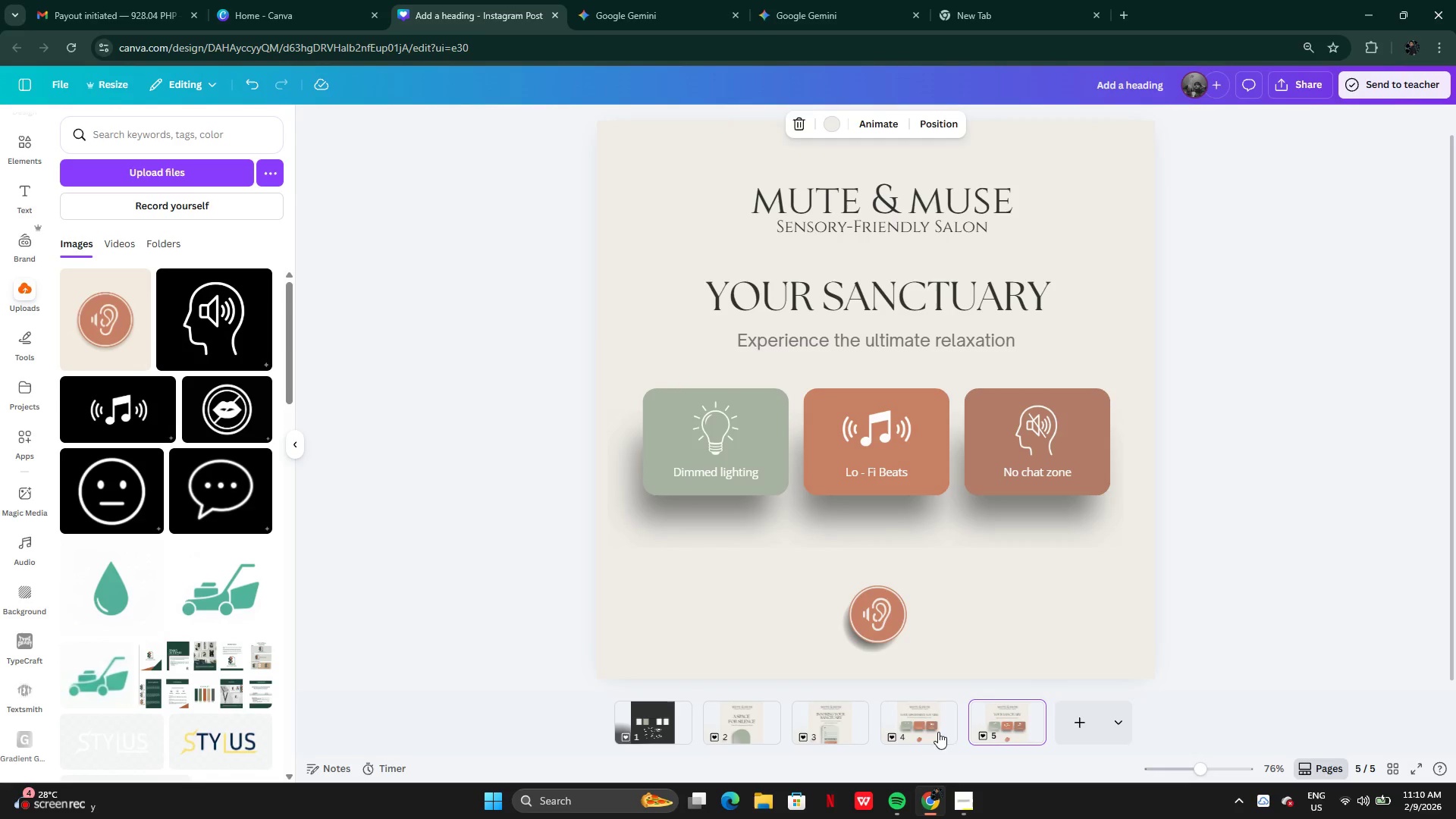 
left_click([926, 732])
 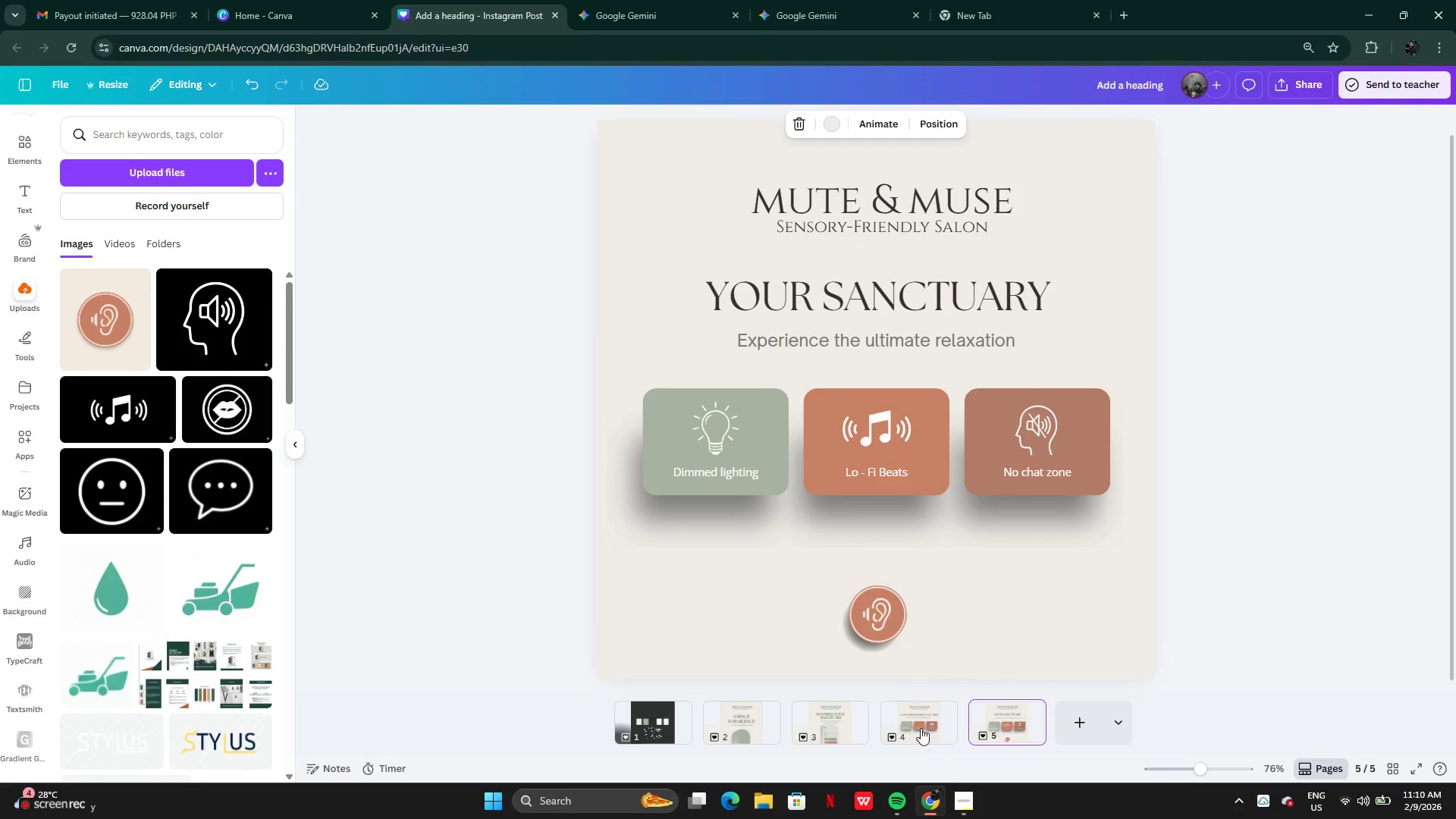 
left_click([902, 728])
 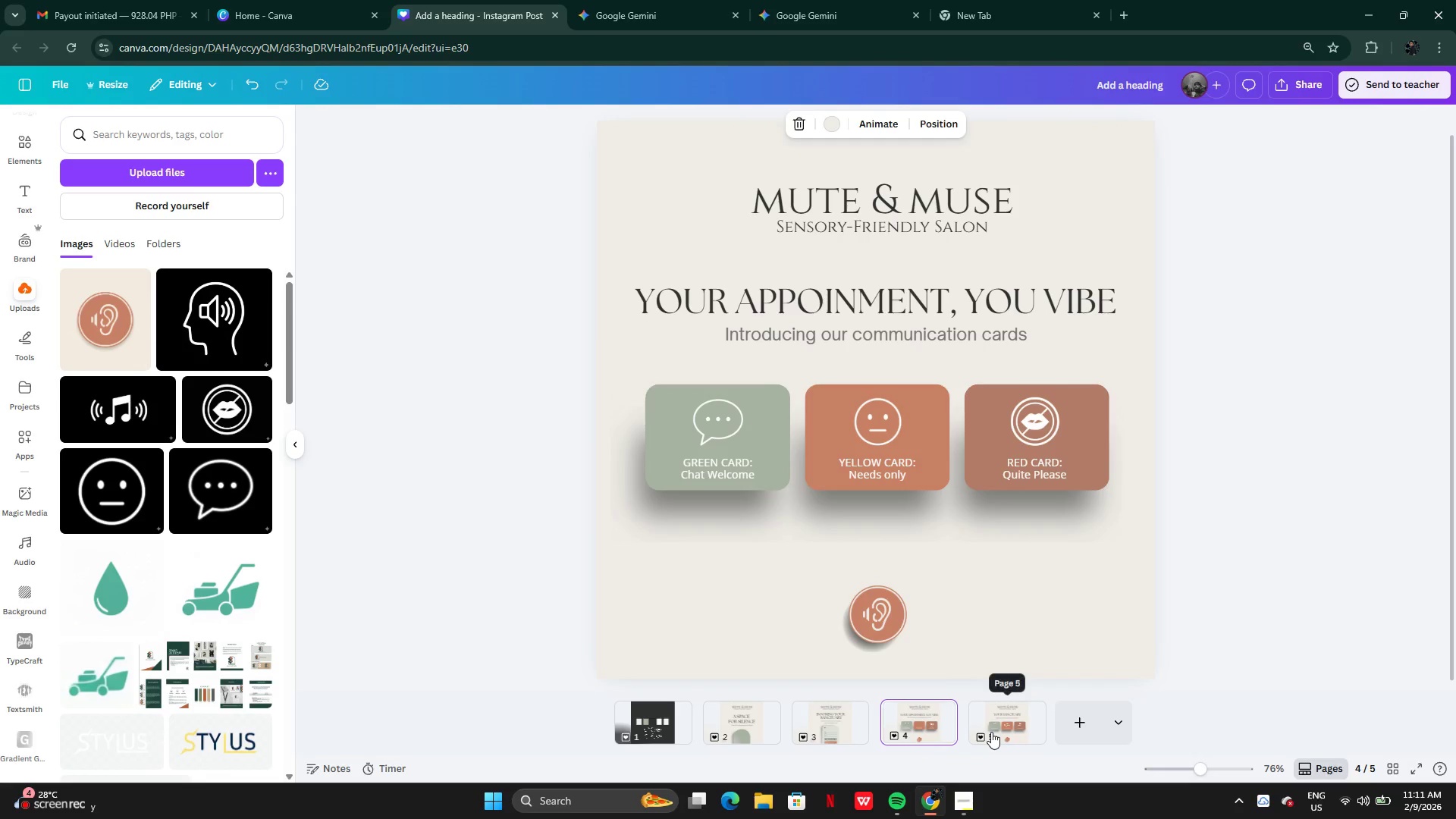 
left_click([991, 732])
 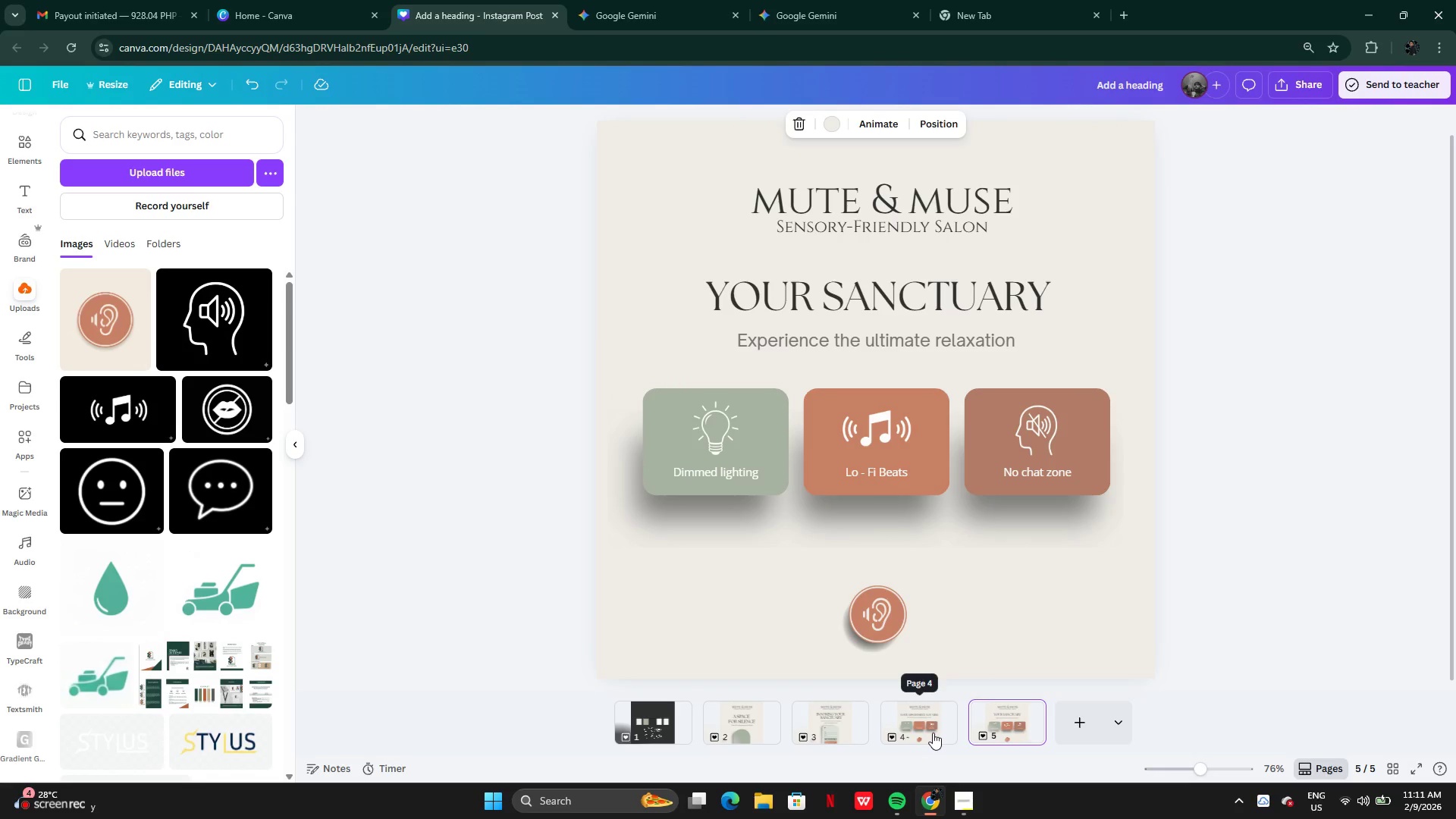 
left_click([933, 733])
 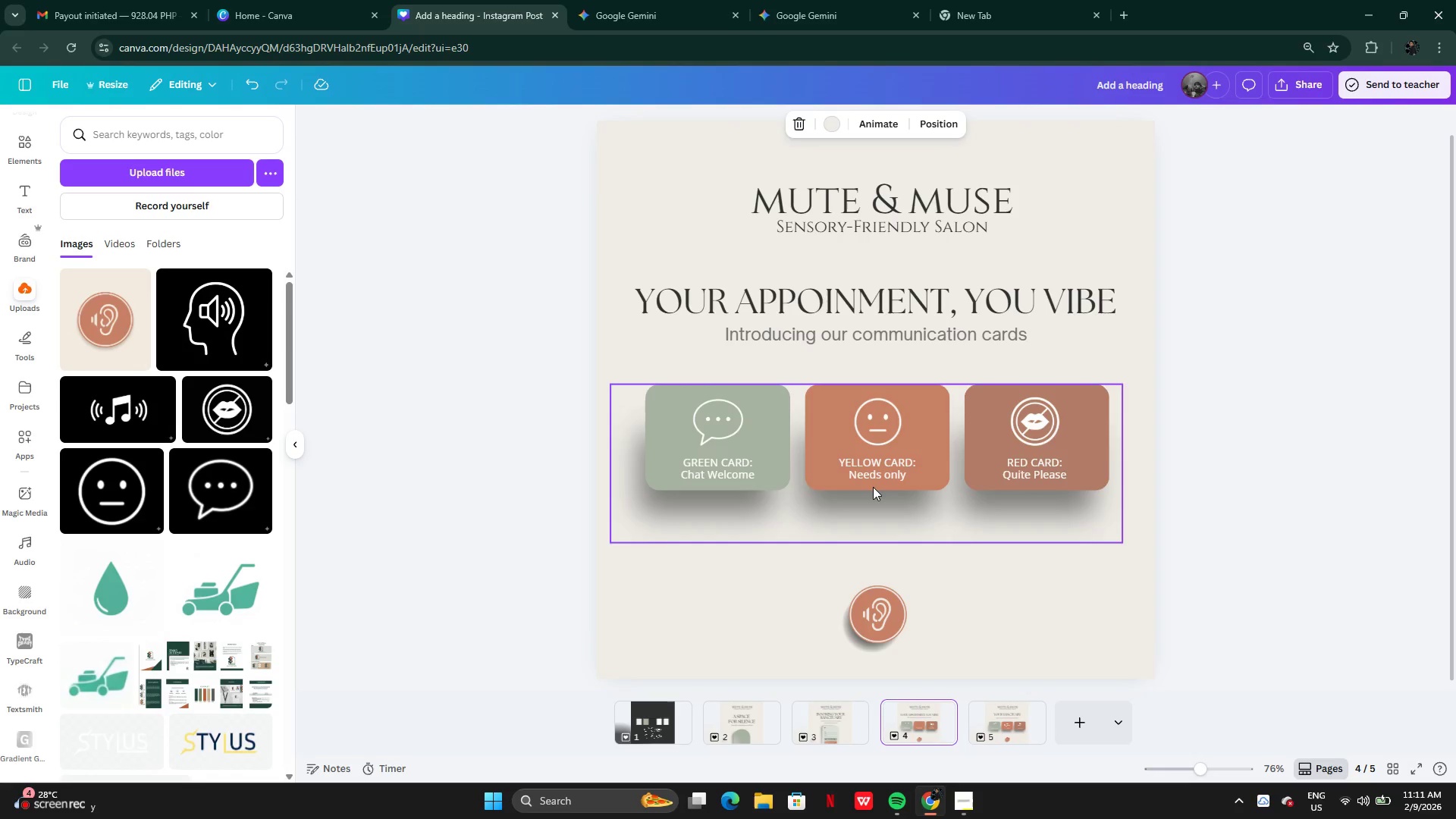 
left_click([873, 487])
 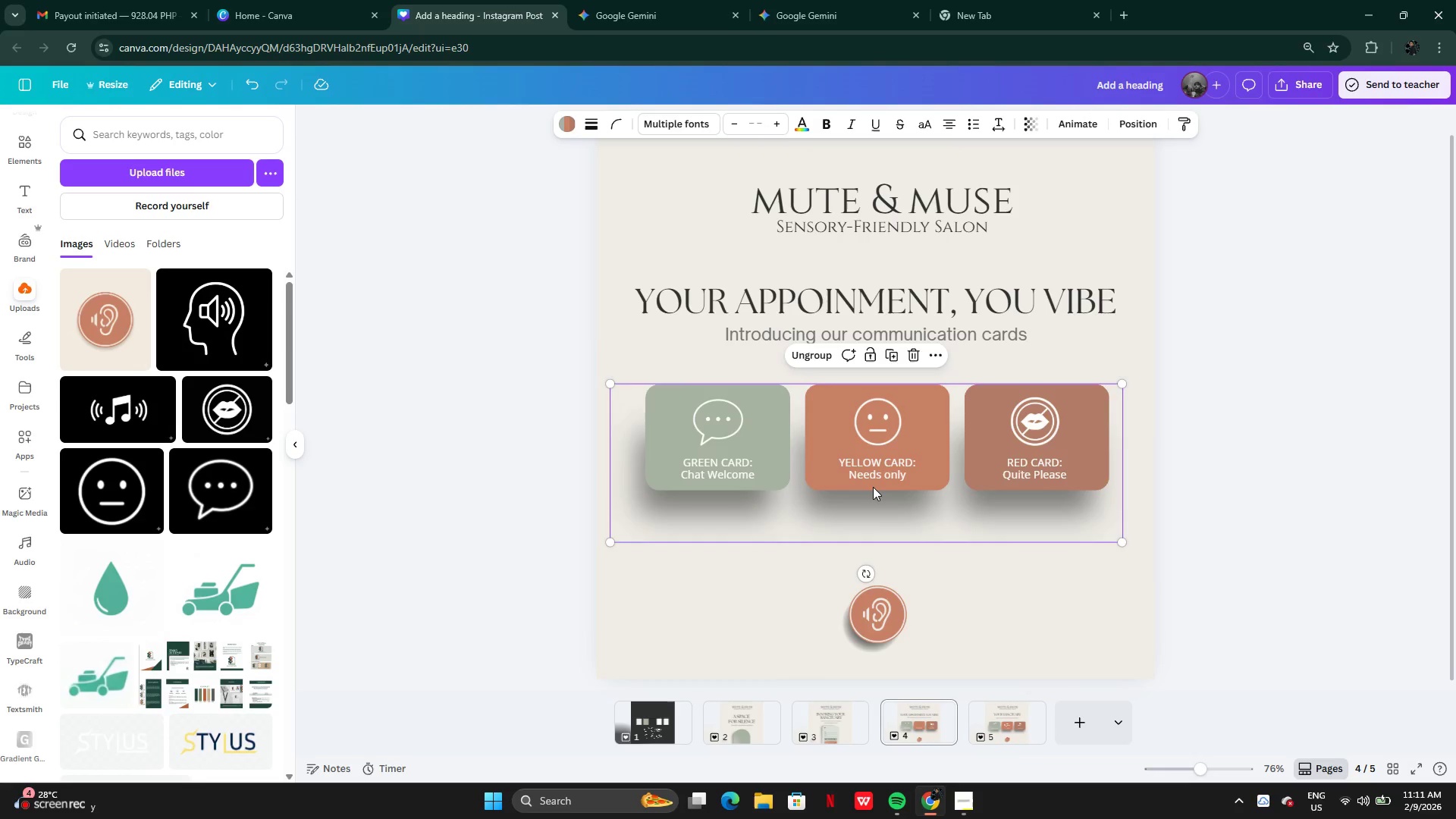 
key(ArrowDown)
 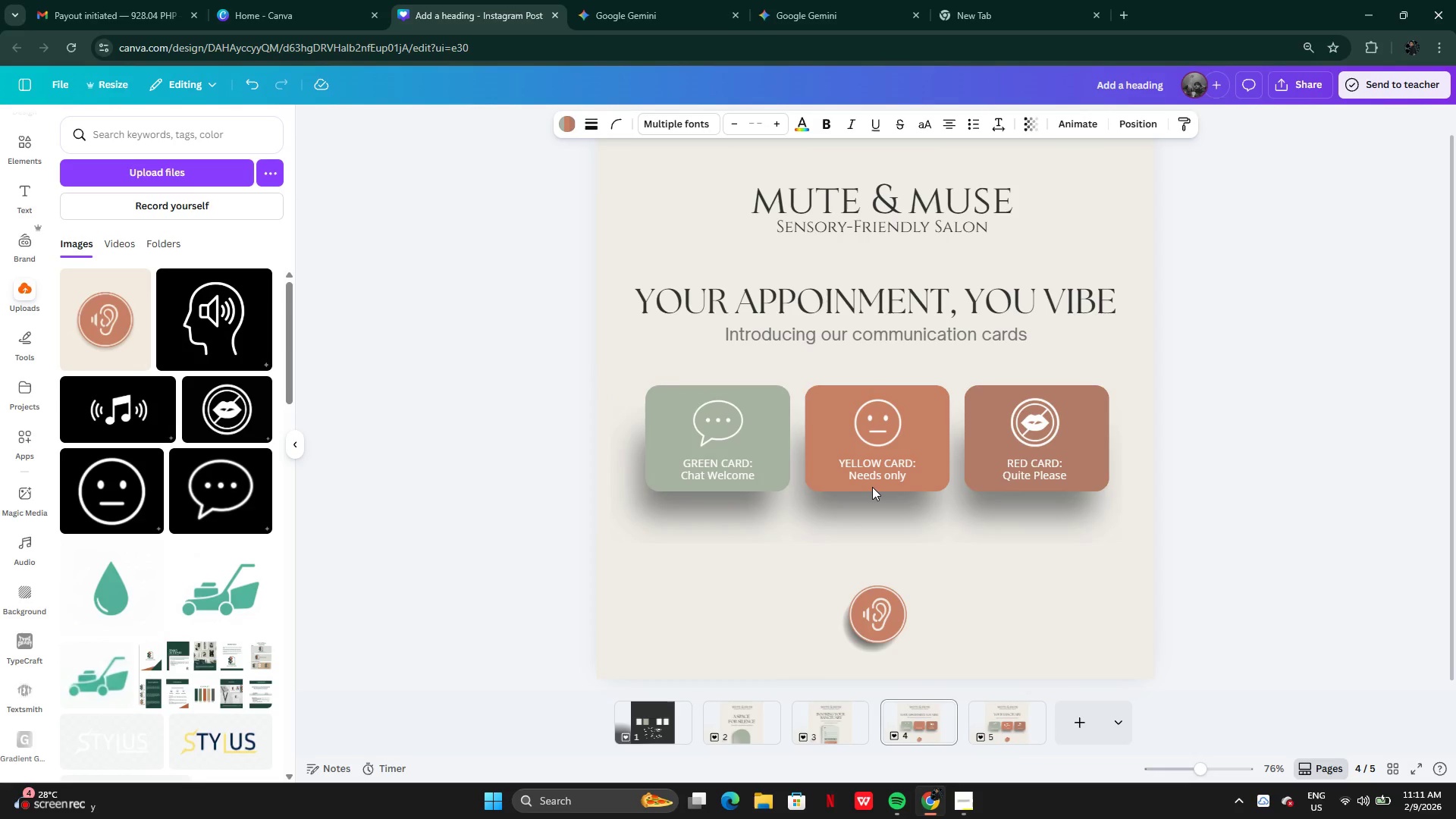 
key(ArrowDown)
 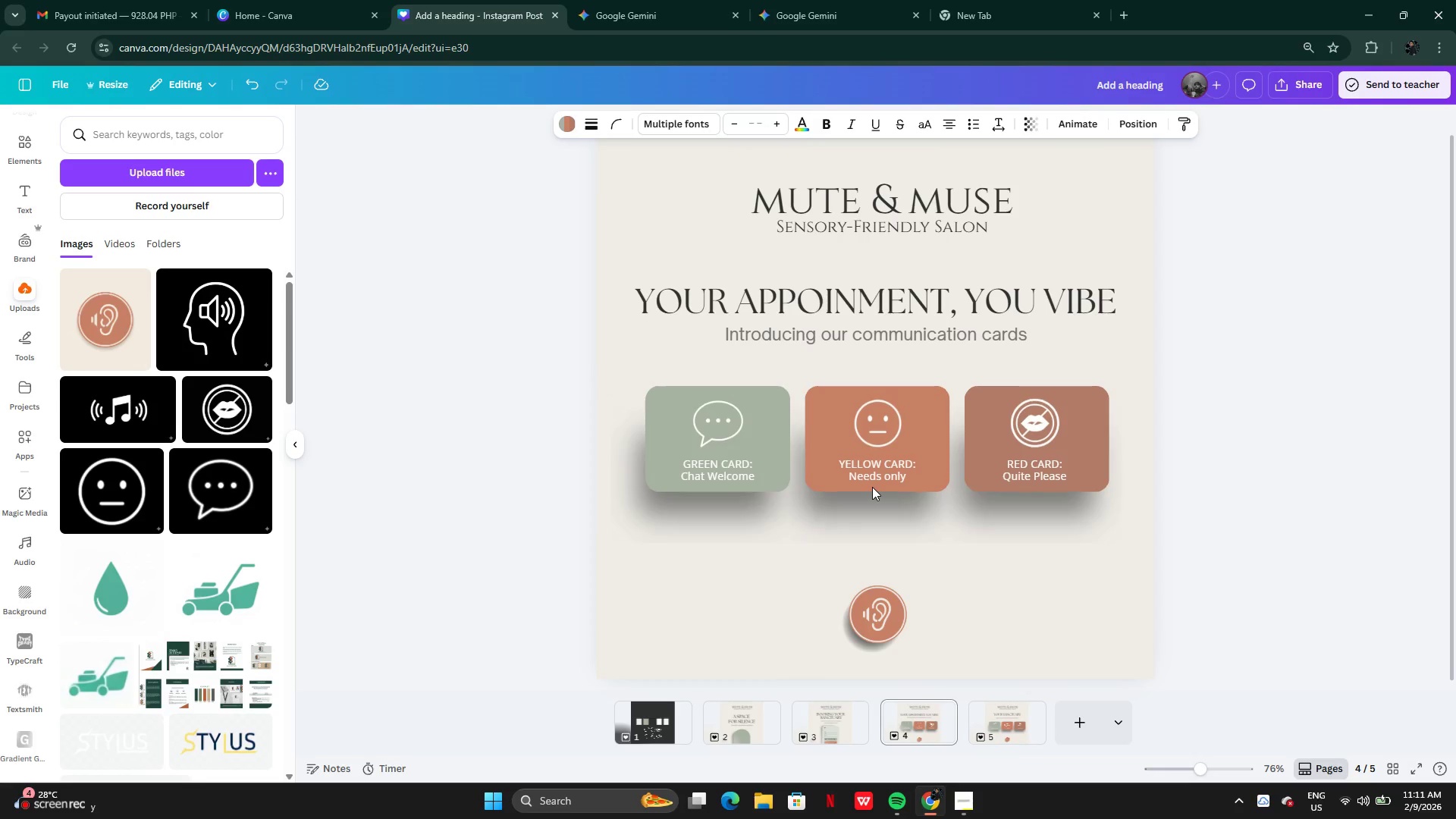 
key(ArrowDown)
 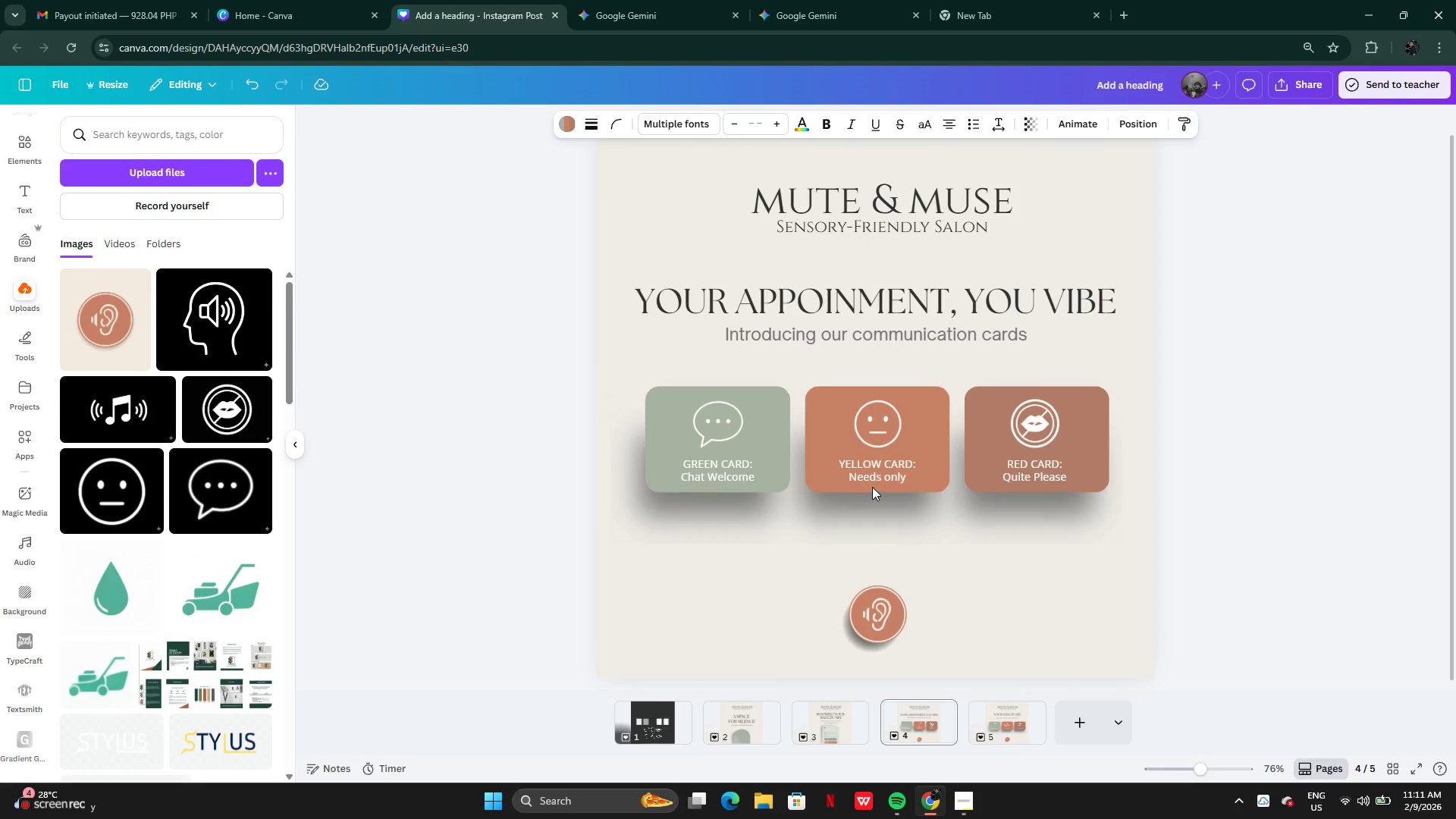 
key(ArrowDown)
 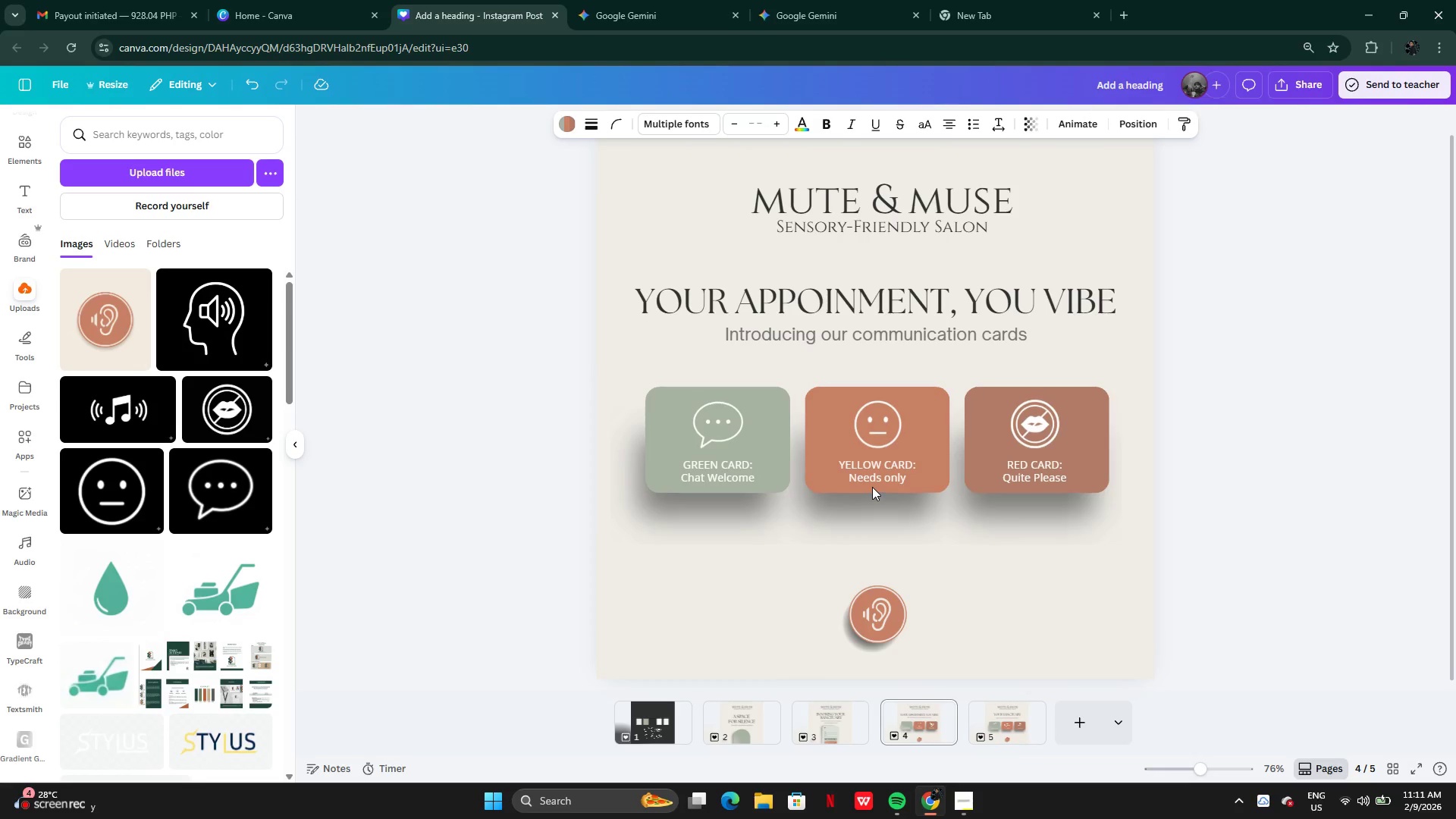 
key(ArrowDown)
 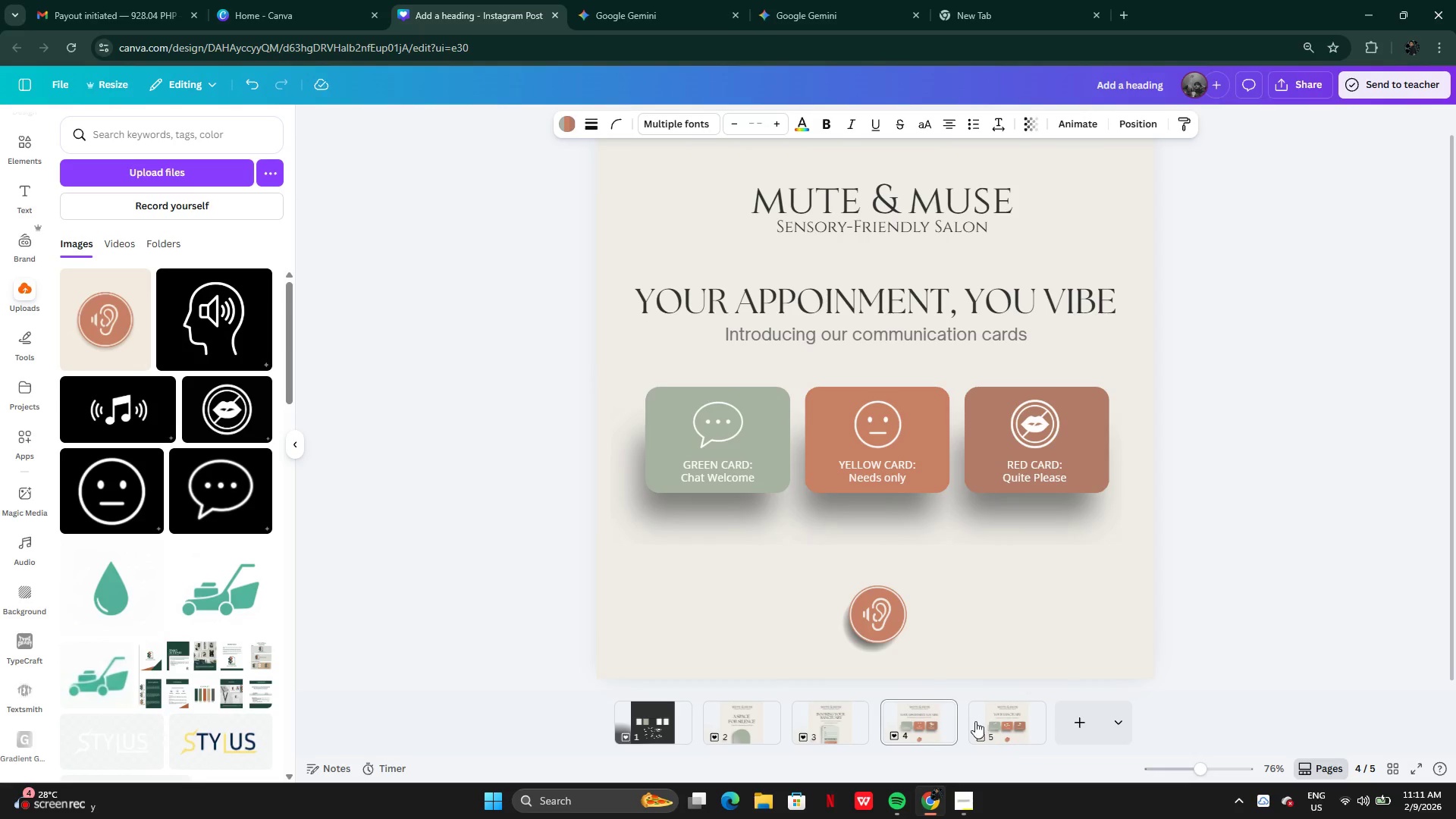 
left_click([981, 728])
 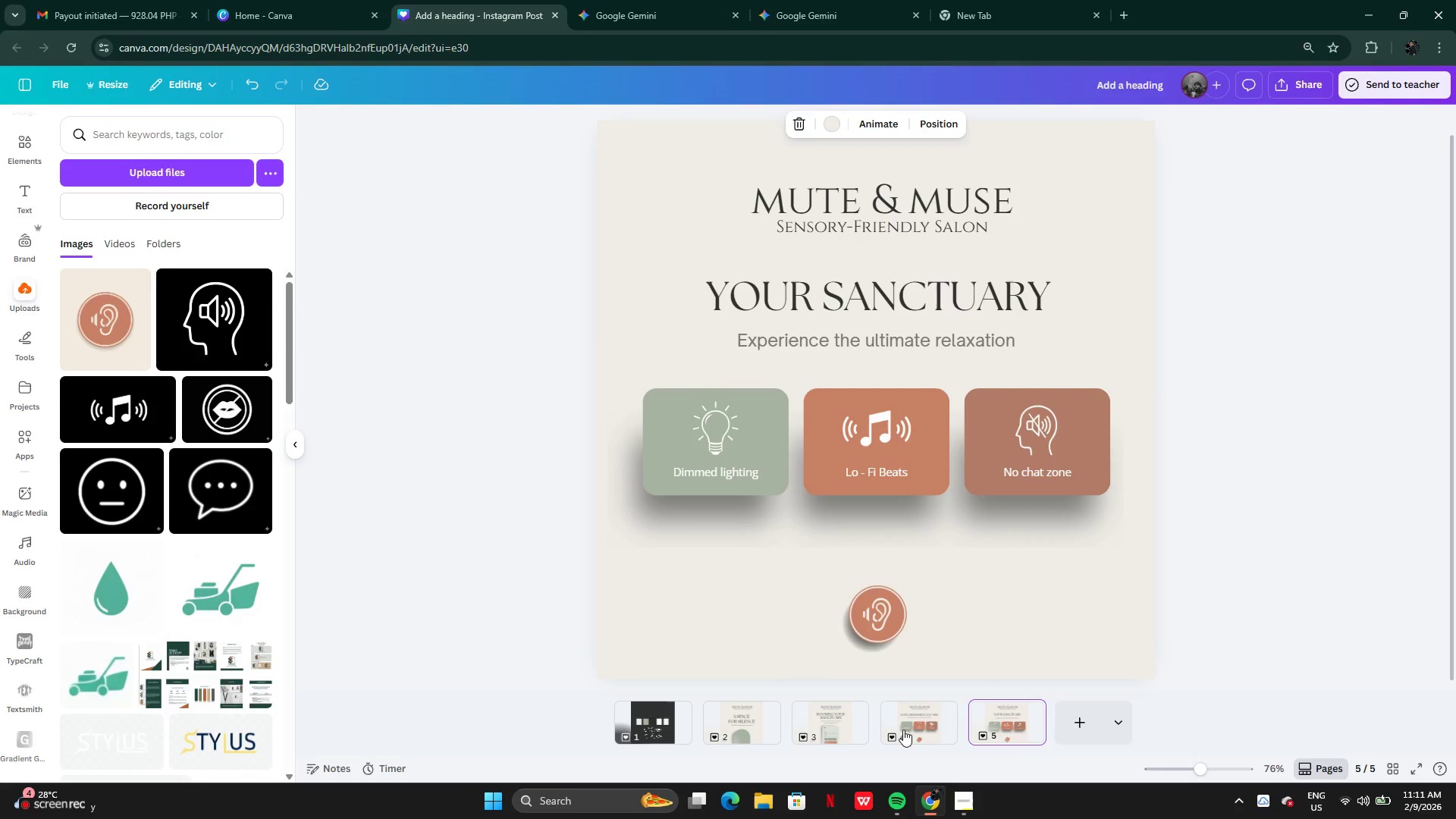 
left_click([898, 730])
 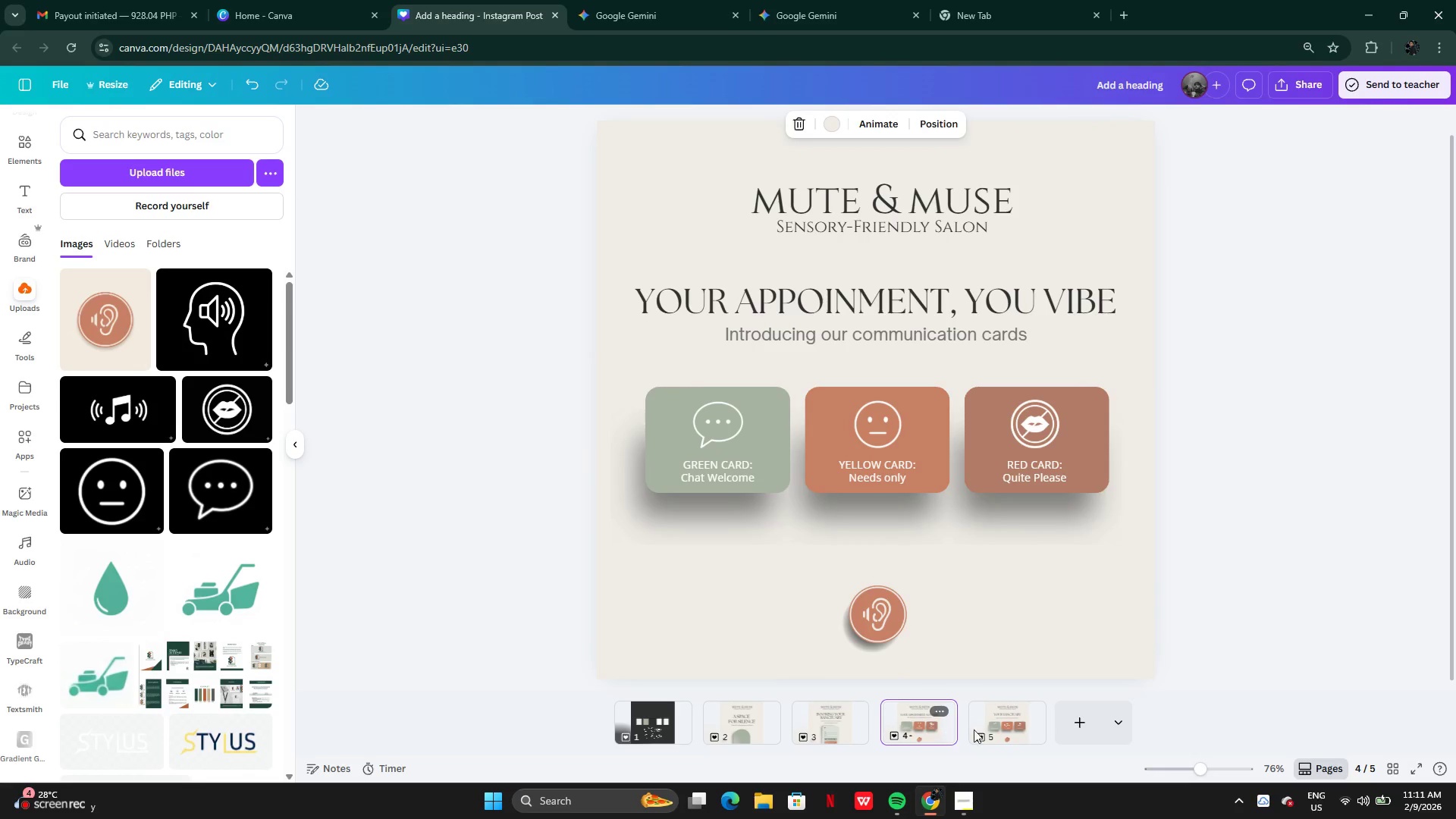 
left_click([990, 730])
 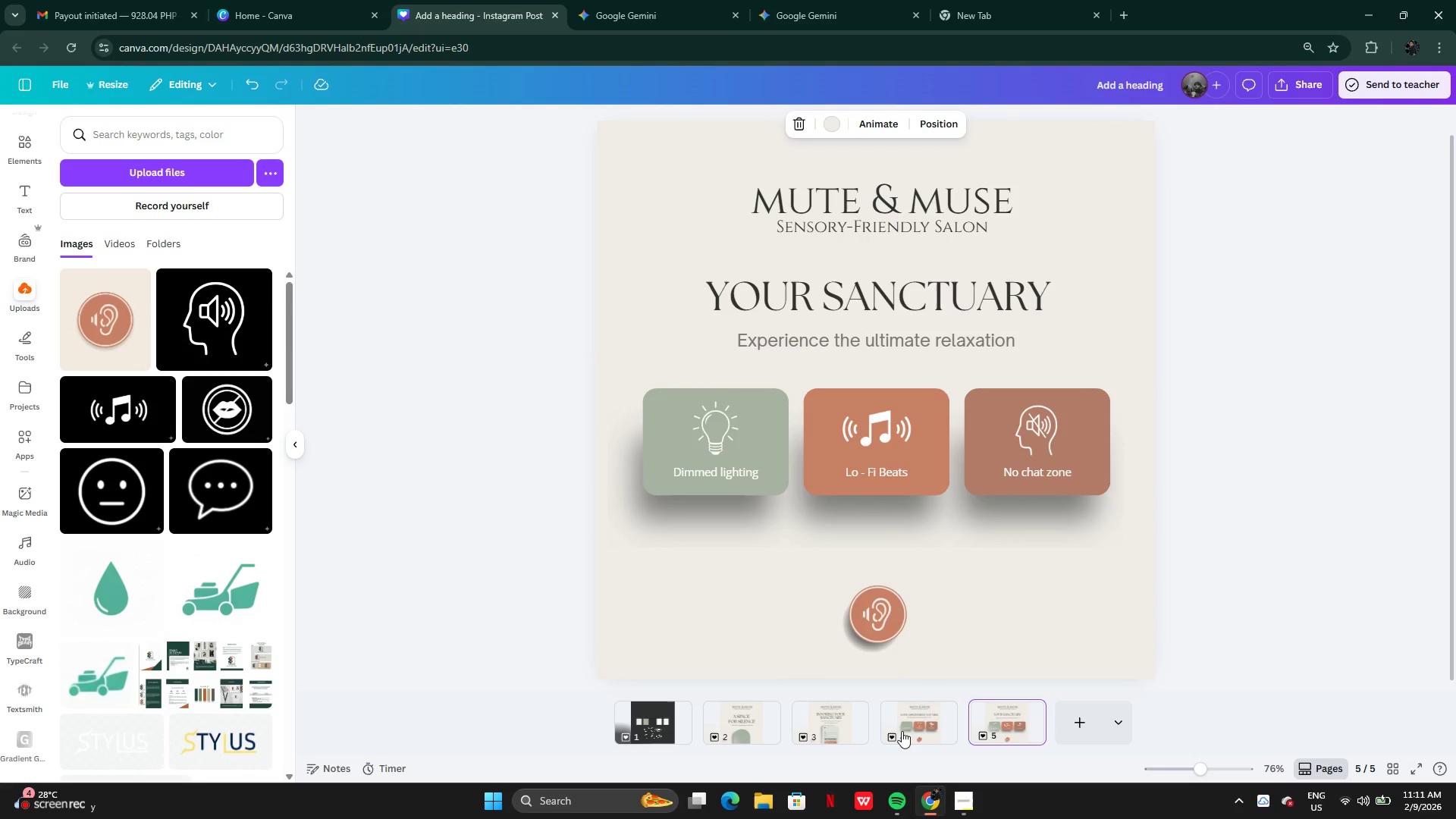 
left_click([902, 731])
 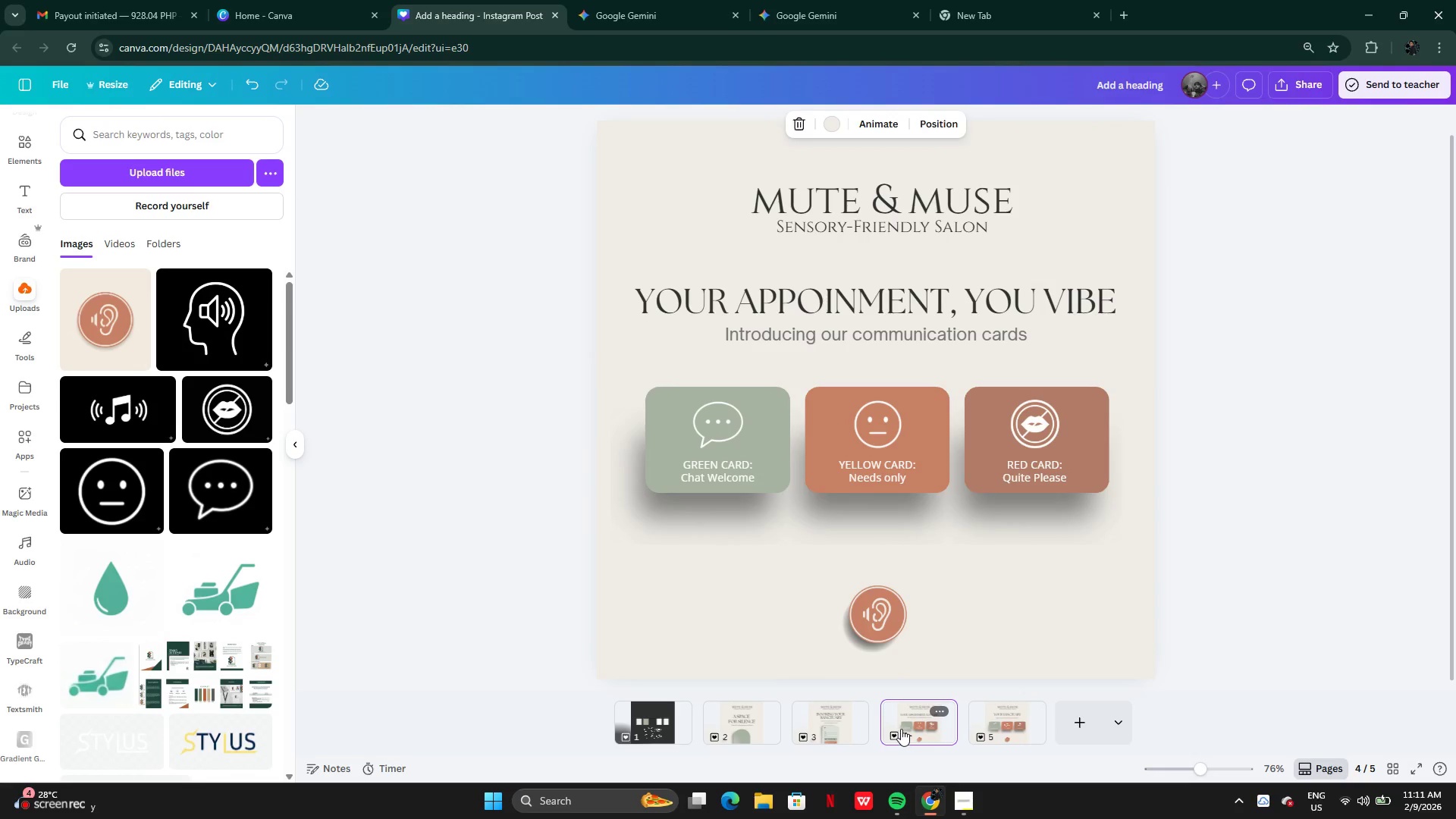 
key(ArrowUp)
 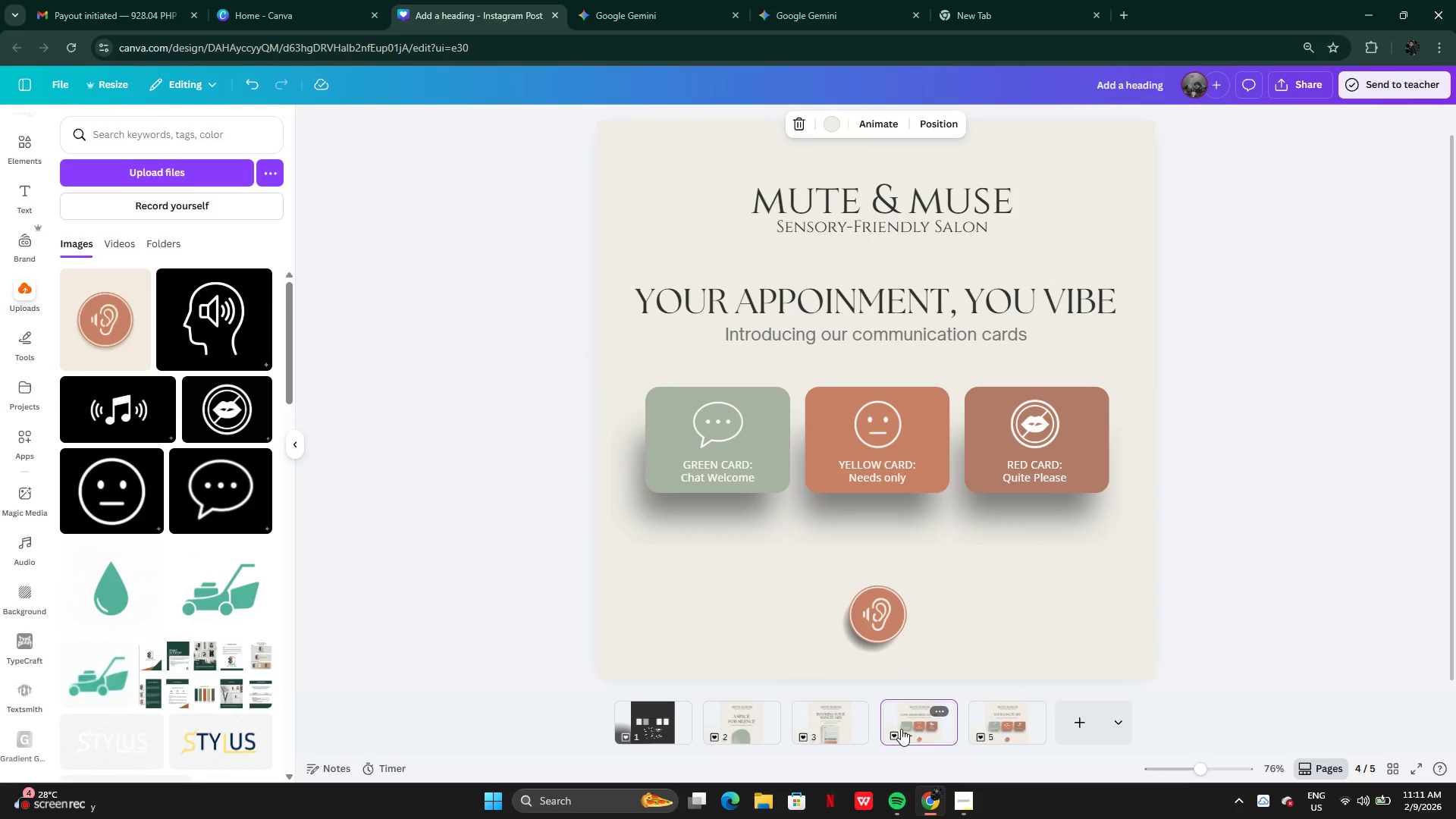 
key(ArrowUp)
 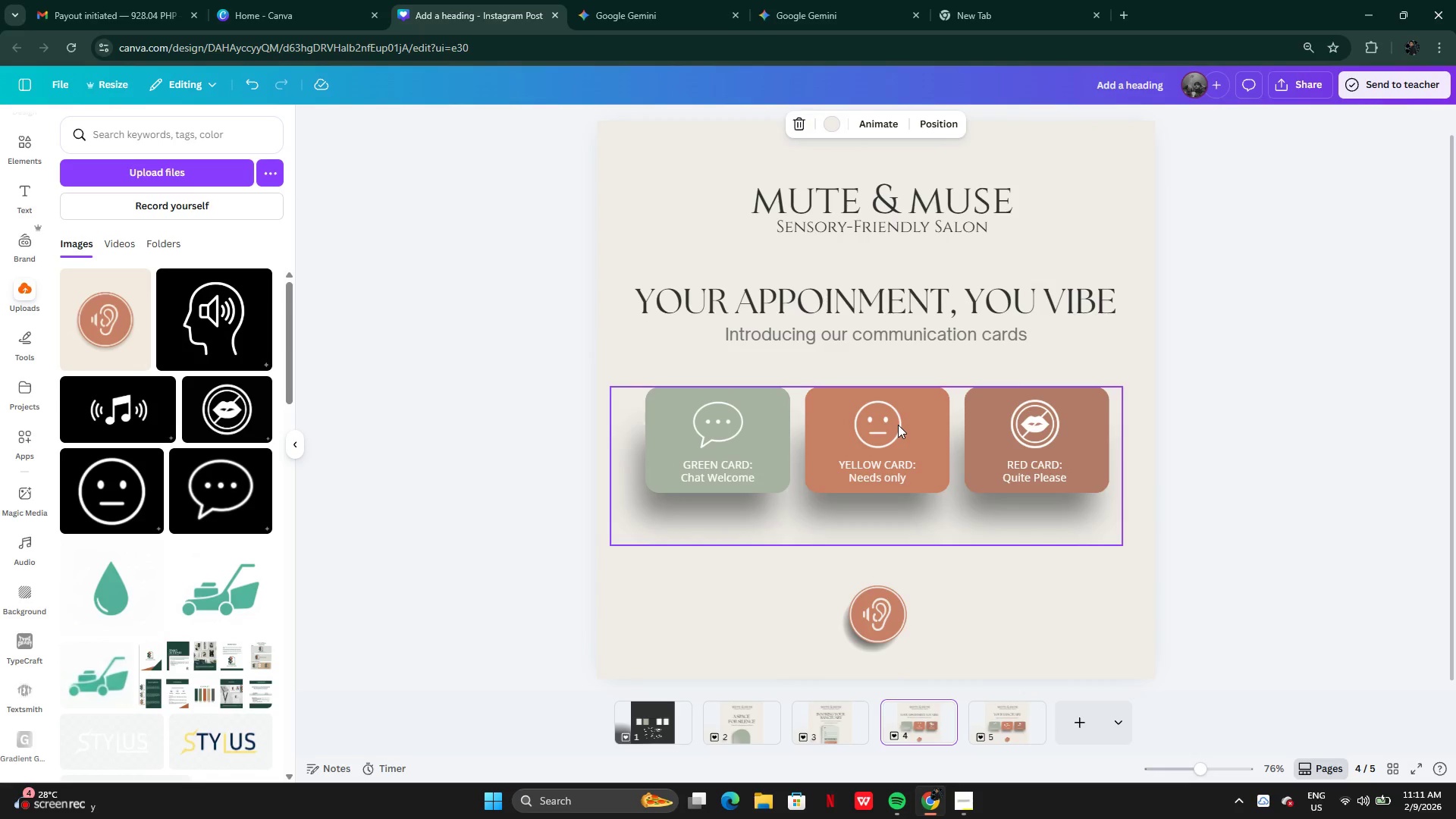 
left_click([898, 425])
 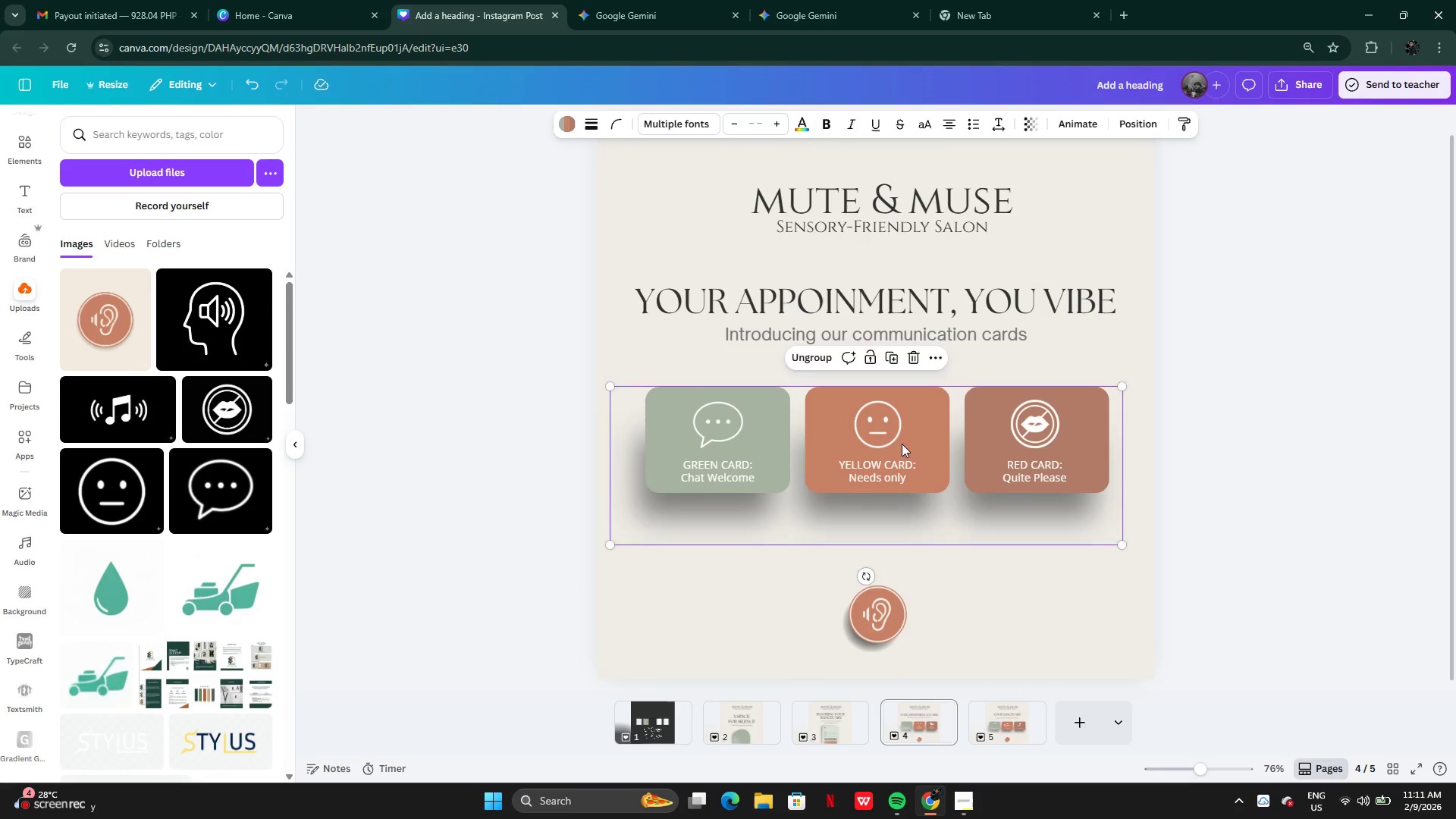 
key(ArrowUp)
 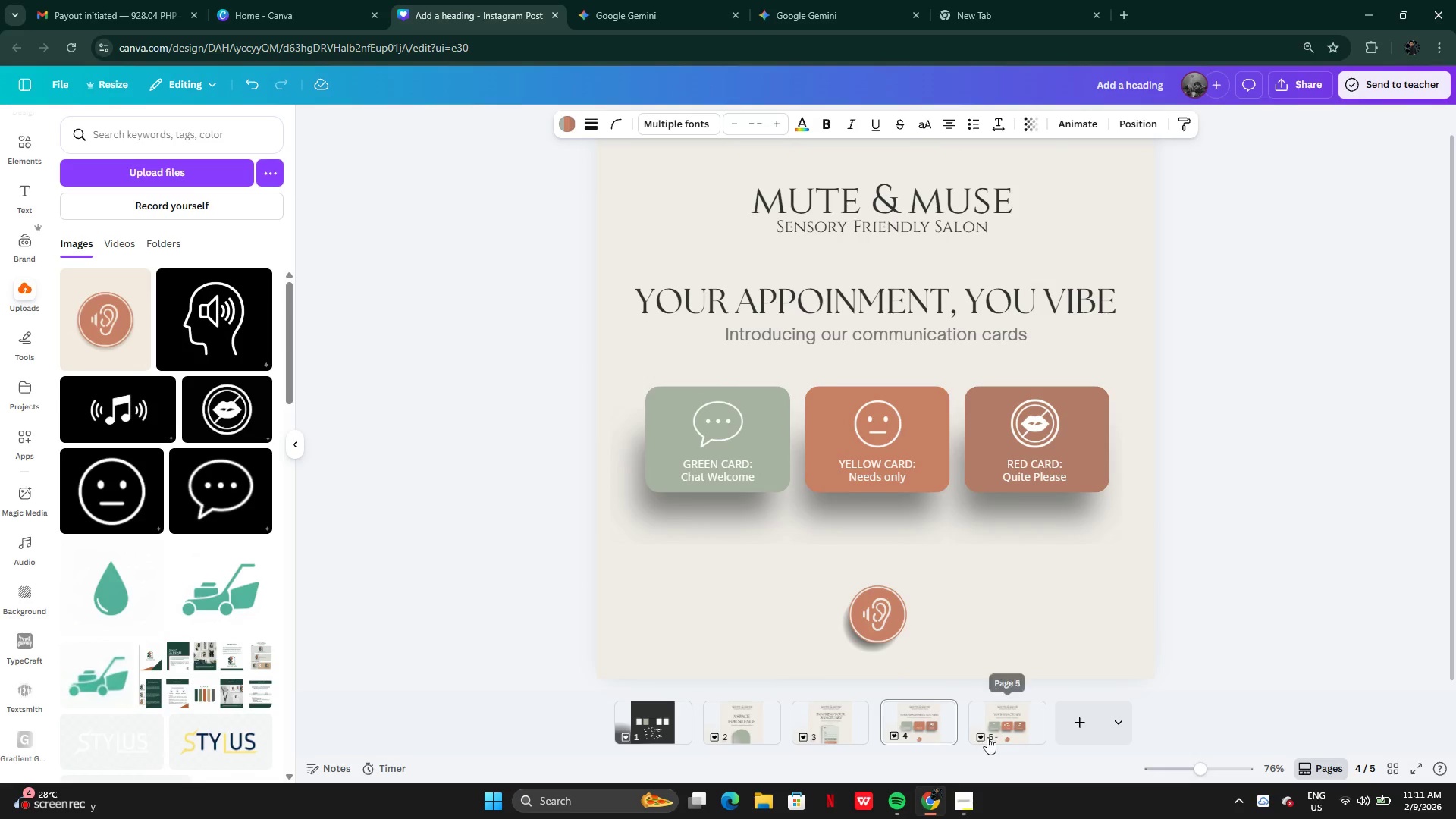 
left_click([990, 723])
 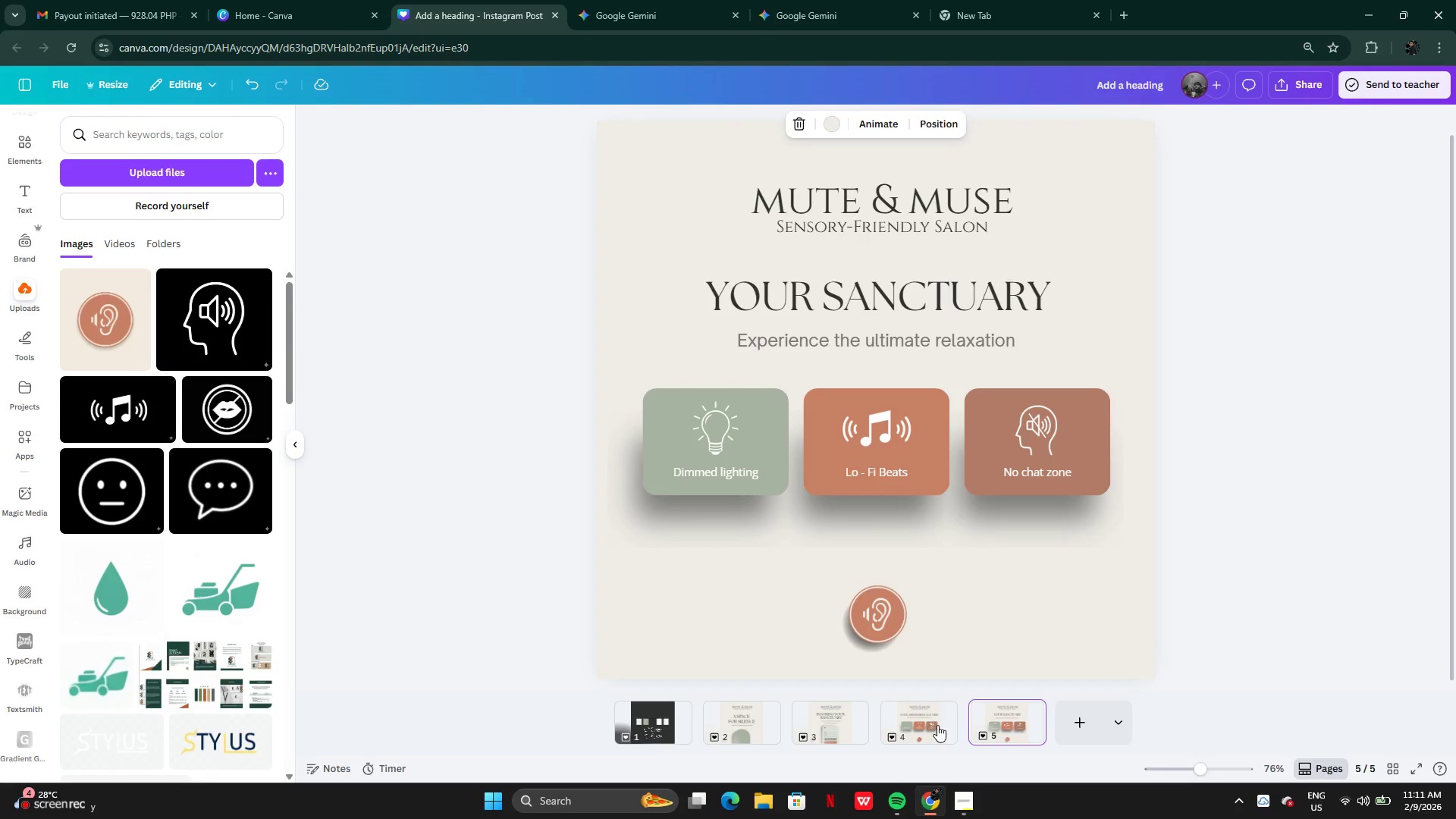 
left_click([924, 725])
 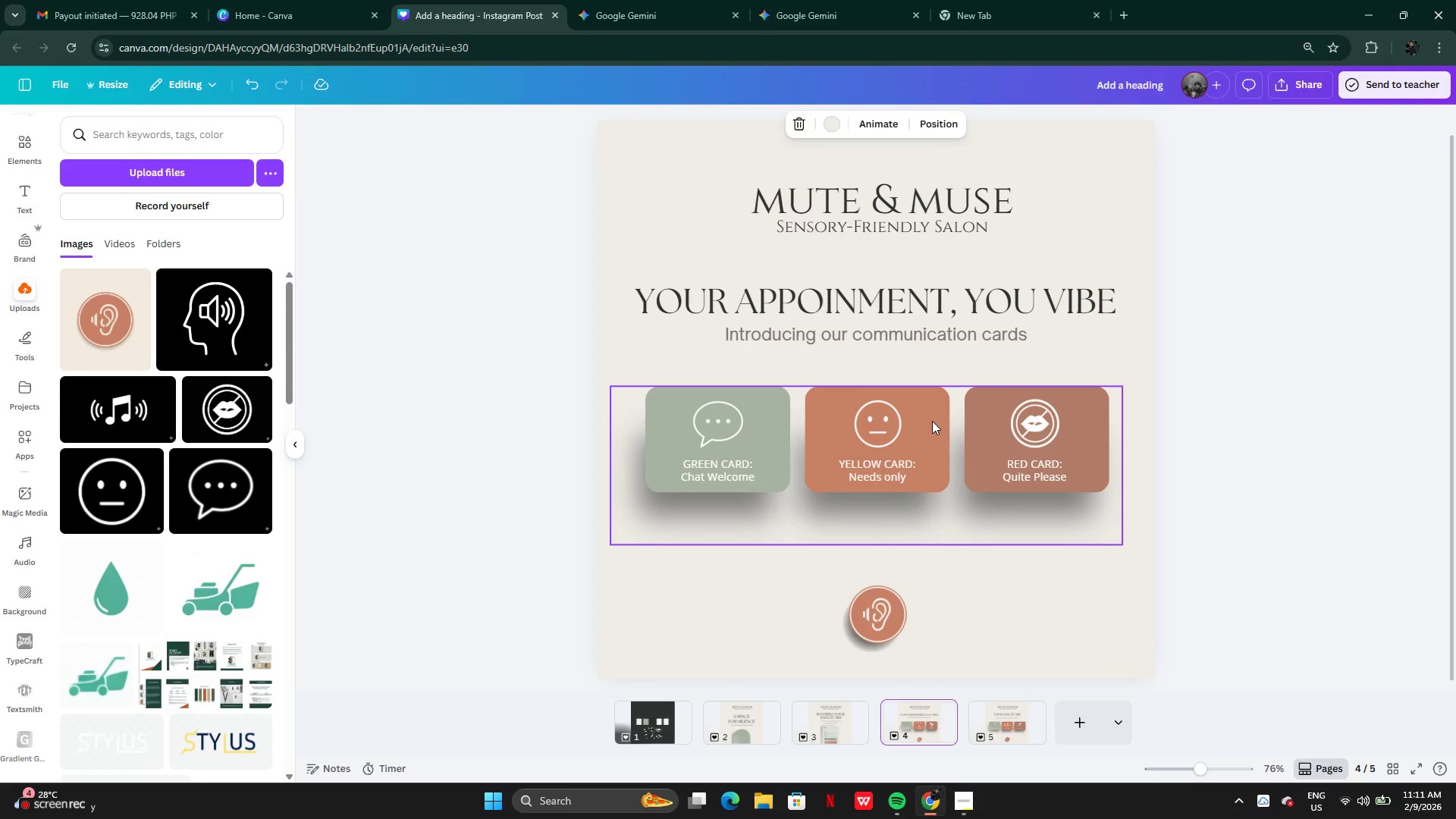 
left_click([932, 420])
 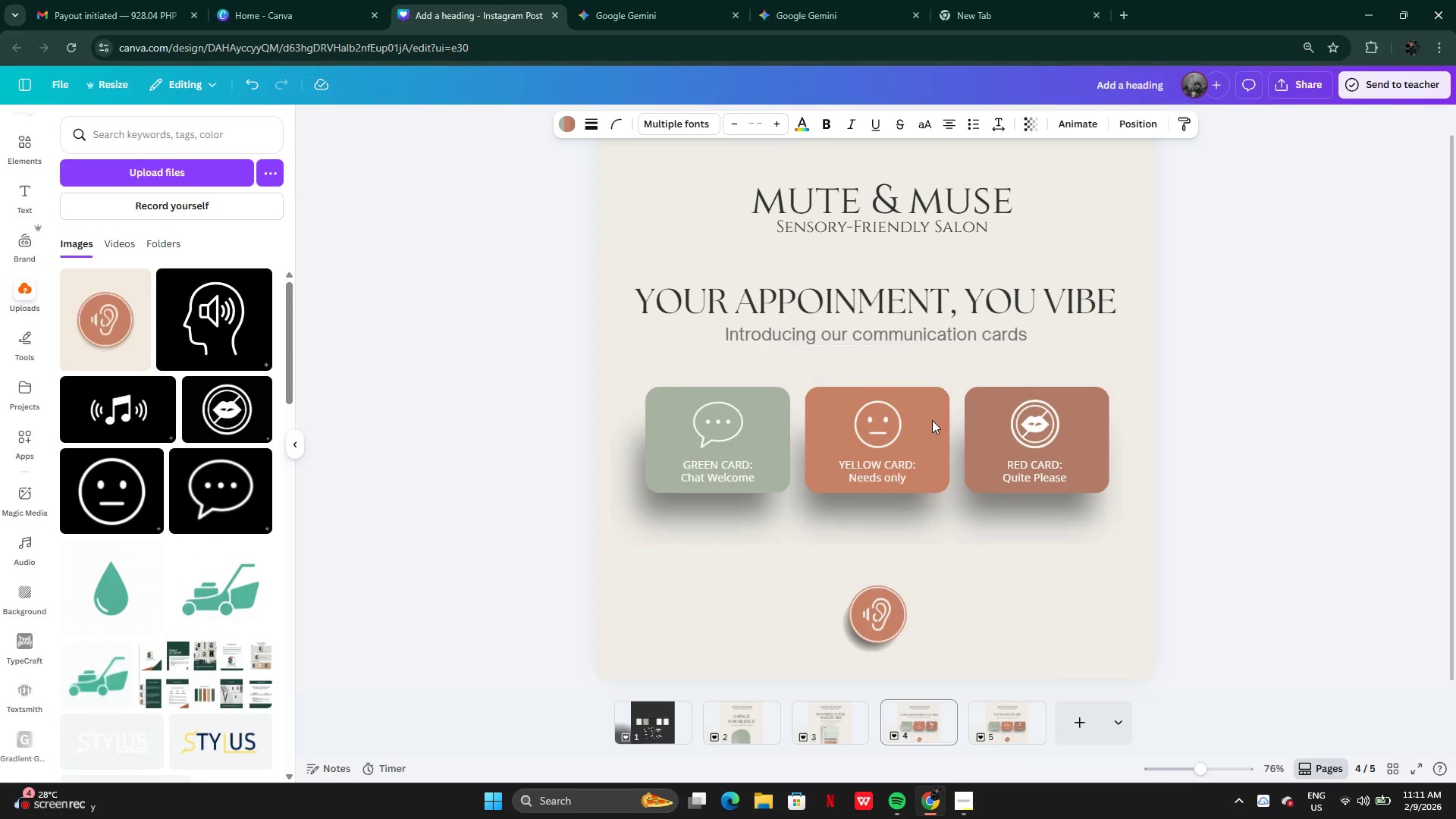 
key(ArrowDown)
 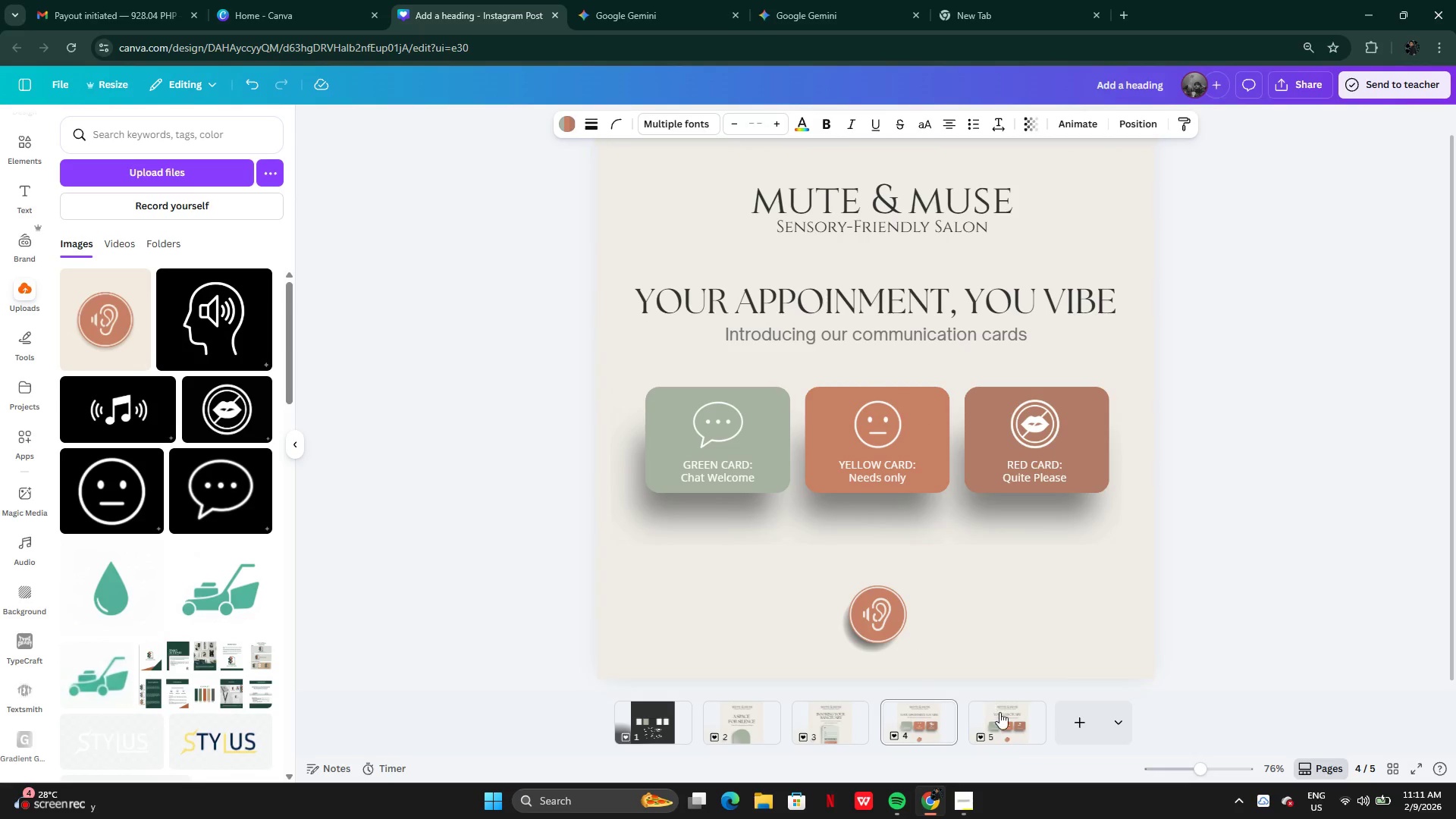 
left_click([999, 714])
 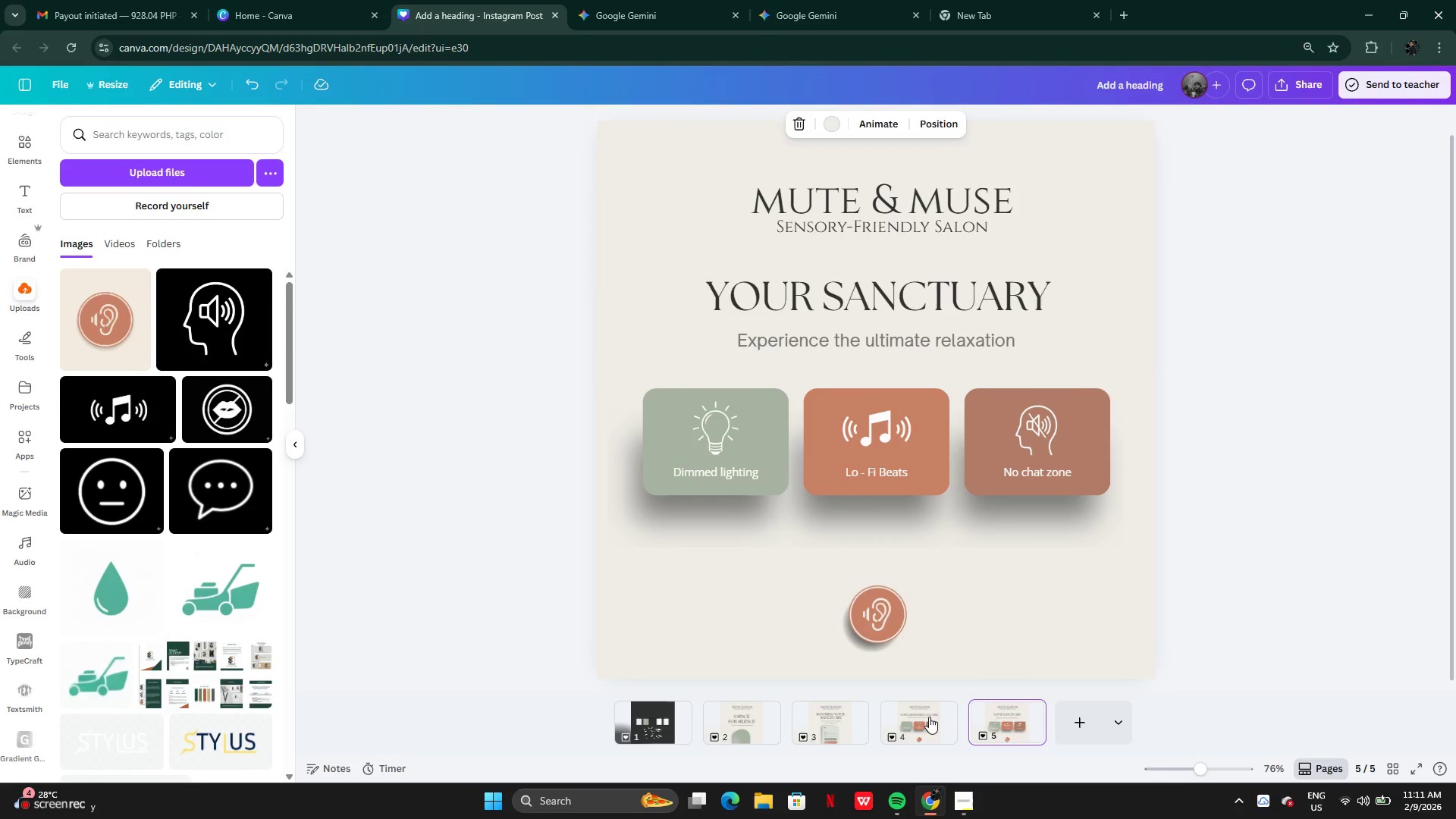 
left_click([924, 717])
 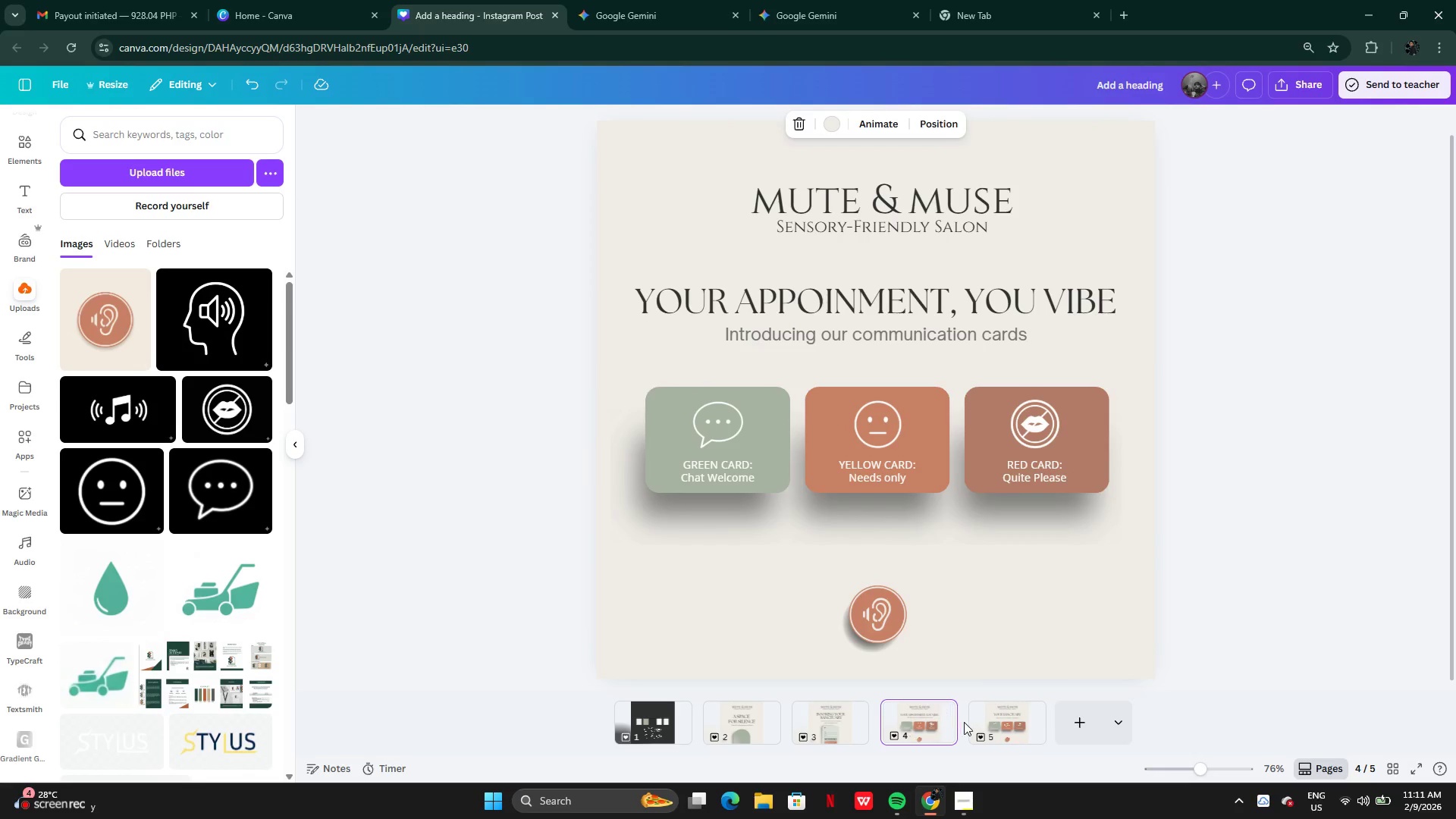 
left_click([964, 722])
 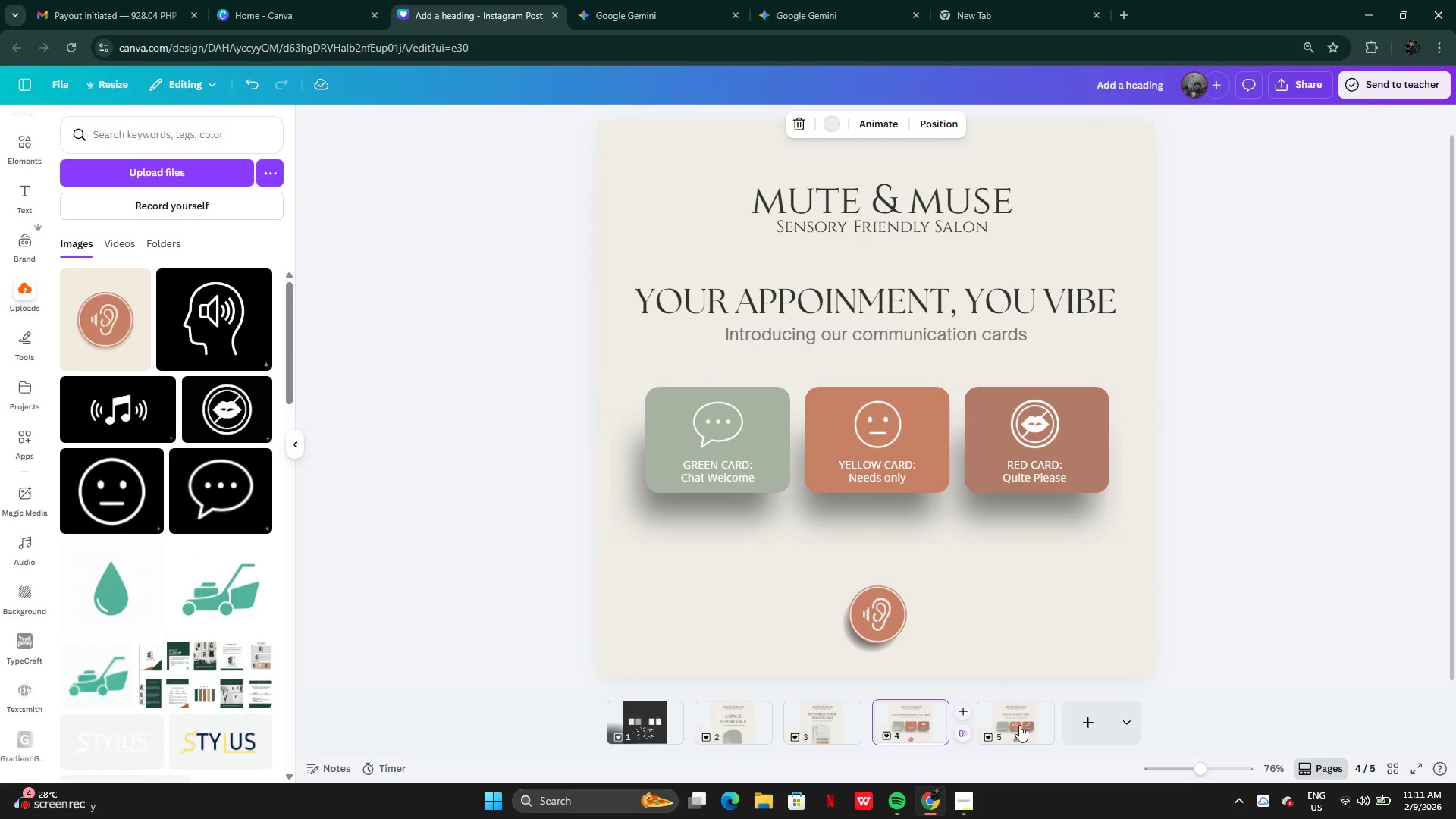 
left_click([1021, 725])
 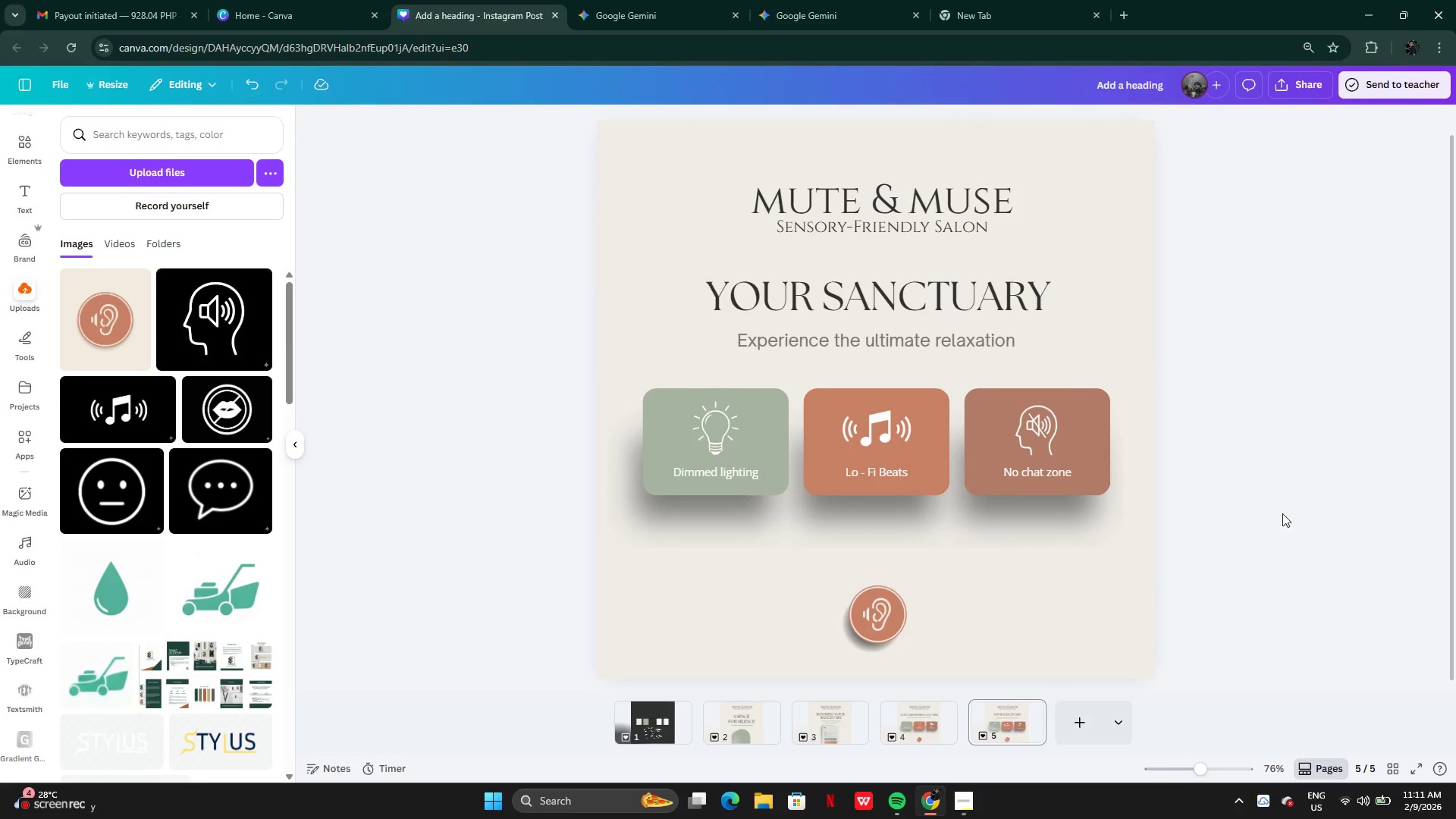 
left_click([1013, 732])
 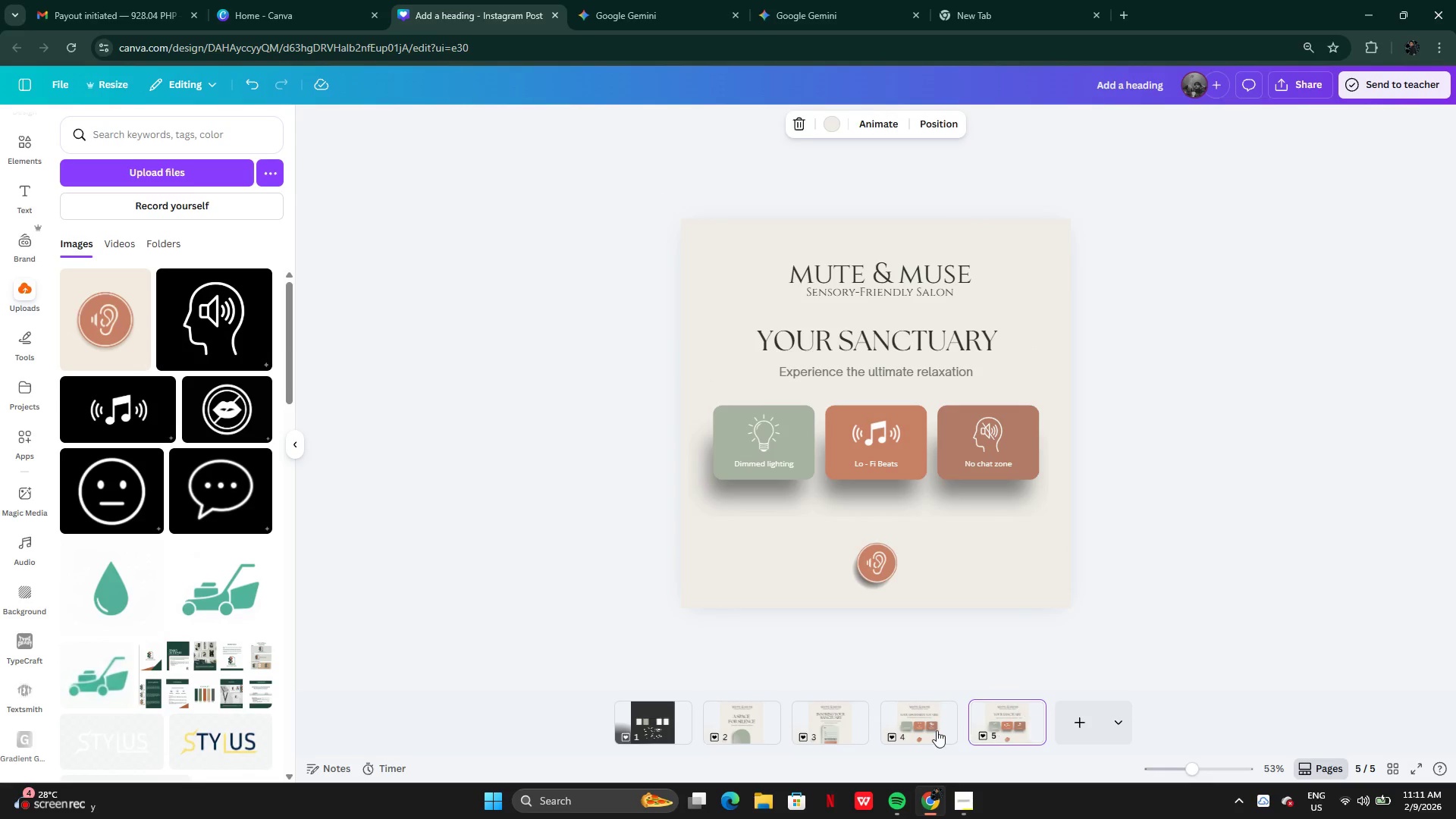 
left_click([936, 729])
 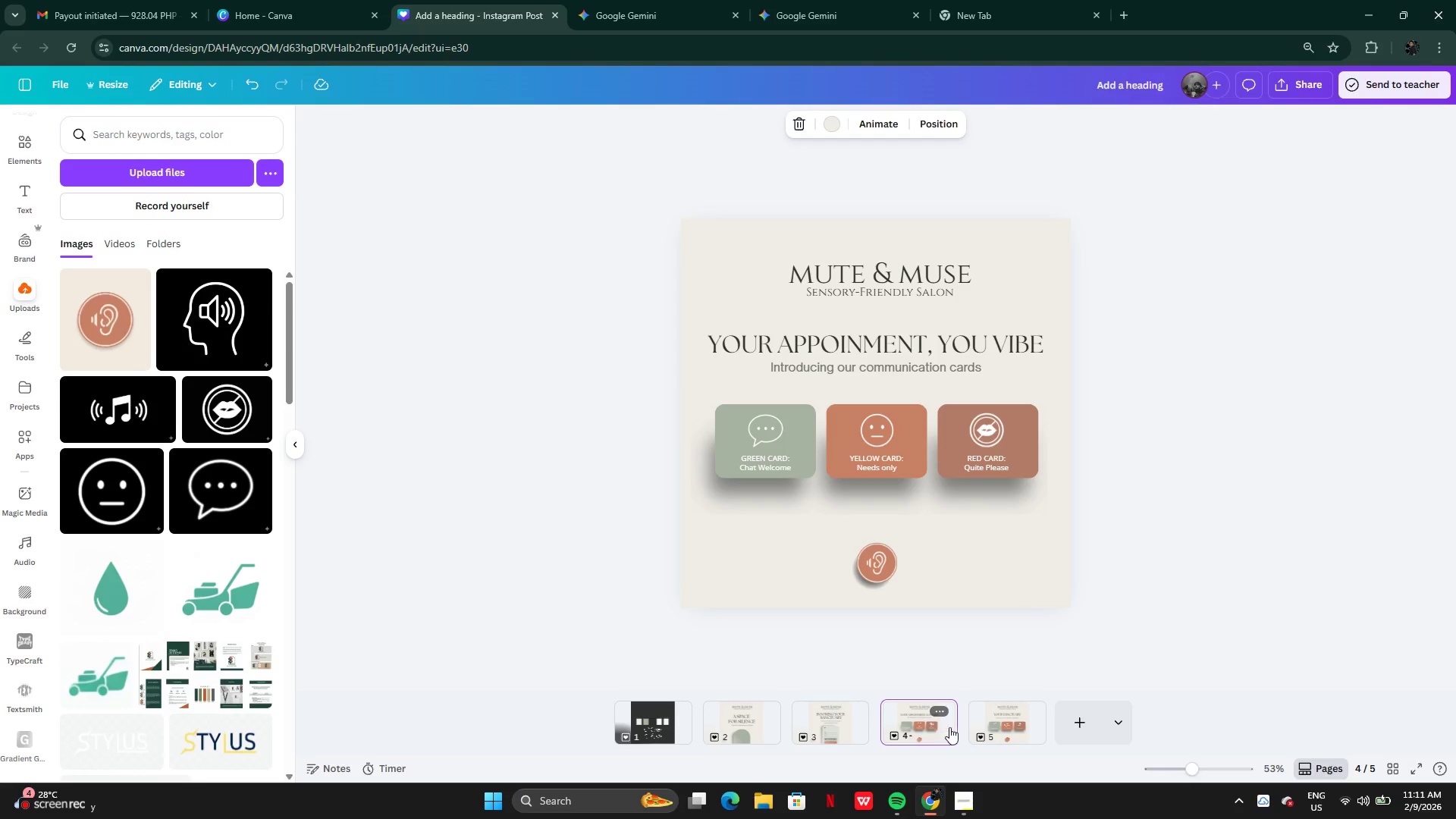 
left_click([985, 726])
 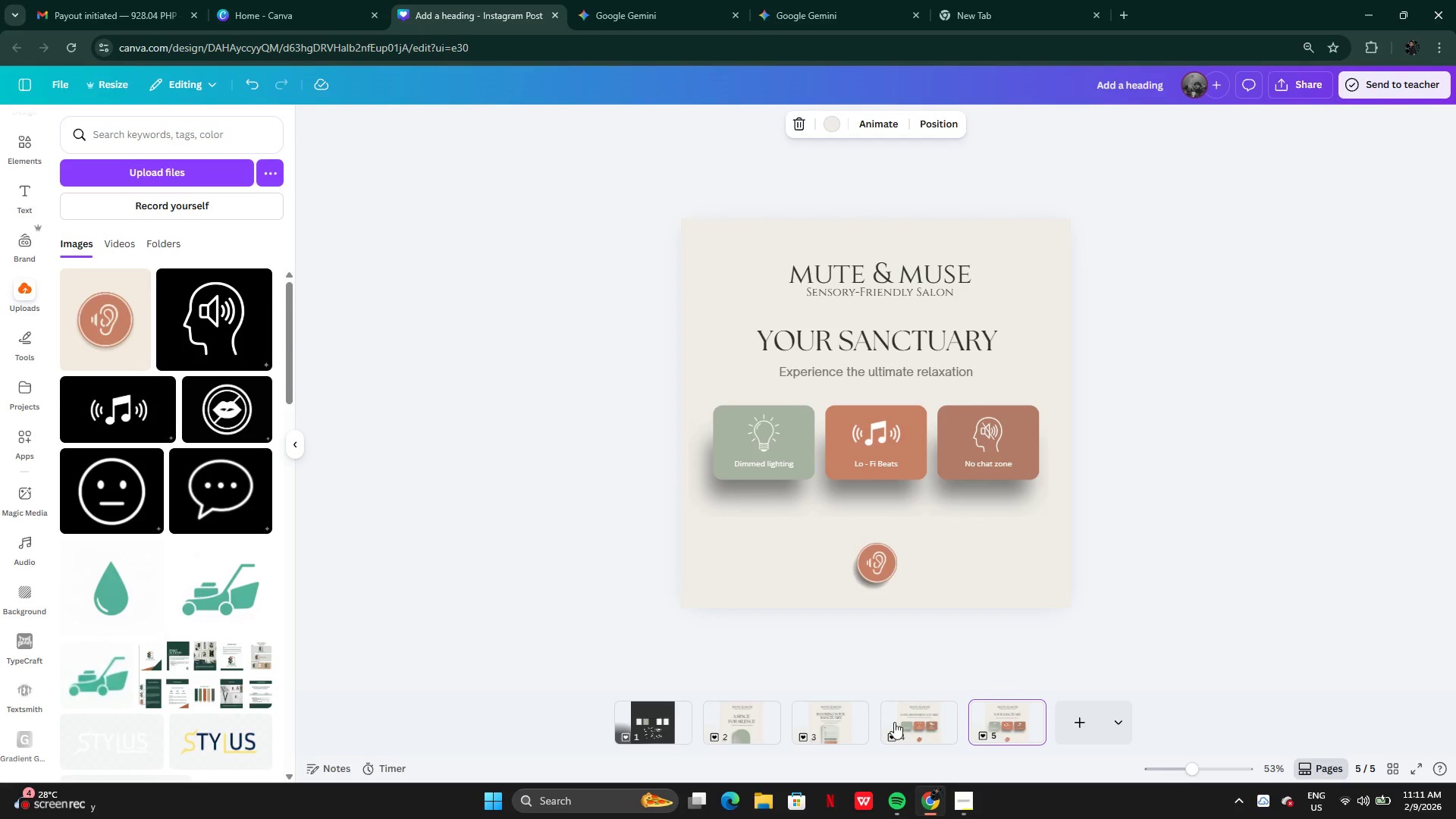 
left_click([893, 722])
 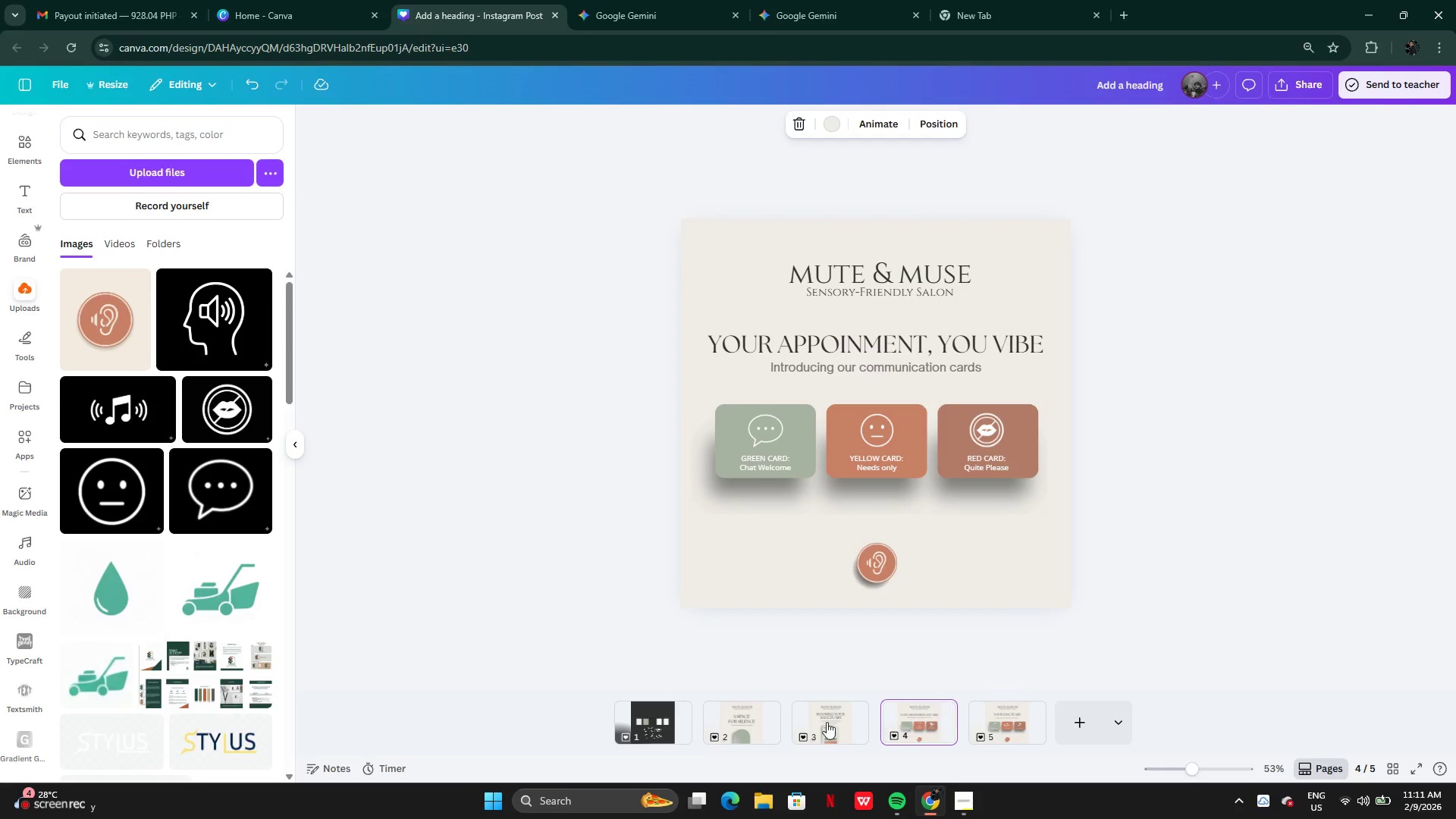 
left_click([820, 724])
 